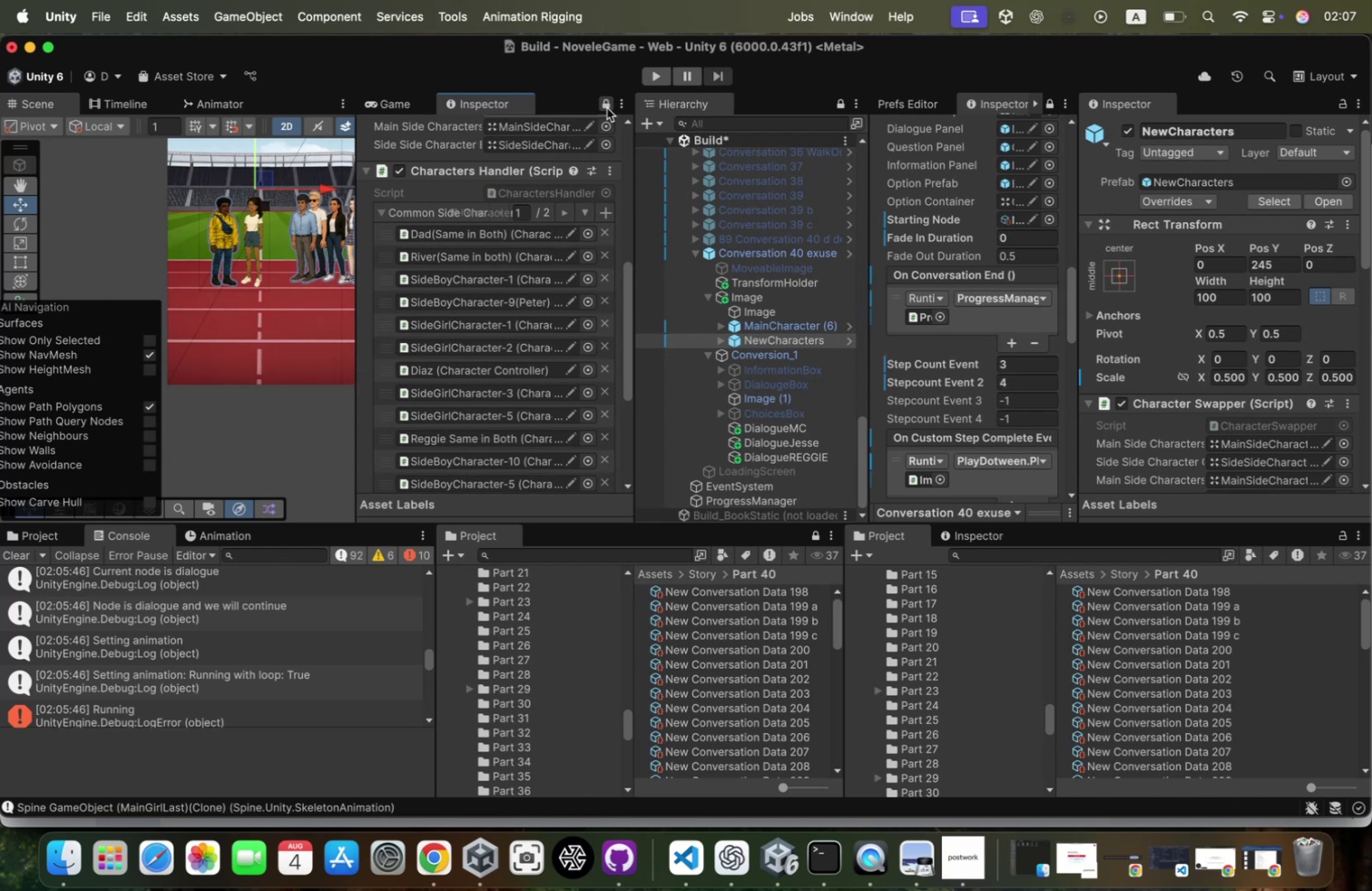 
scroll: coordinate [454, 283], scroll_direction: down, amount: 10.0
 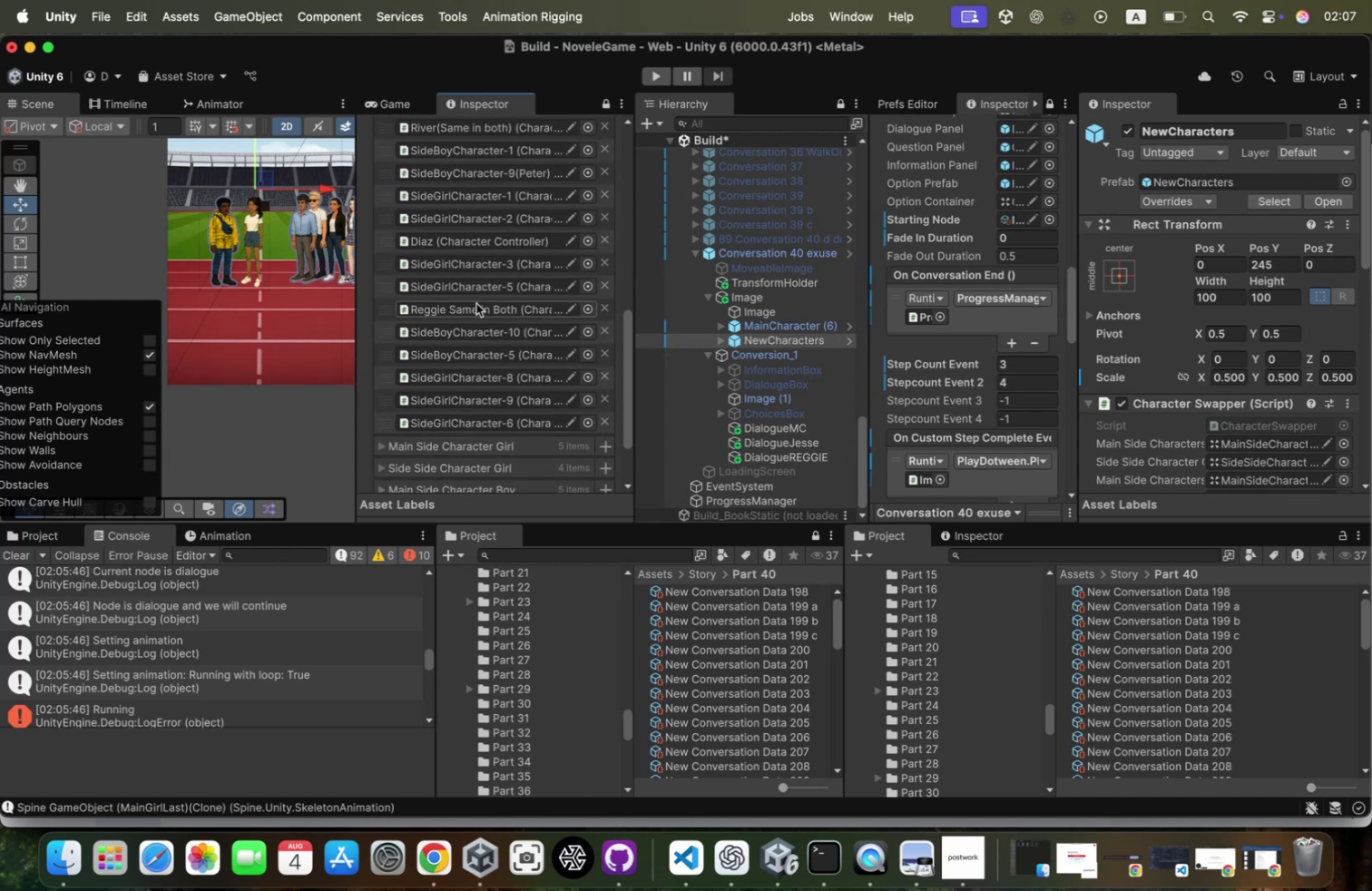 
scroll: coordinate [476, 303], scroll_direction: up, amount: 4.0
 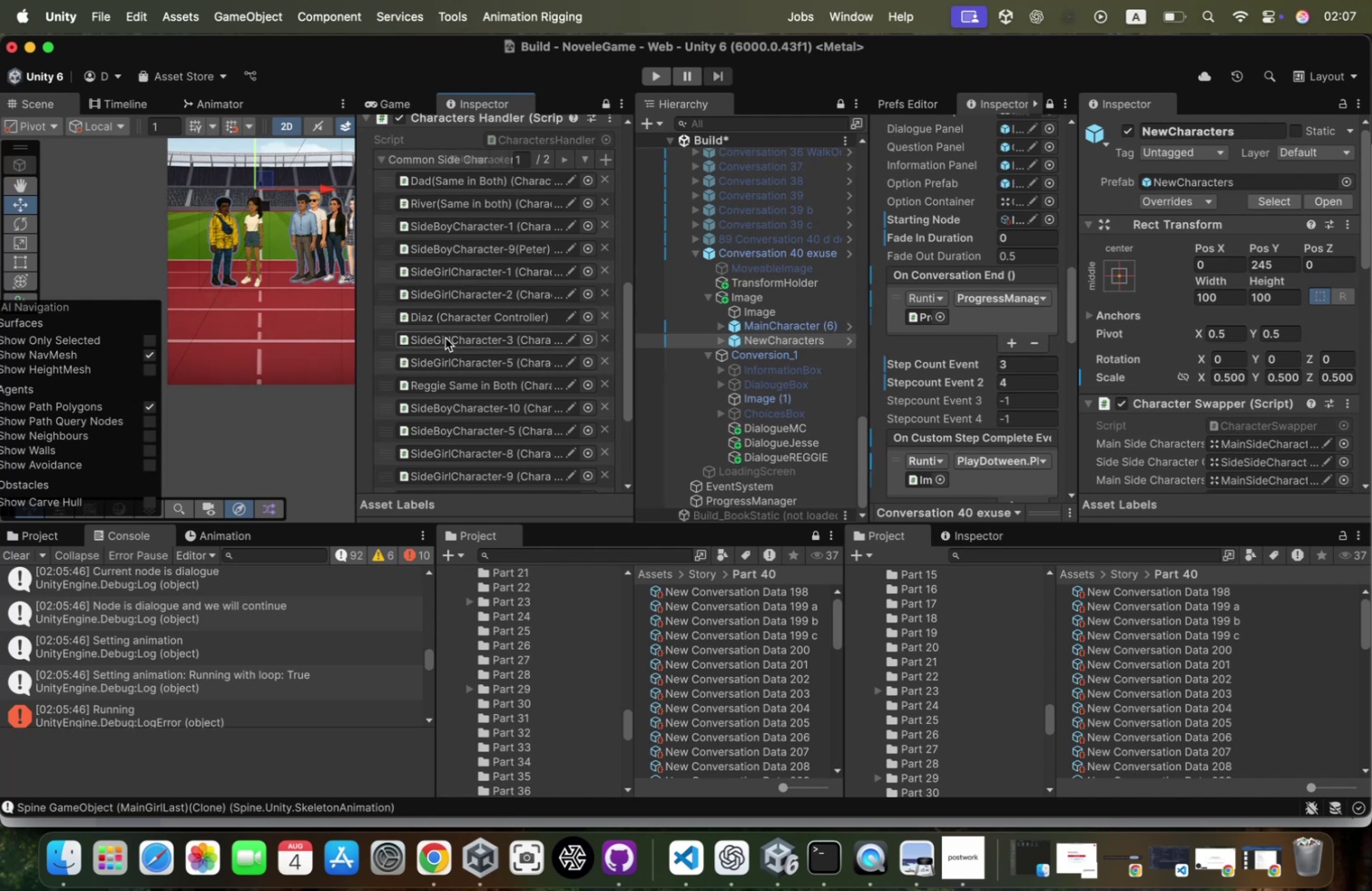 
wait(10.85)
 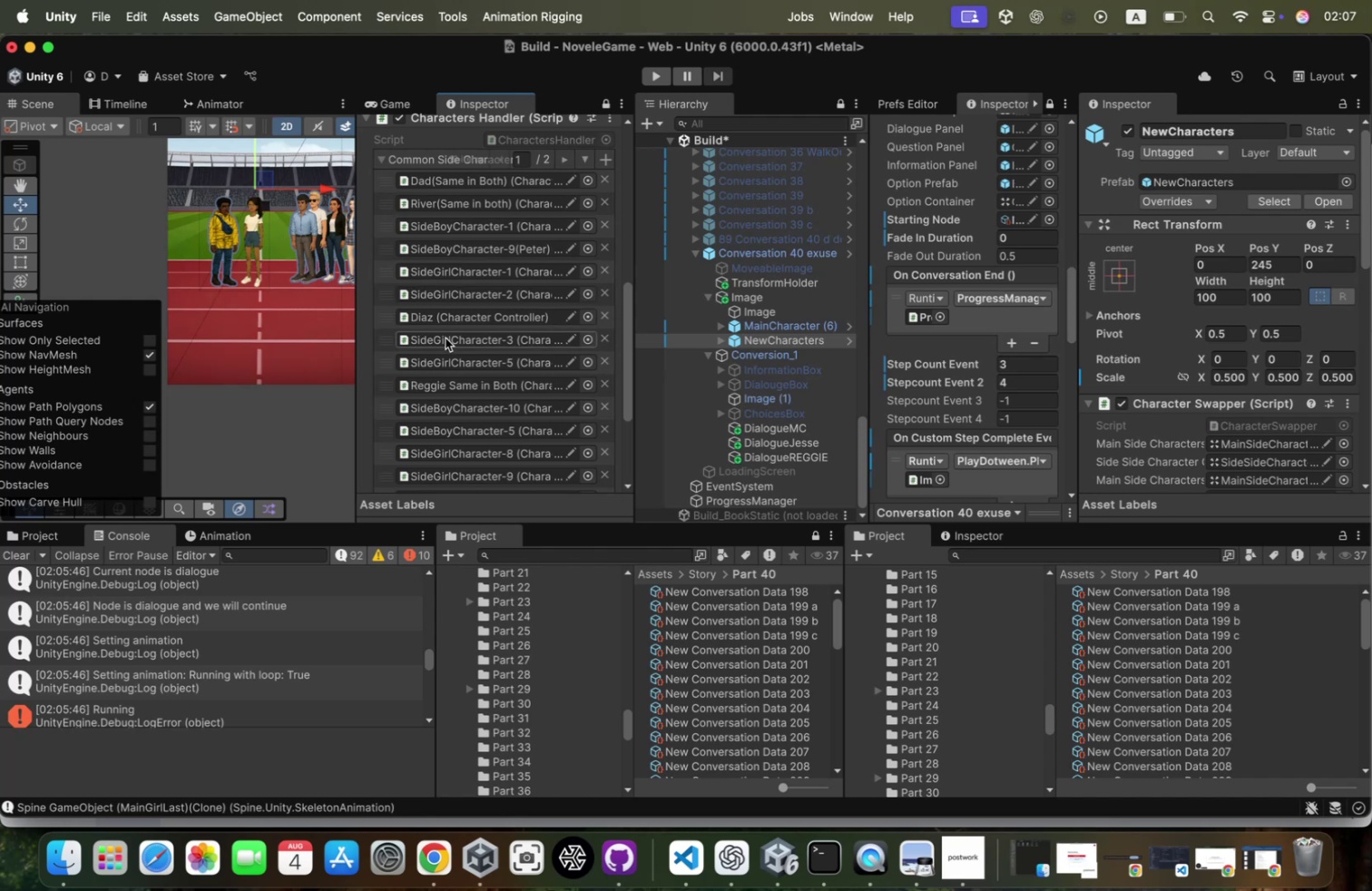 
left_click([1243, 662])
 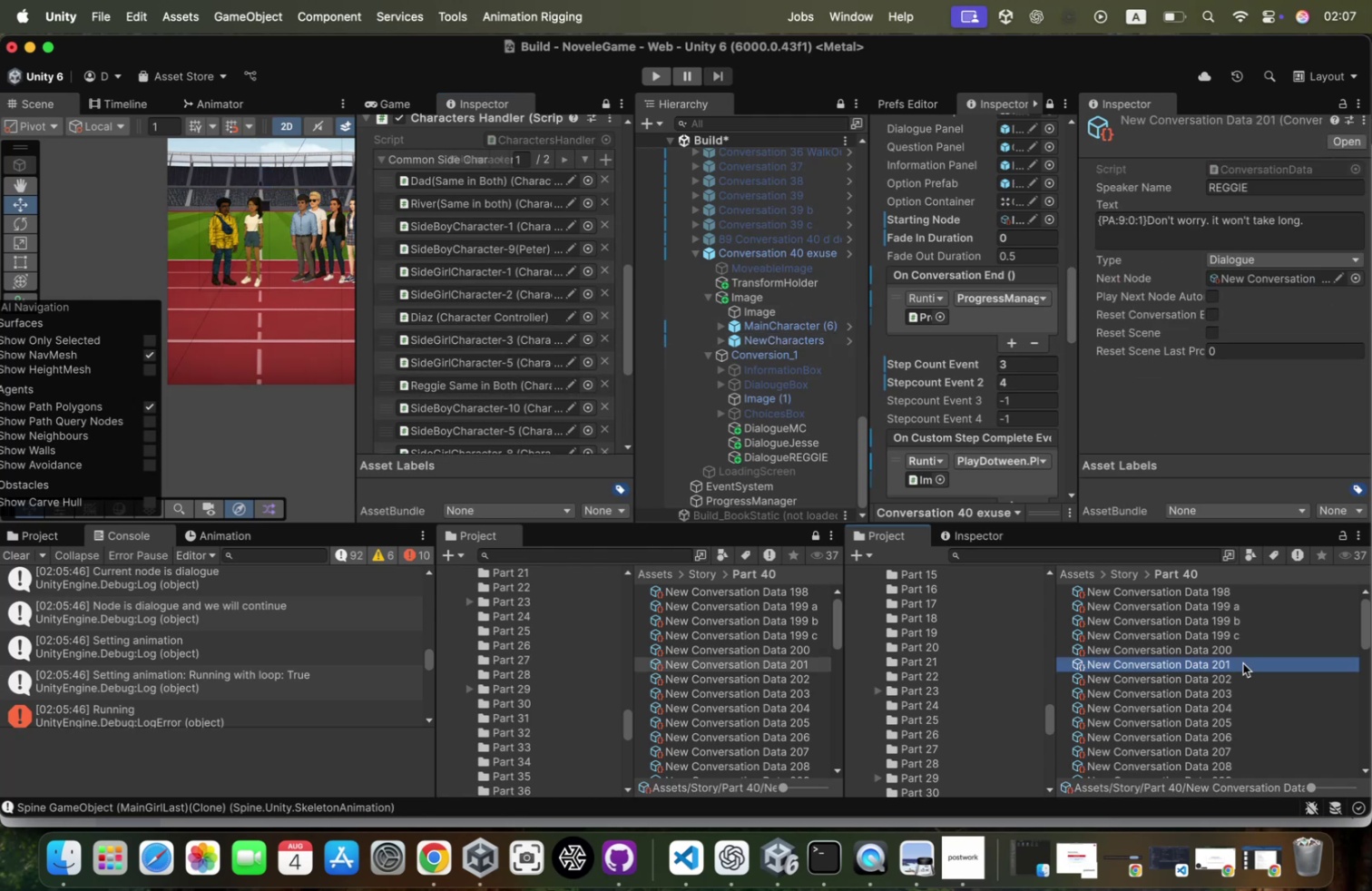 
key(ArrowUp)
 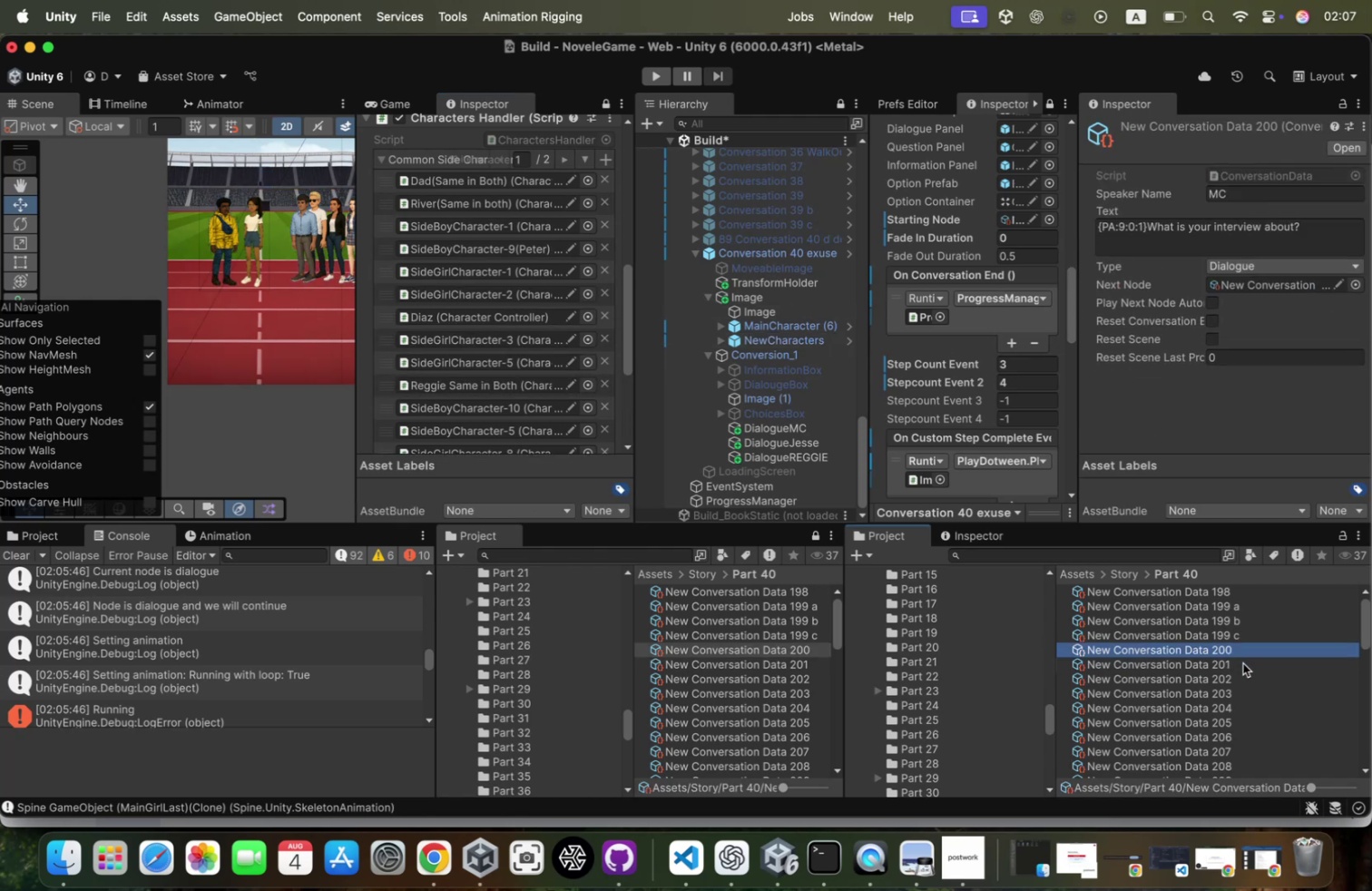 
key(ArrowUp)
 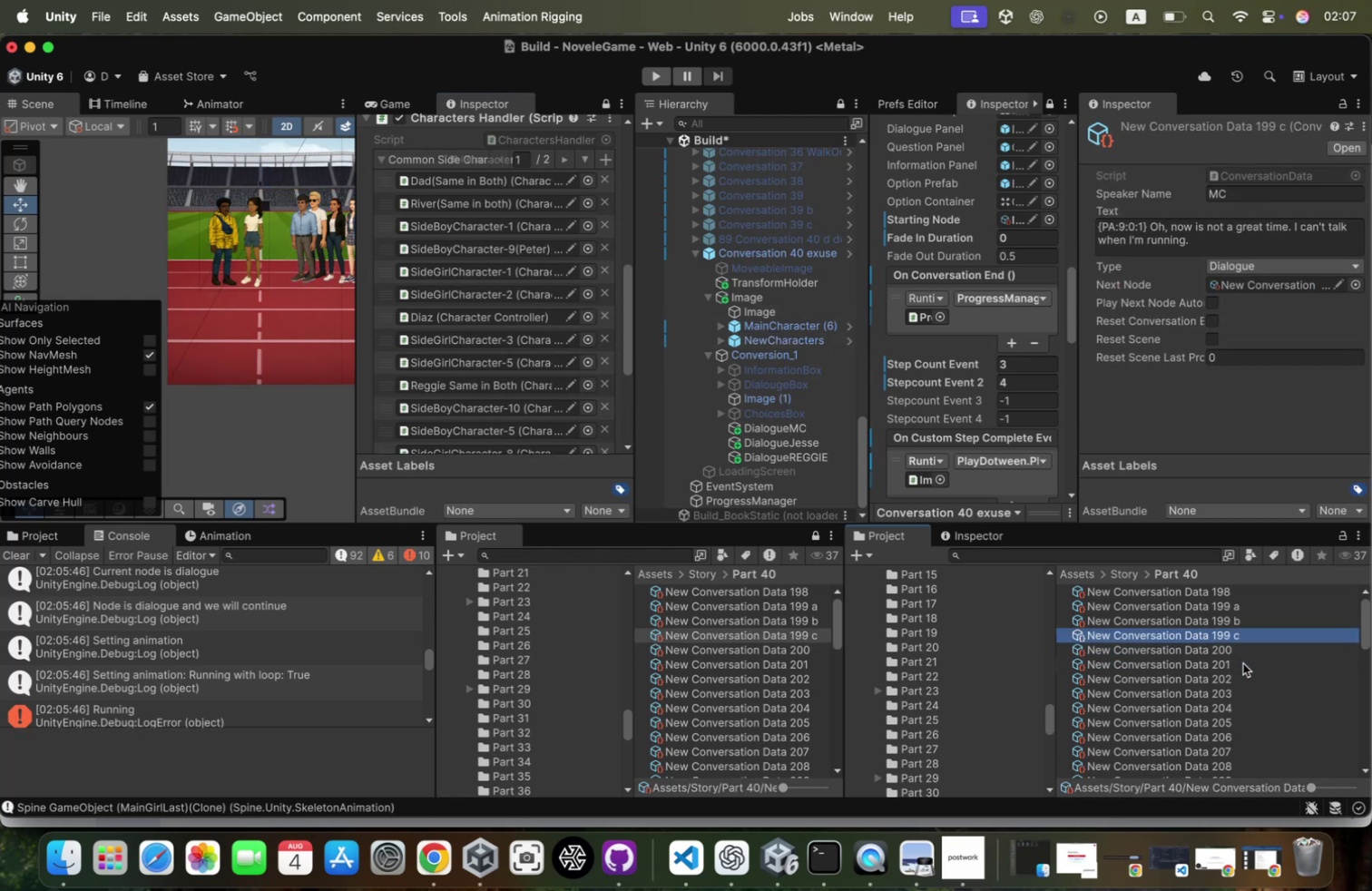 
key(ArrowDown)
 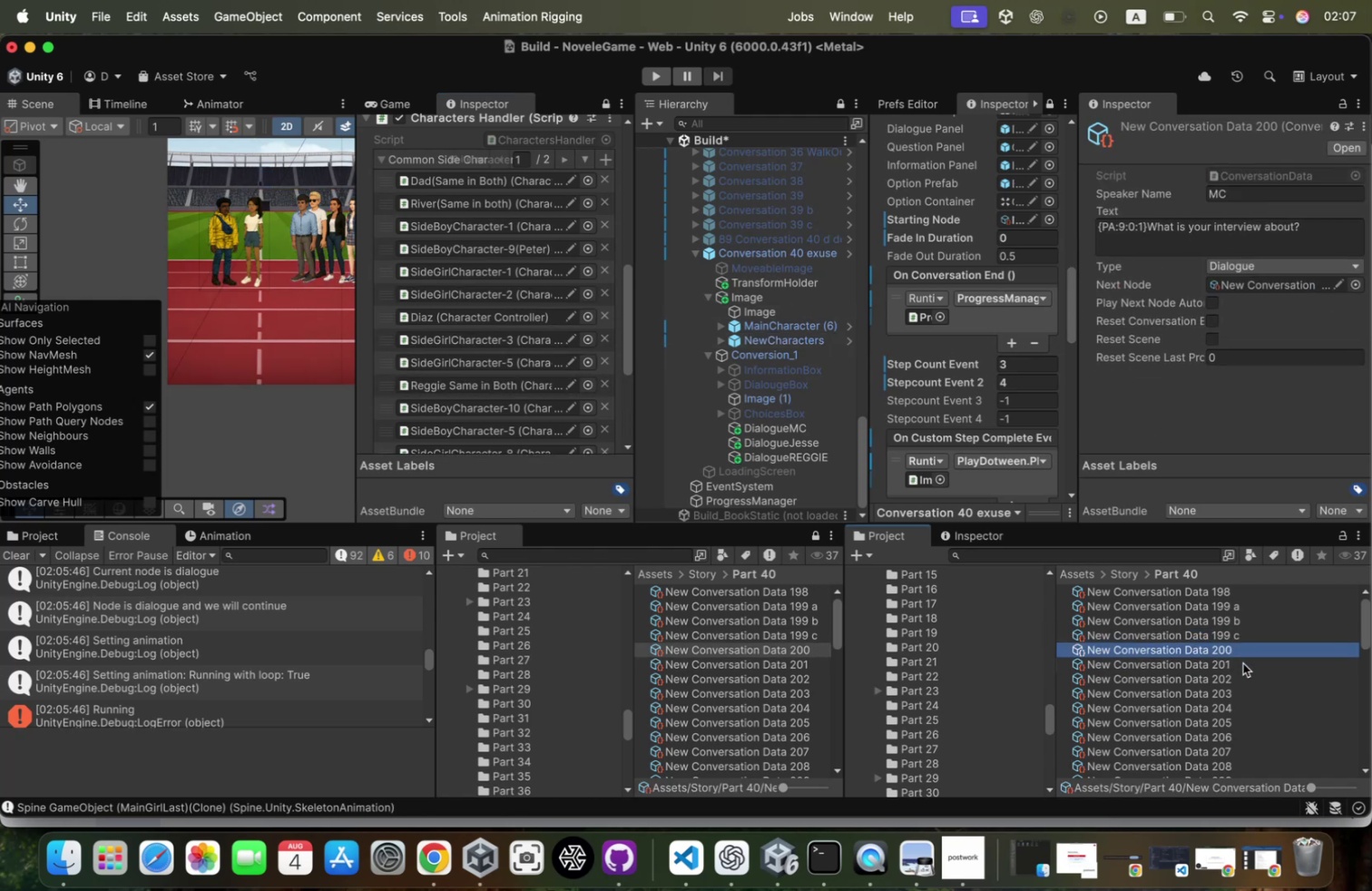 
key(ArrowDown)
 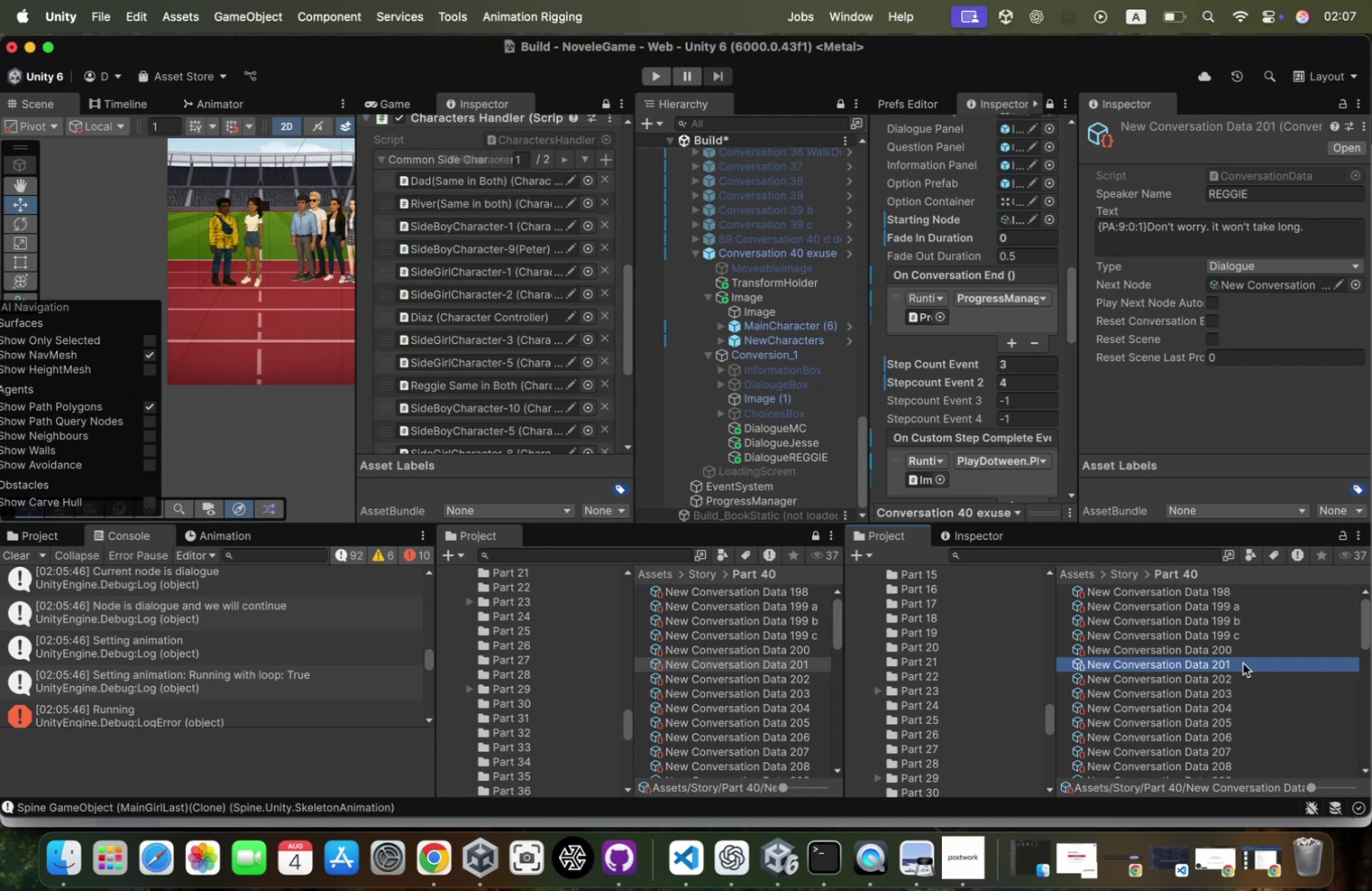 
key(ArrowDown)
 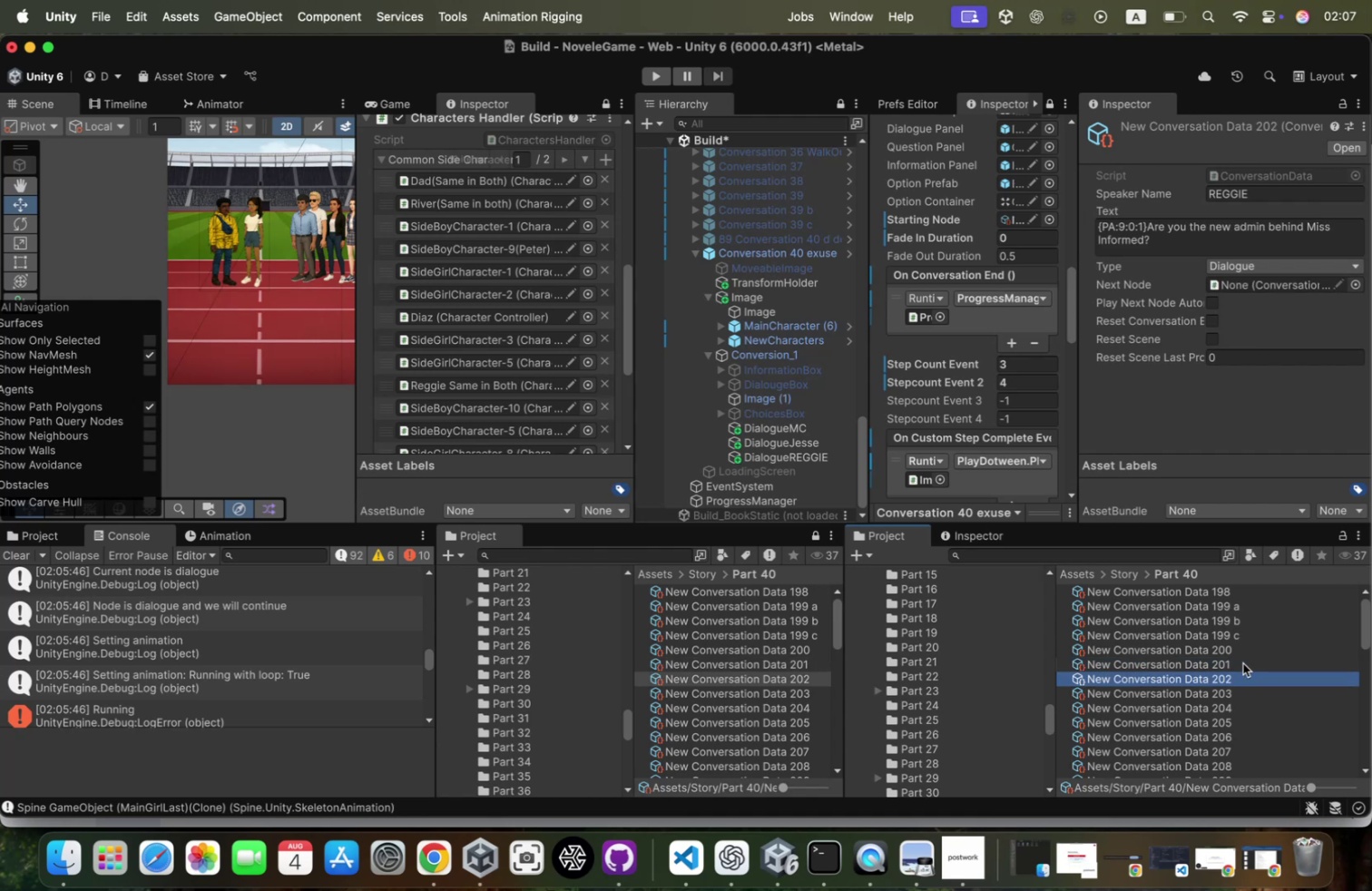 
key(ArrowDown)
 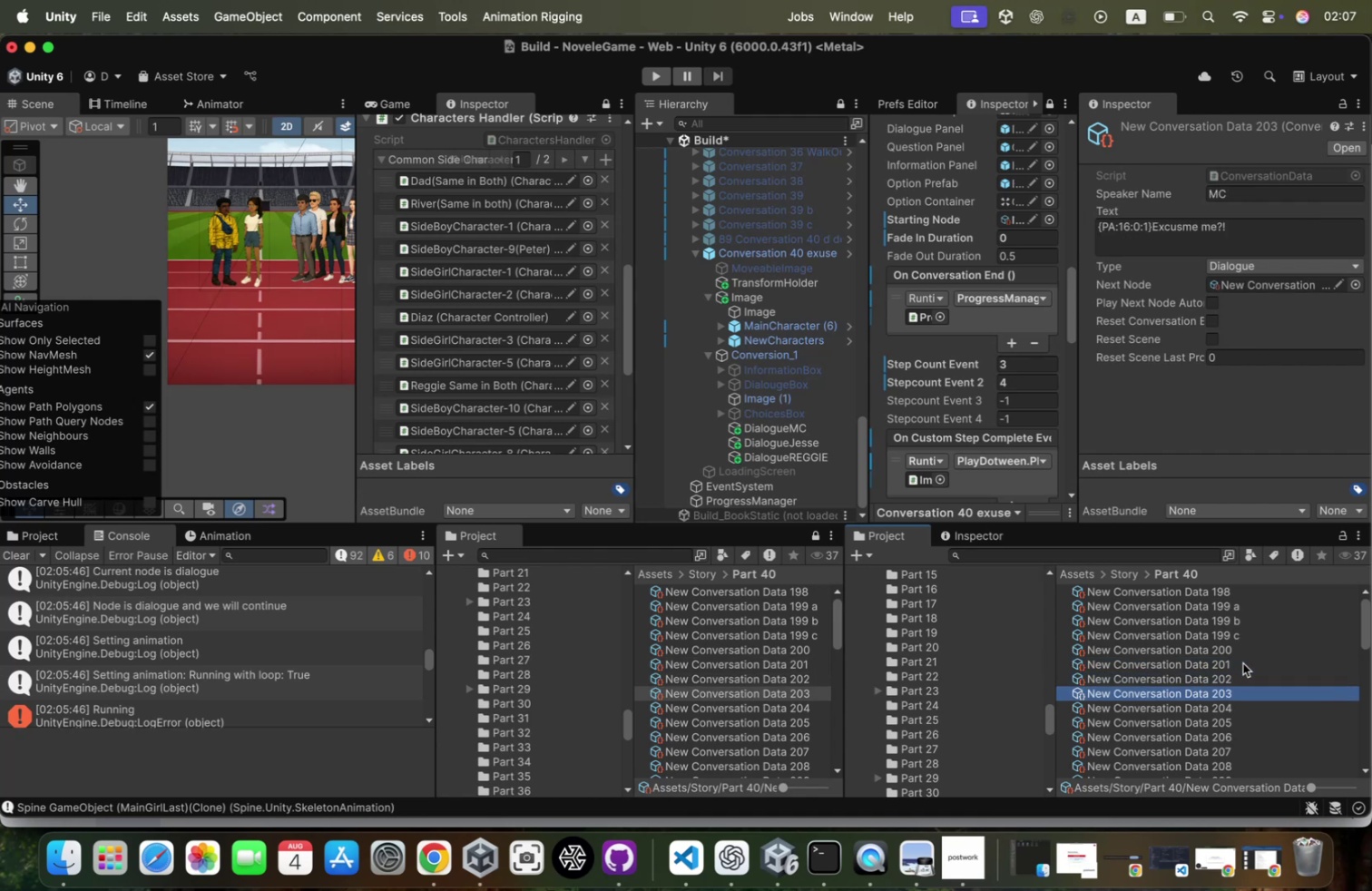 
key(ArrowDown)
 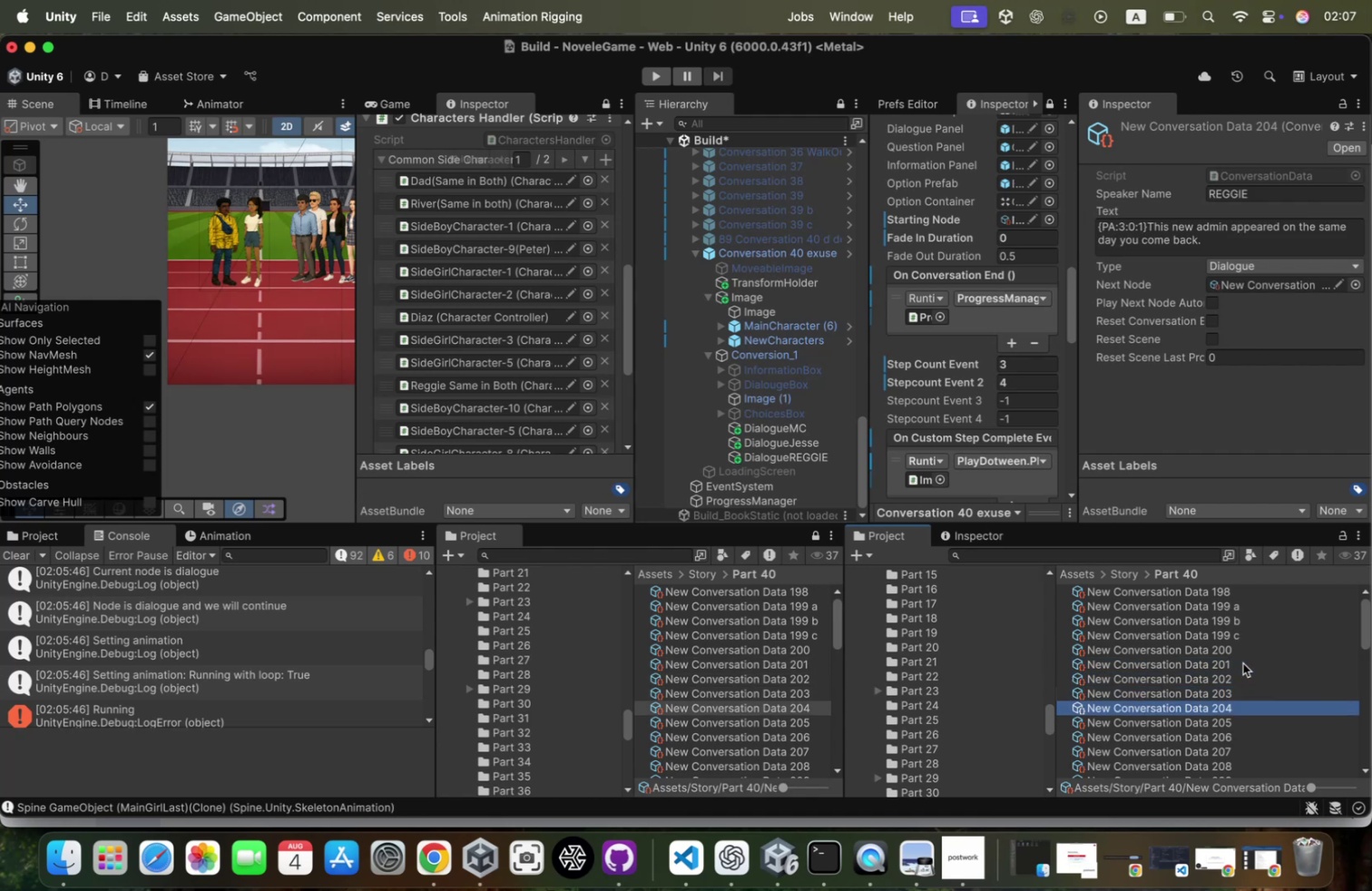 
key(ArrowUp)
 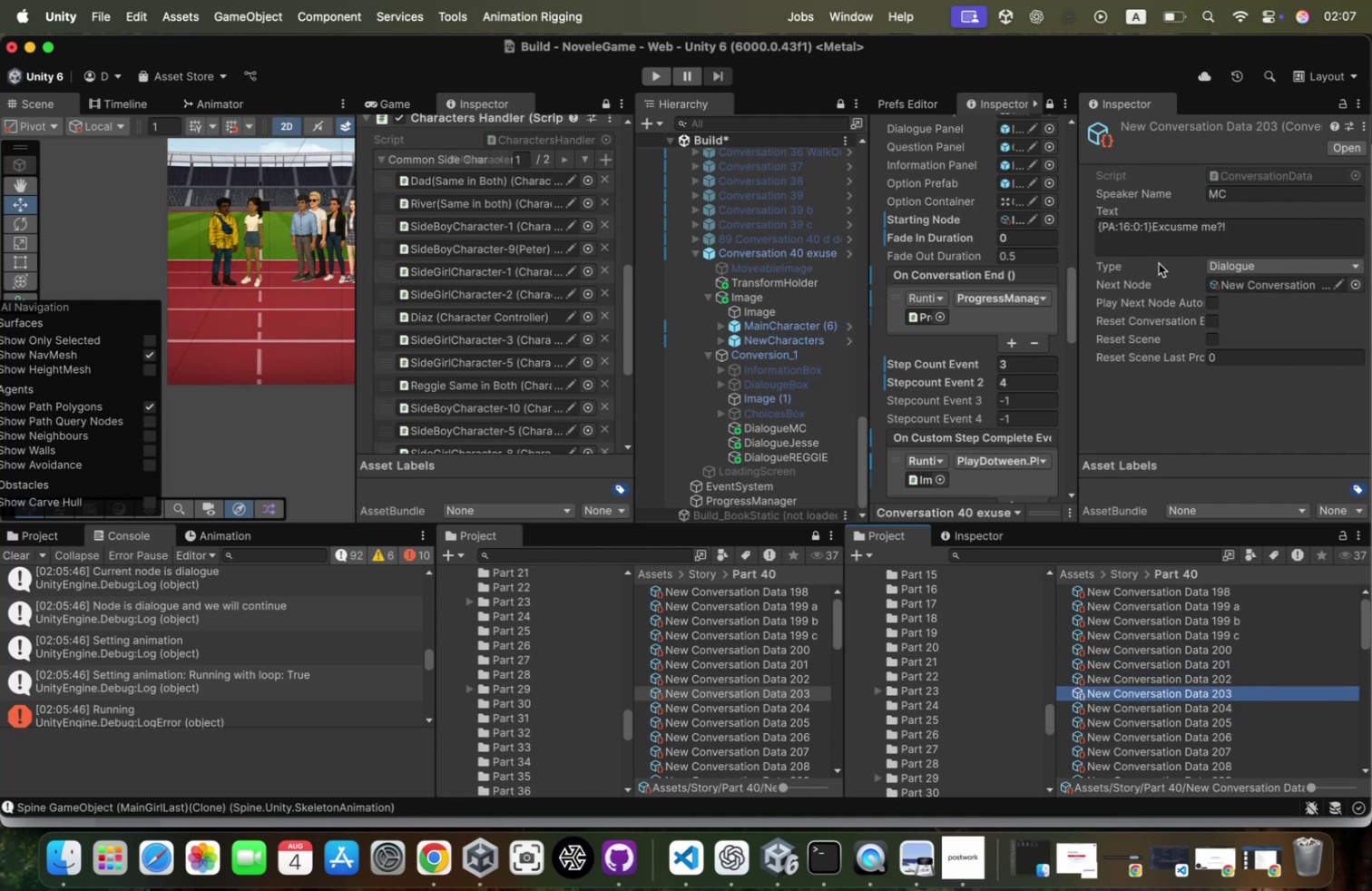 
left_click([1149, 218])
 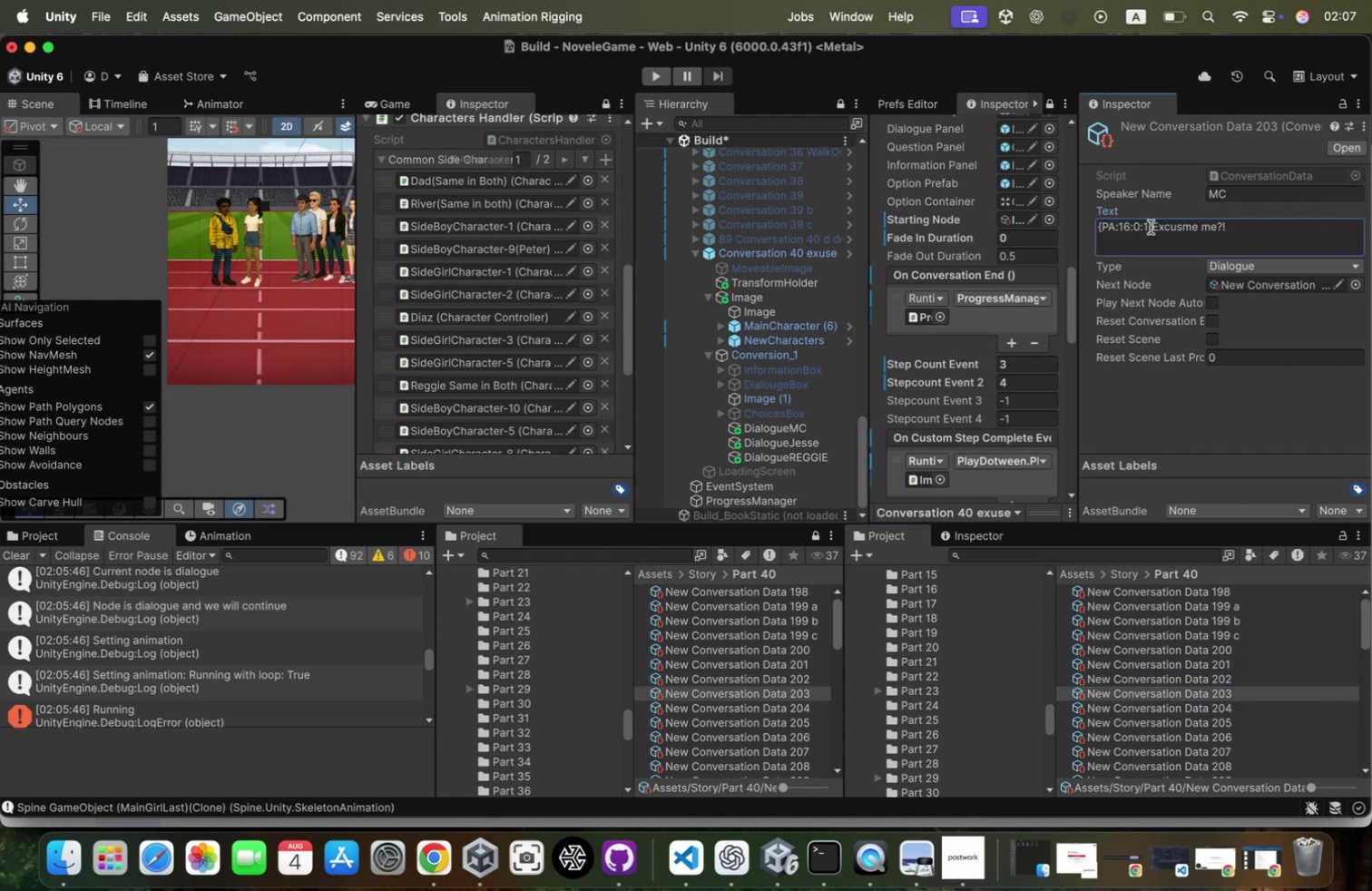 
left_click([1151, 227])
 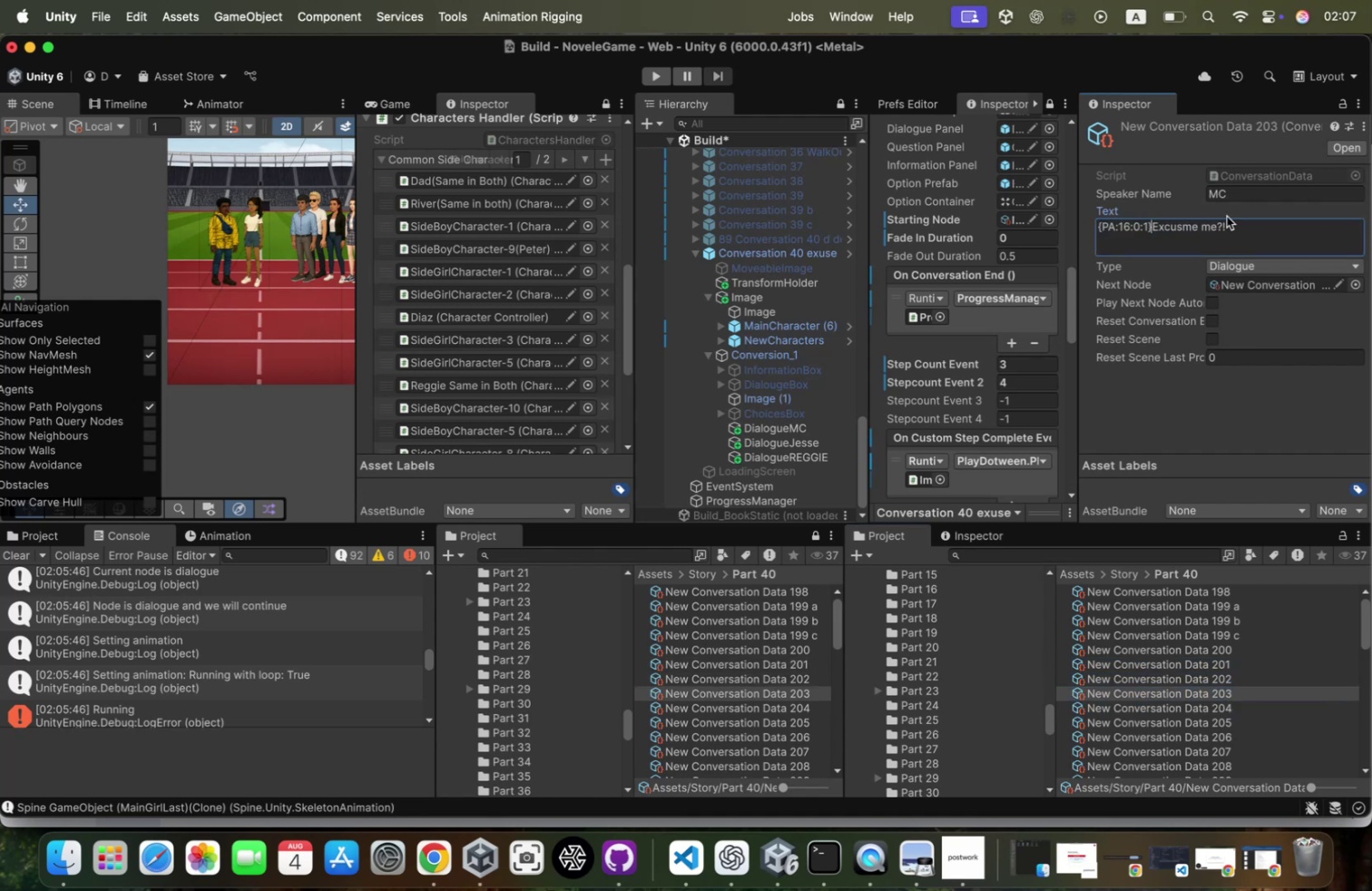 
type({C0)
key(Backspace)
type(9:3)
key(Backspace)
type(14:0)
key(Backspace)
type(1:0})
 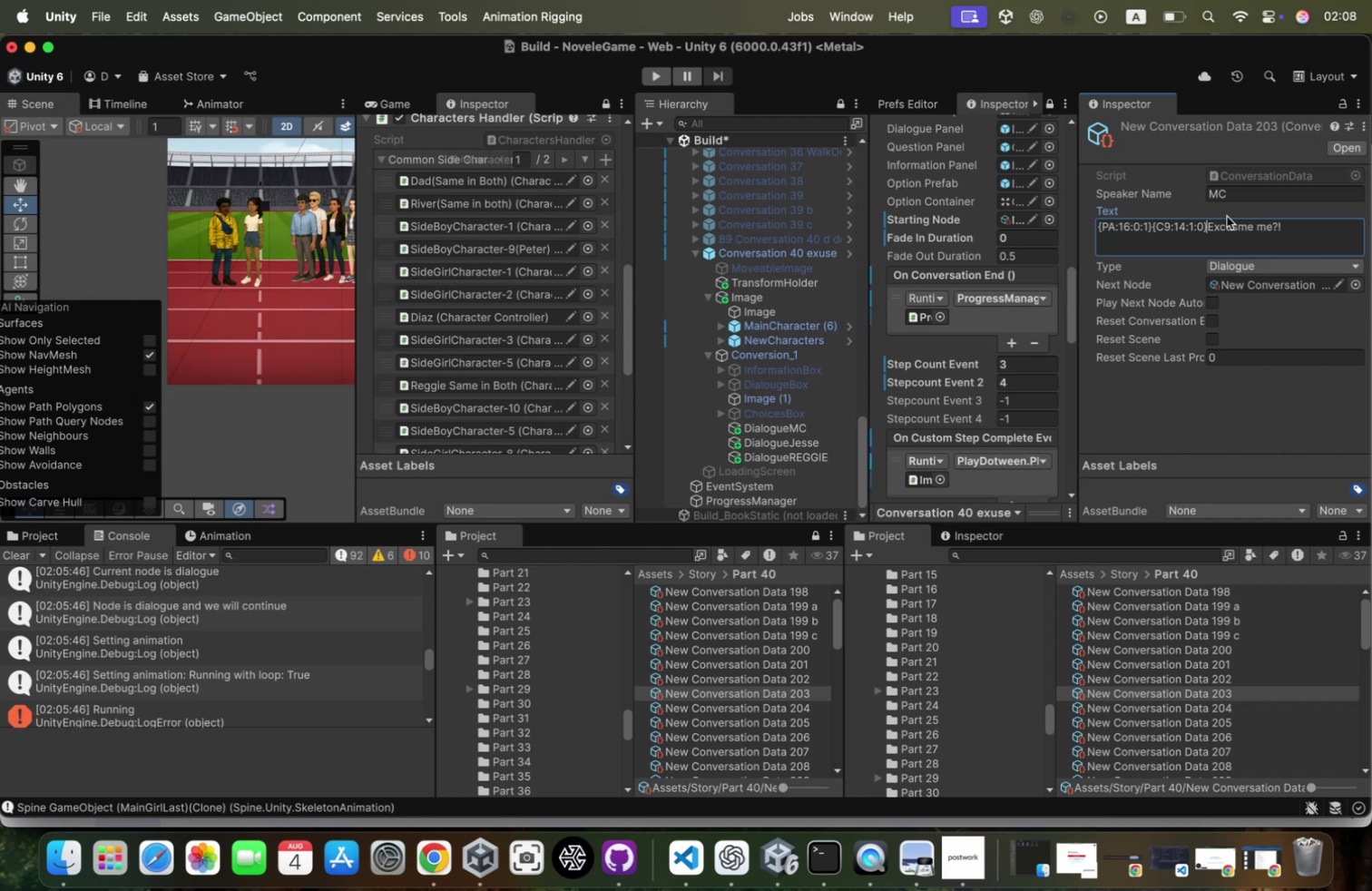 
hold_key(key=ShiftLeft, duration=0.99)
left_click([1152, 227])
 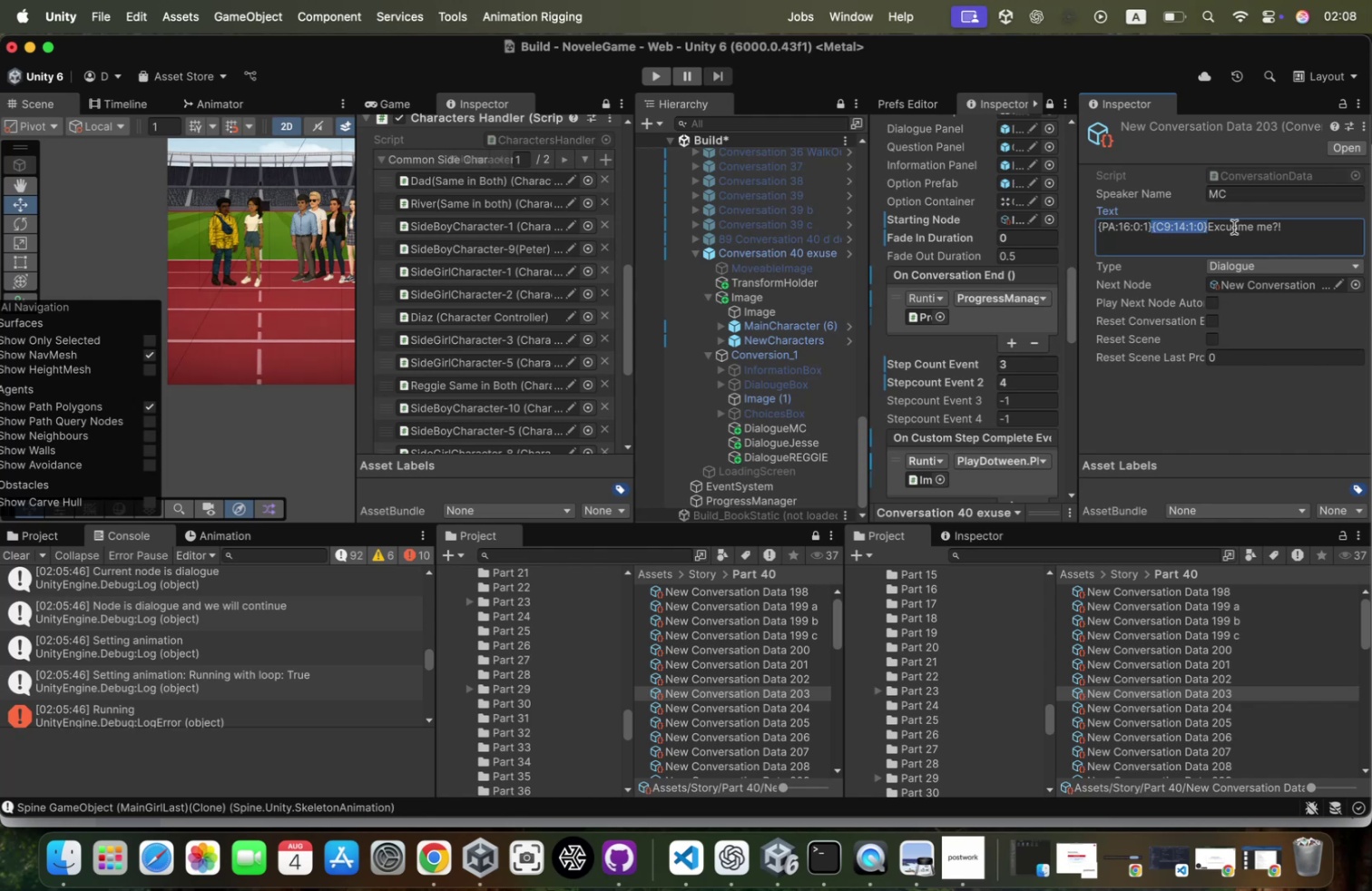 
hold_key(key=ShiftLeft, duration=0.32)
 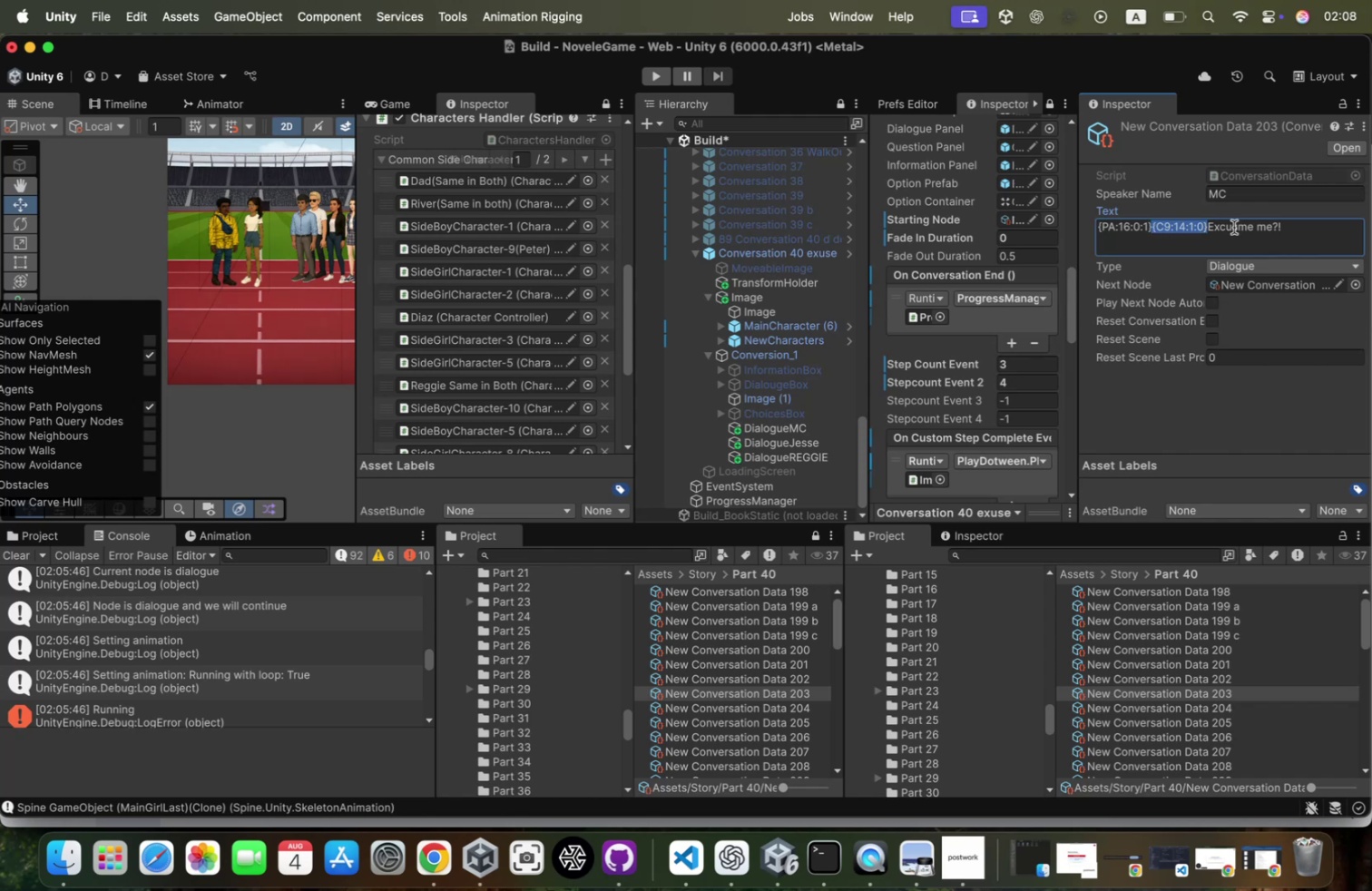 
key(ArrowRight)
 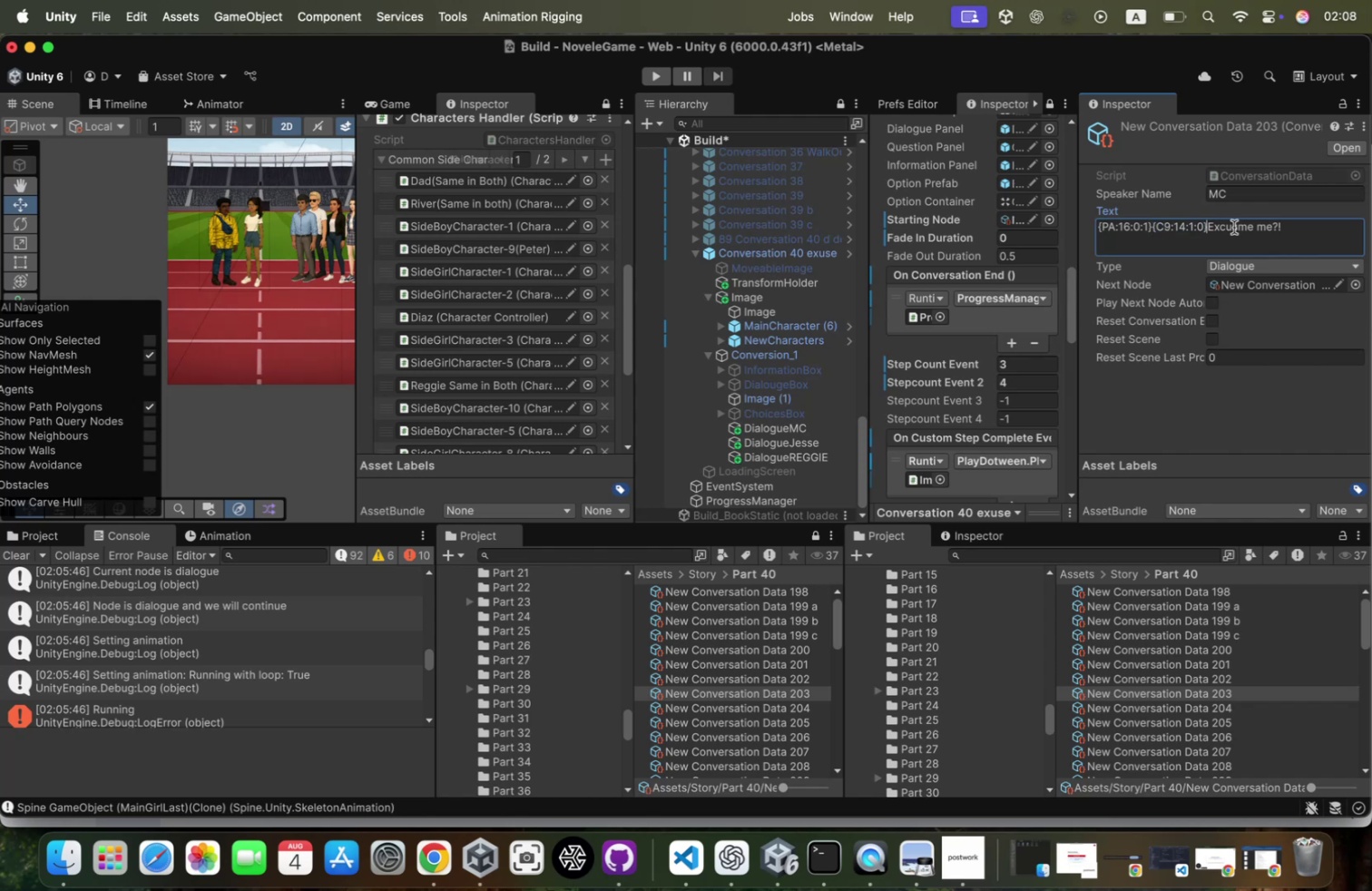 
hold_key(key=ShiftLeft, duration=1.17)
left_click([1099, 228])
 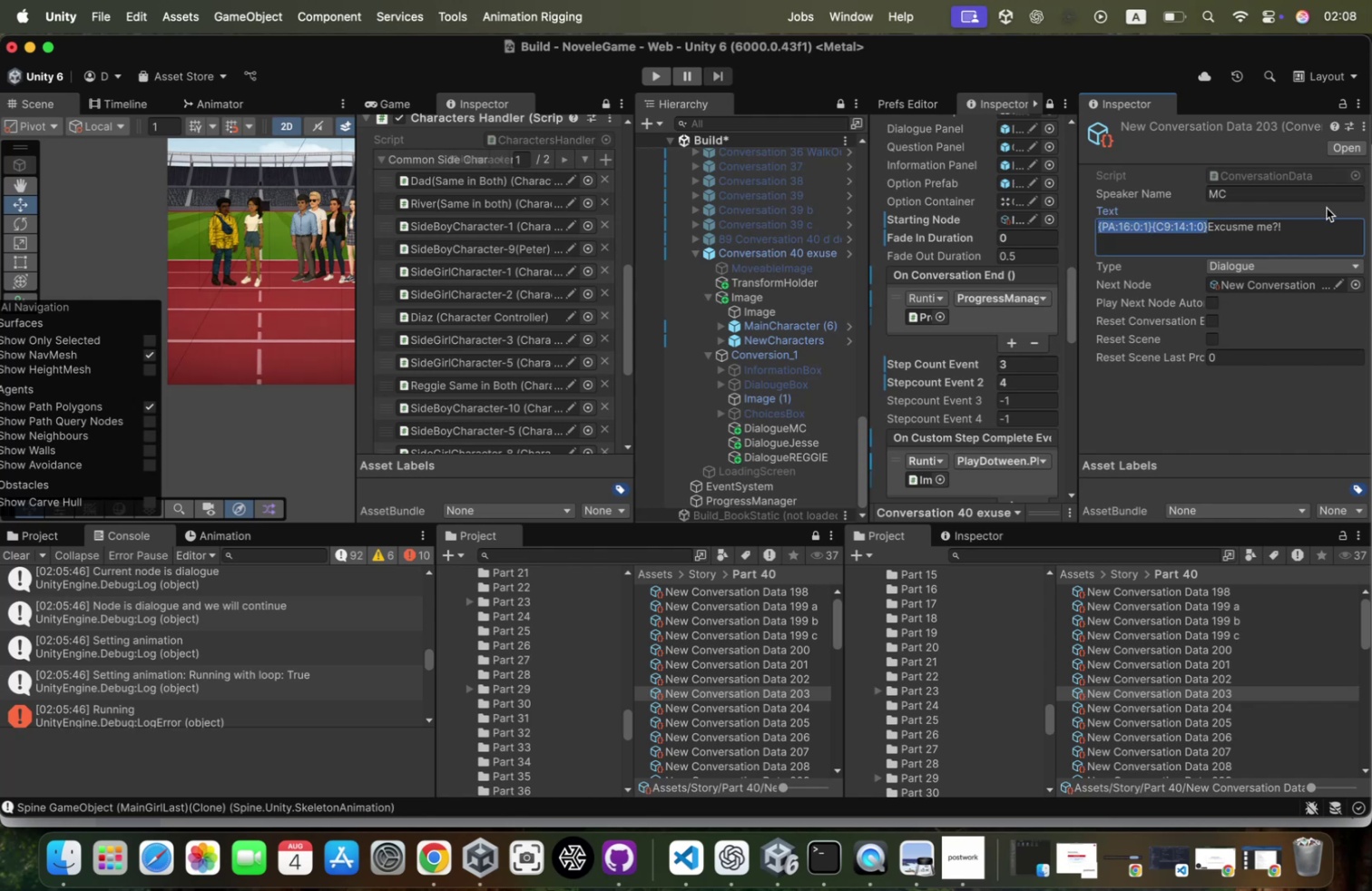 
key(Meta+C)
 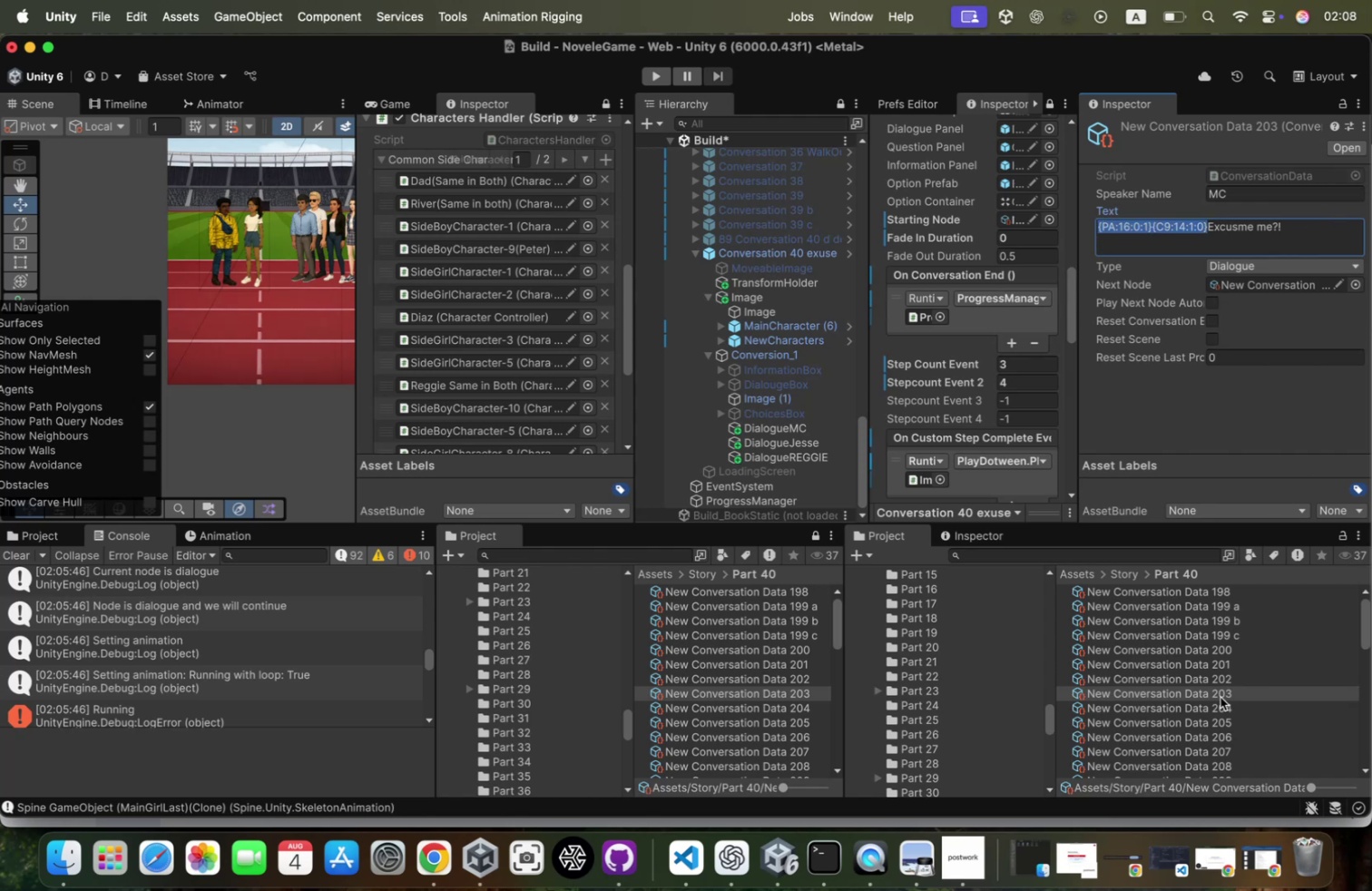 
left_click([1216, 706])
 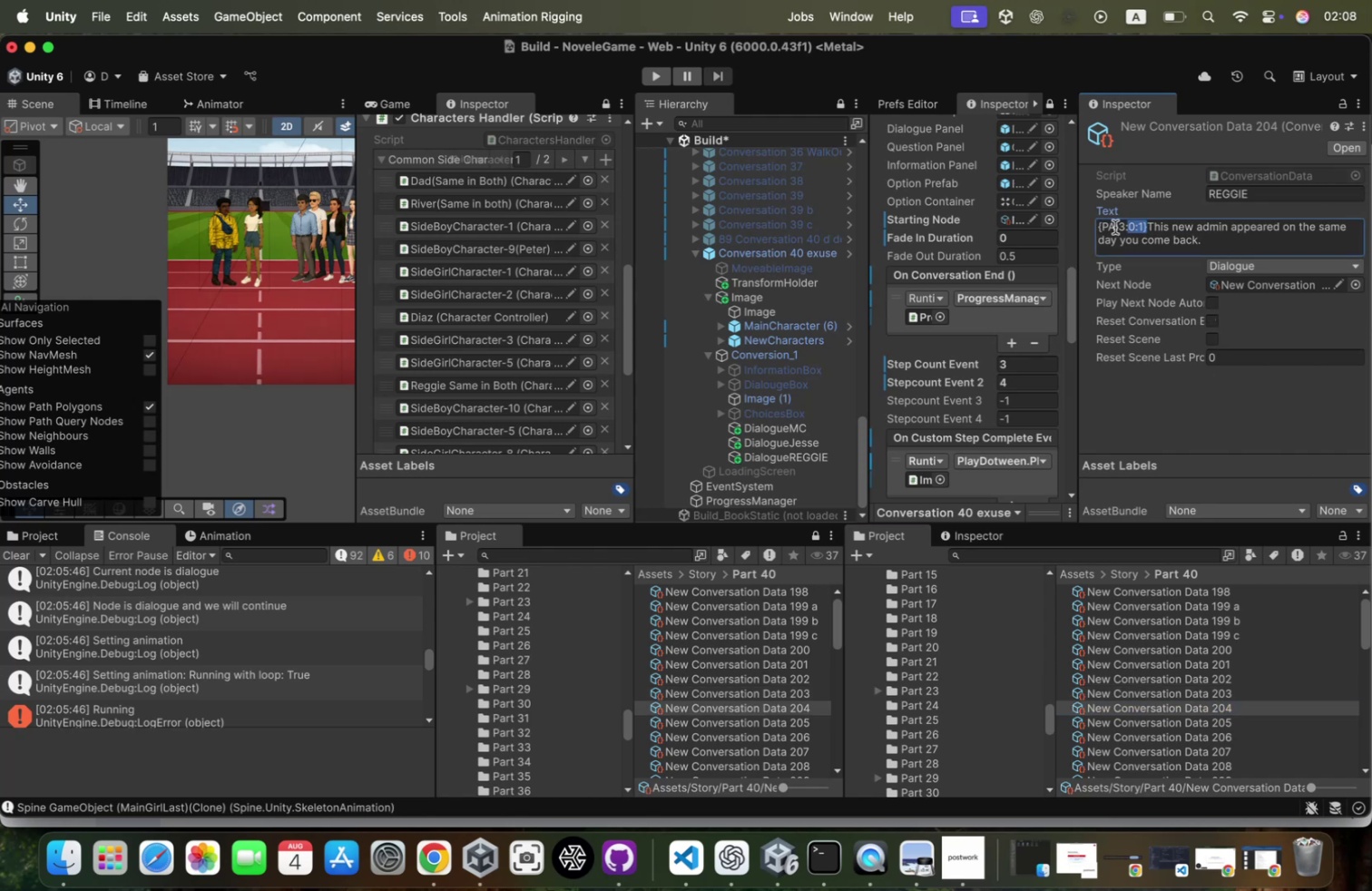 
key(Meta+CommandLeft)
 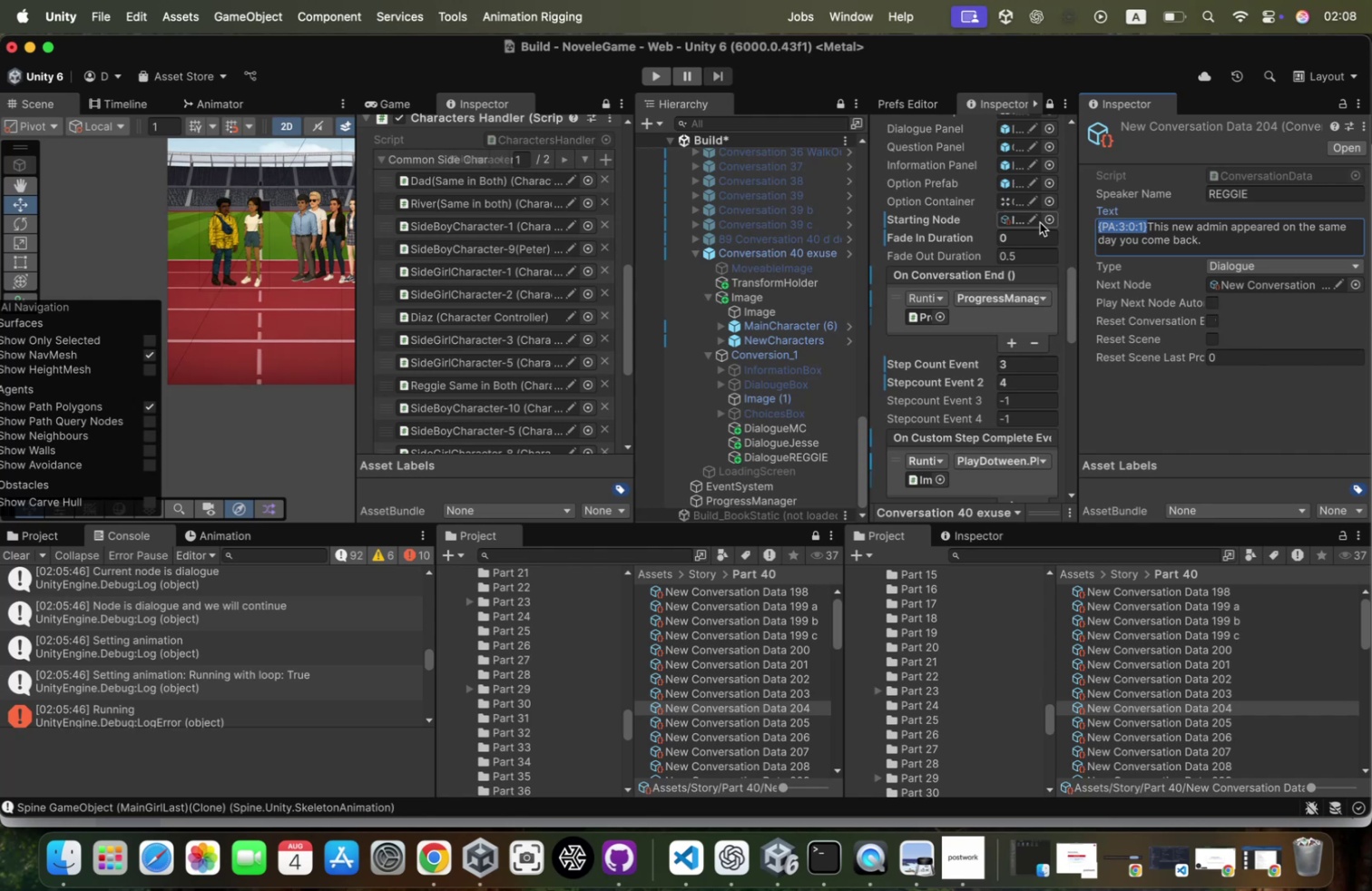 
key(Meta+V)
 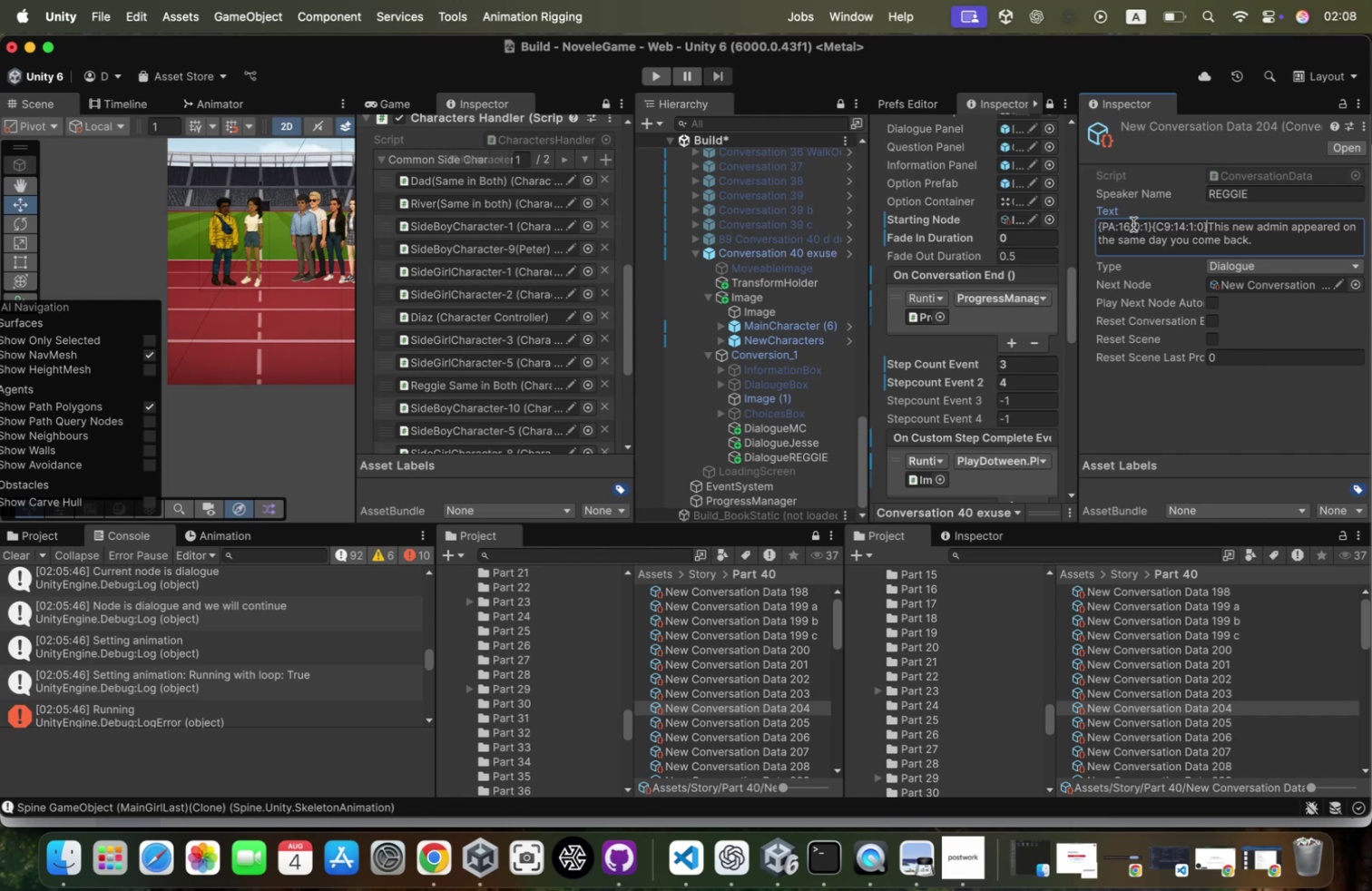 
double_click([1122, 220])
 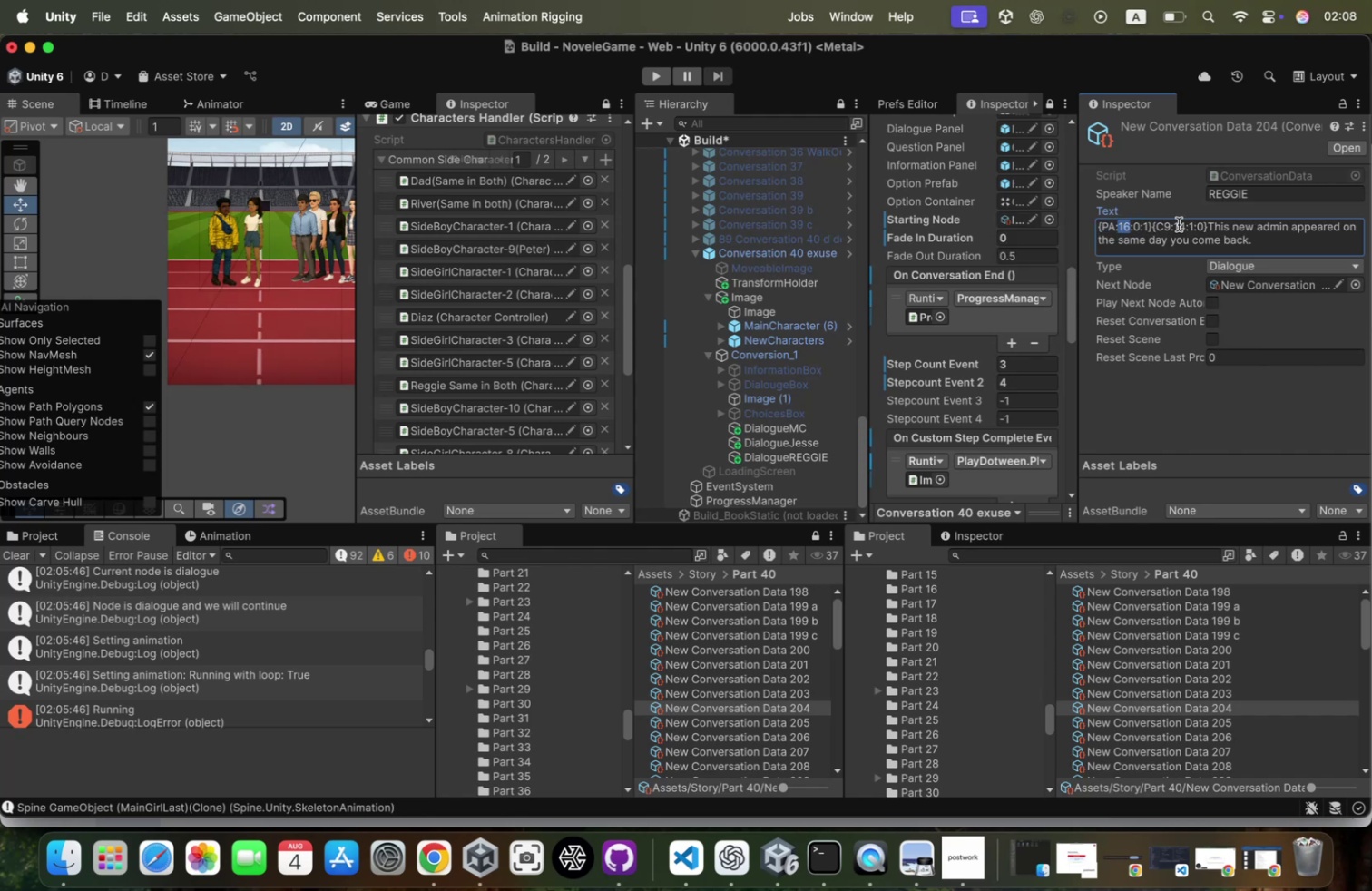 
key(3)
 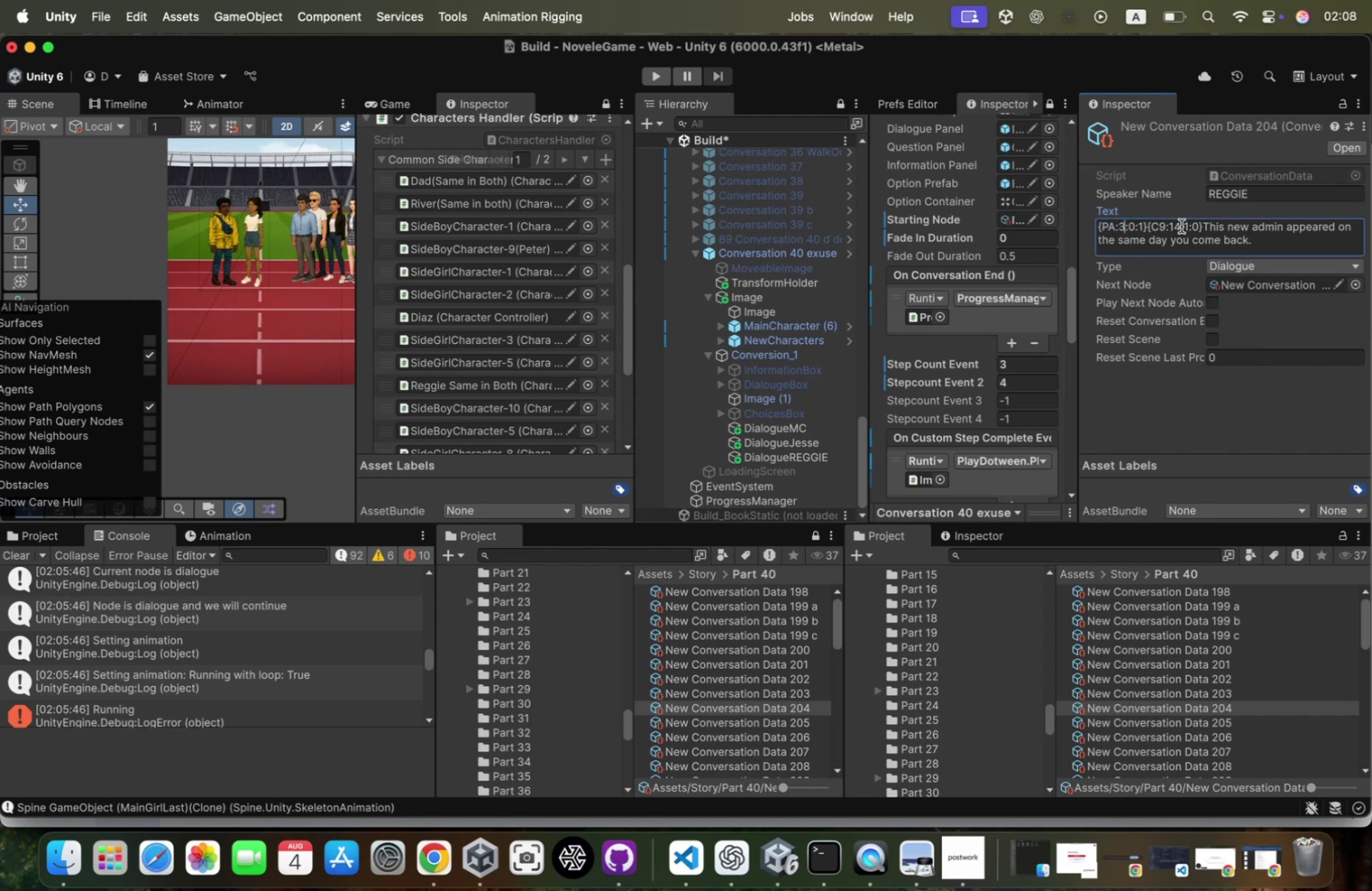 
double_click([1179, 227])
 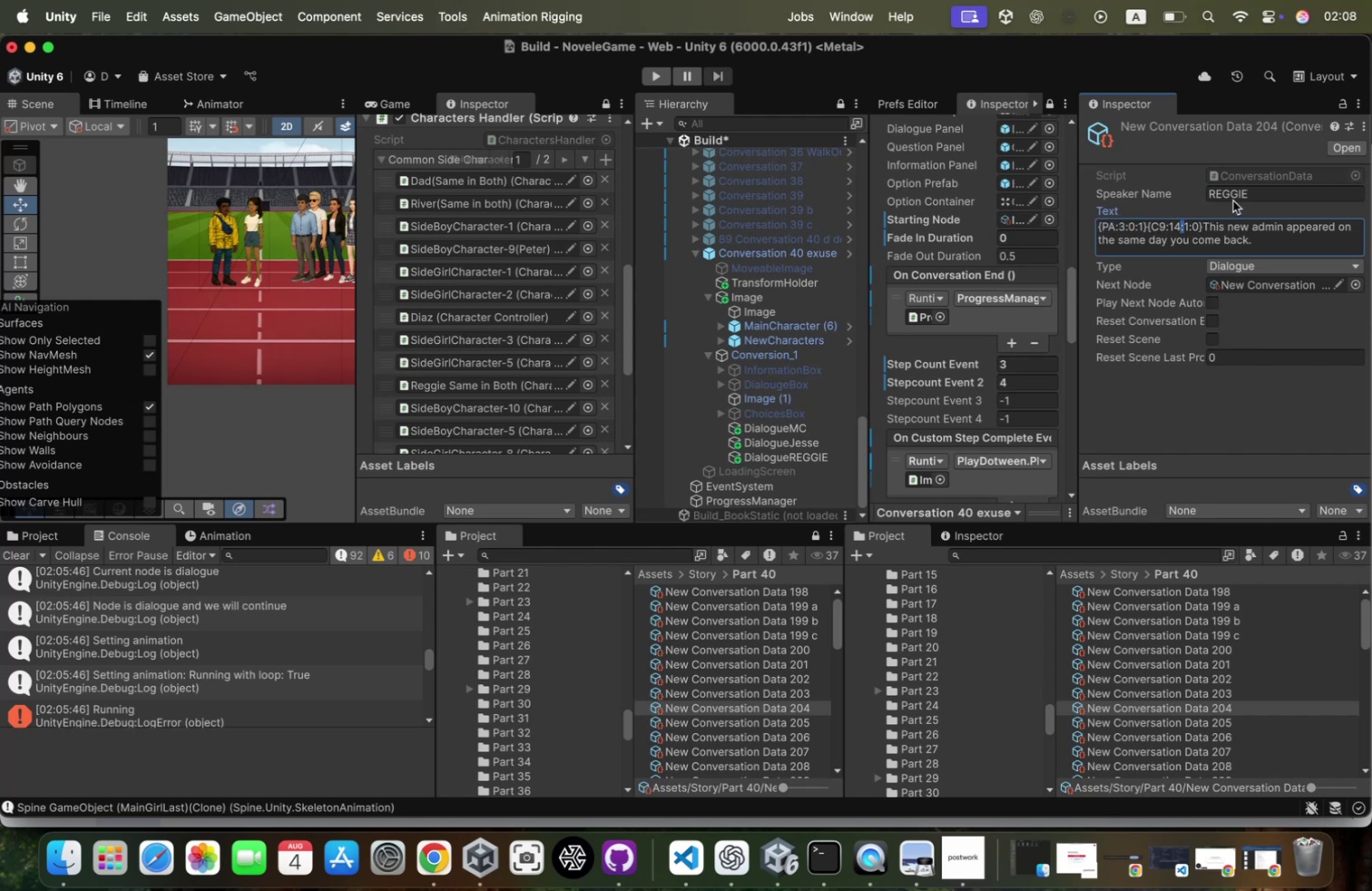 
key(ArrowLeft)
 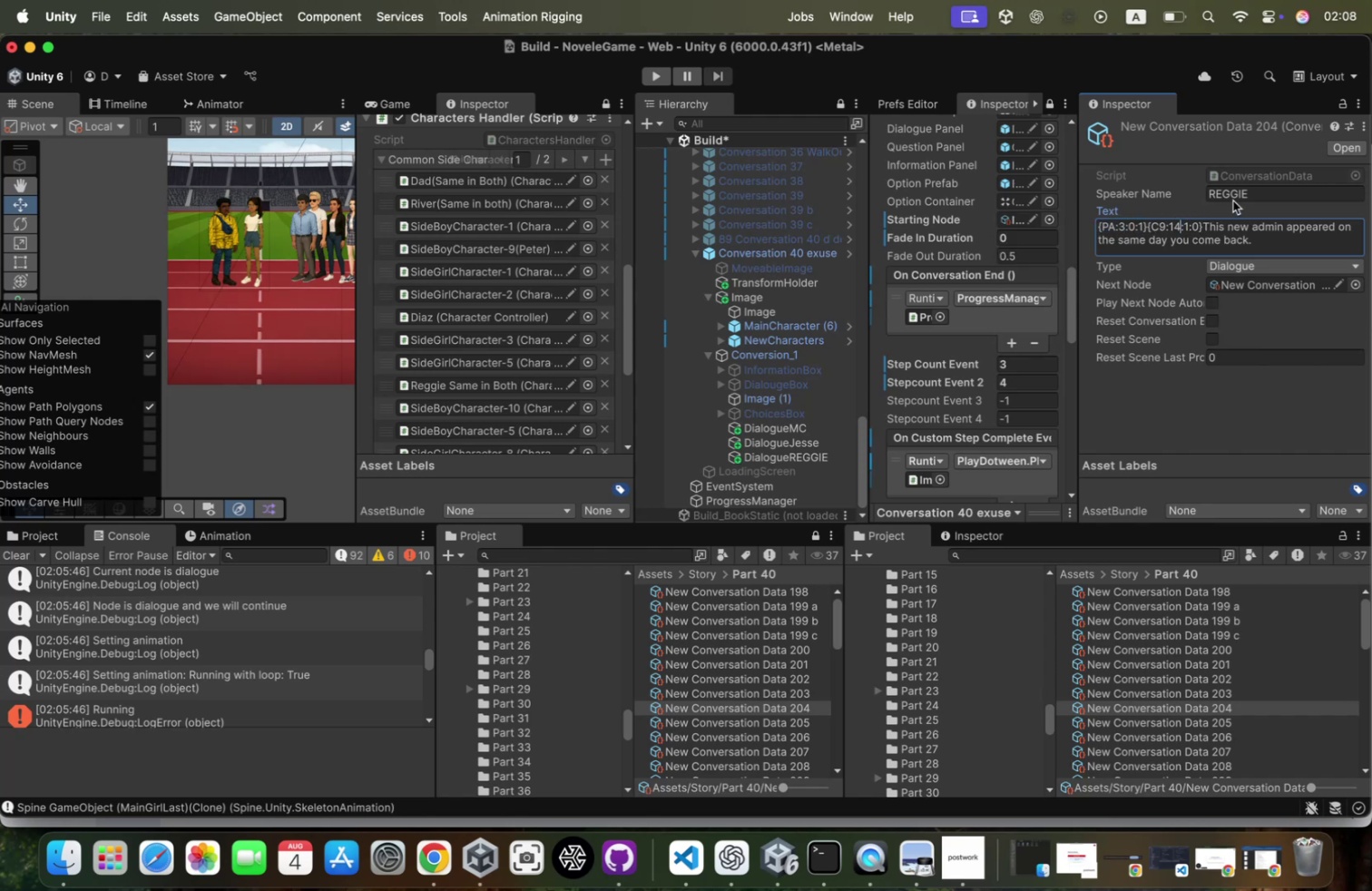 
key(Backspace)
 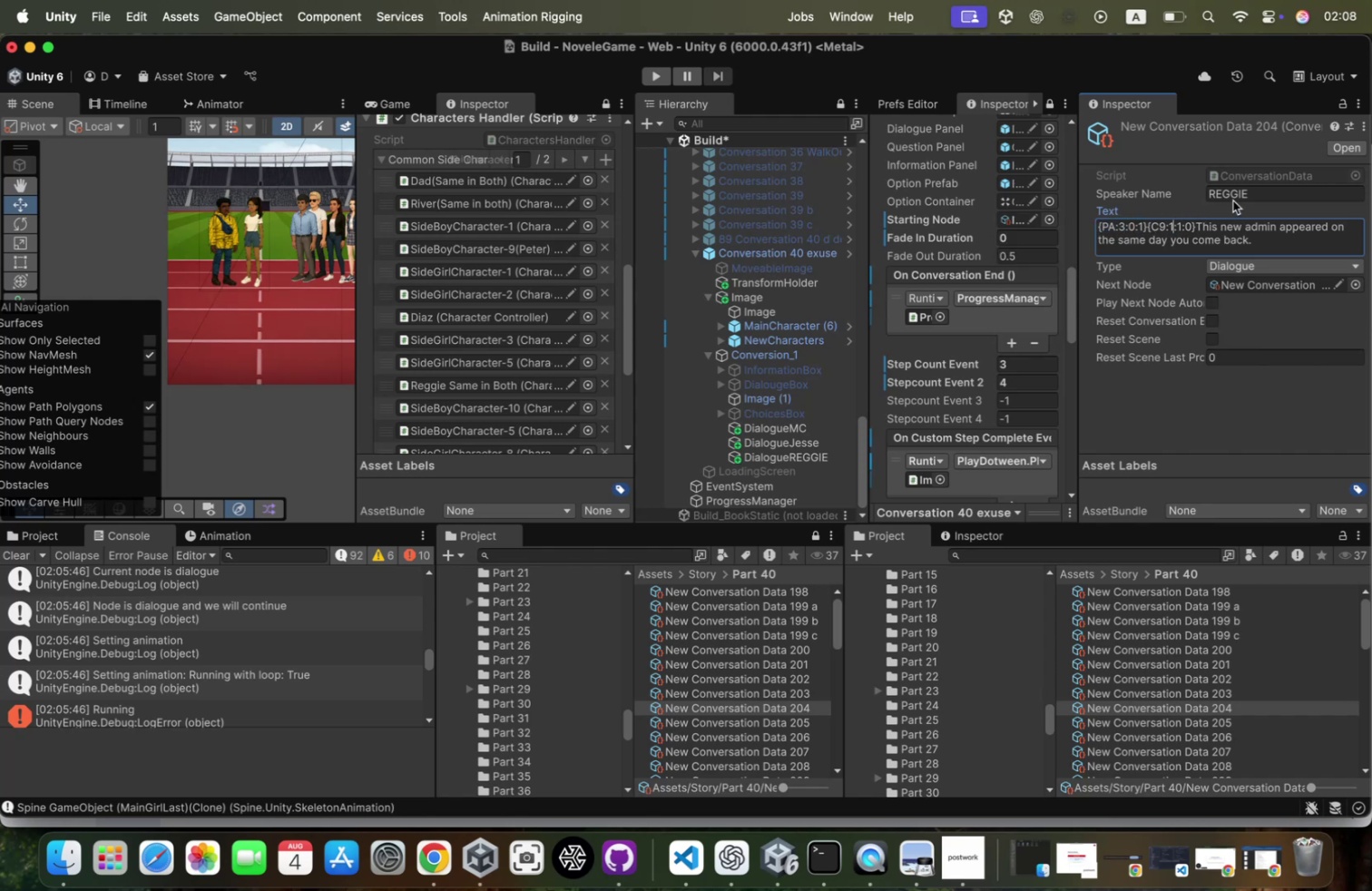 
key(6)
 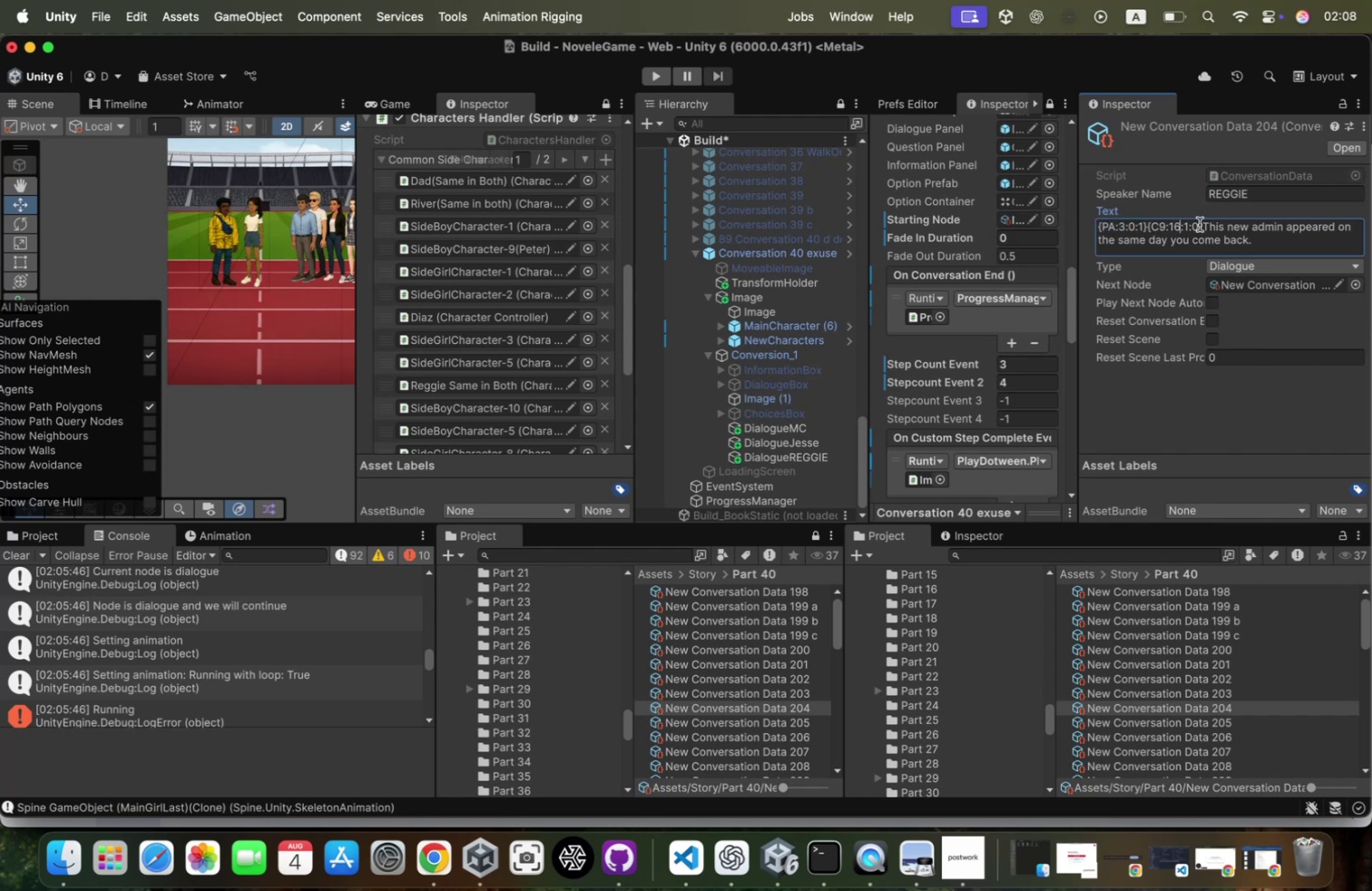 
left_click([1200, 223])
 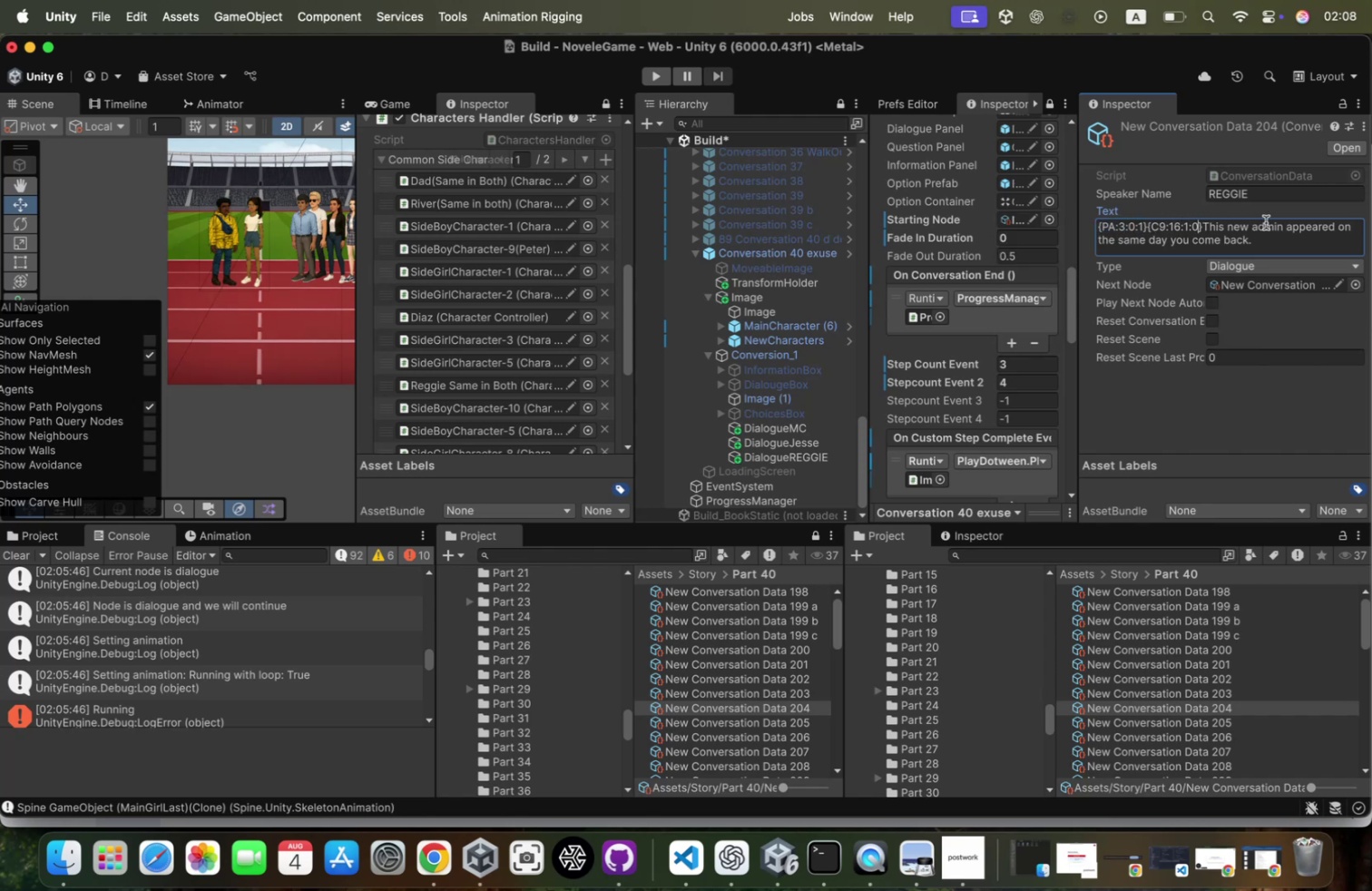 
key(ArrowRight)
 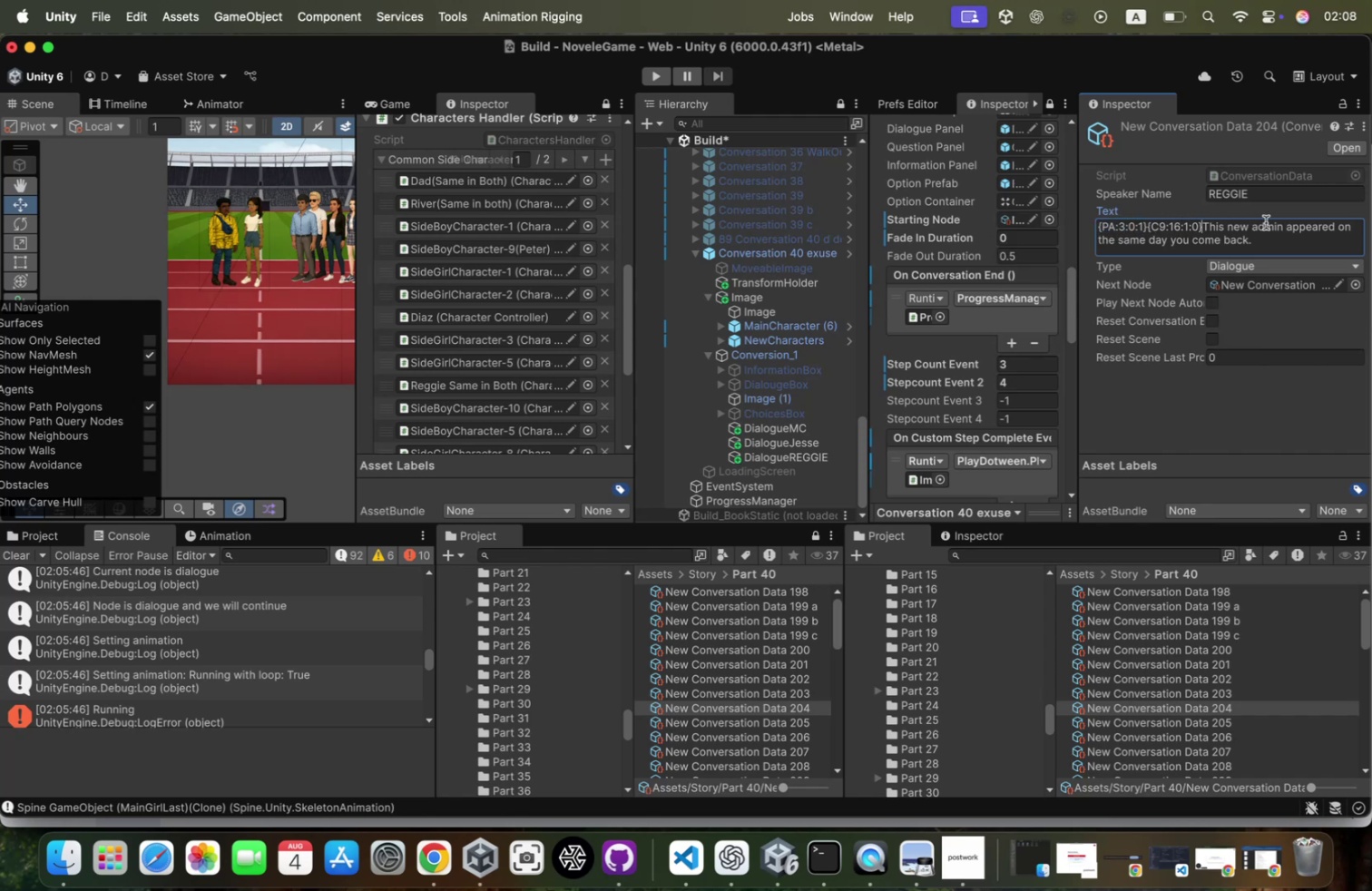 
hold_key(key=ShiftLeft, duration=1.33)
left_click([1099, 225])
 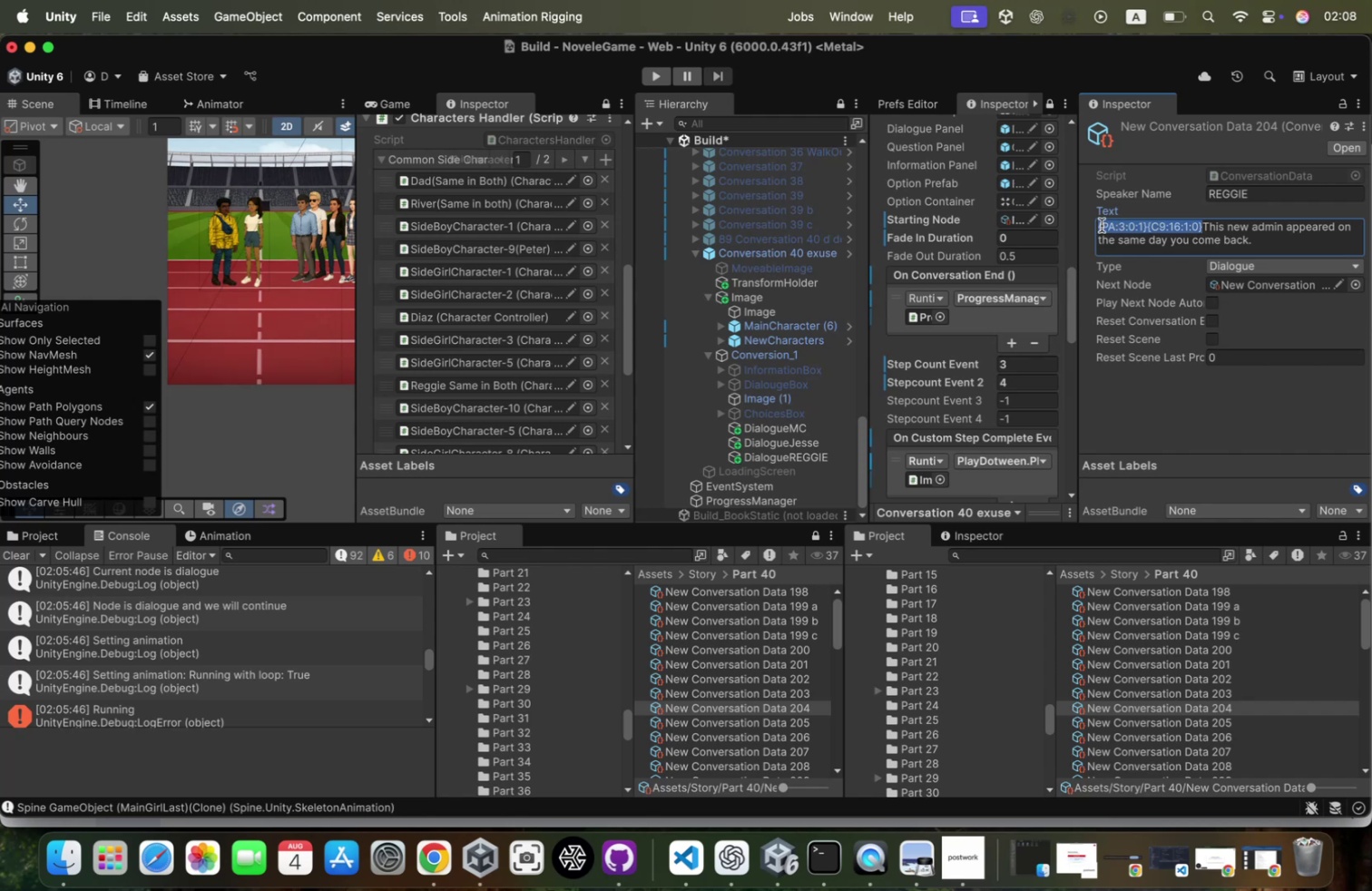 
key(Meta+CommandLeft)
 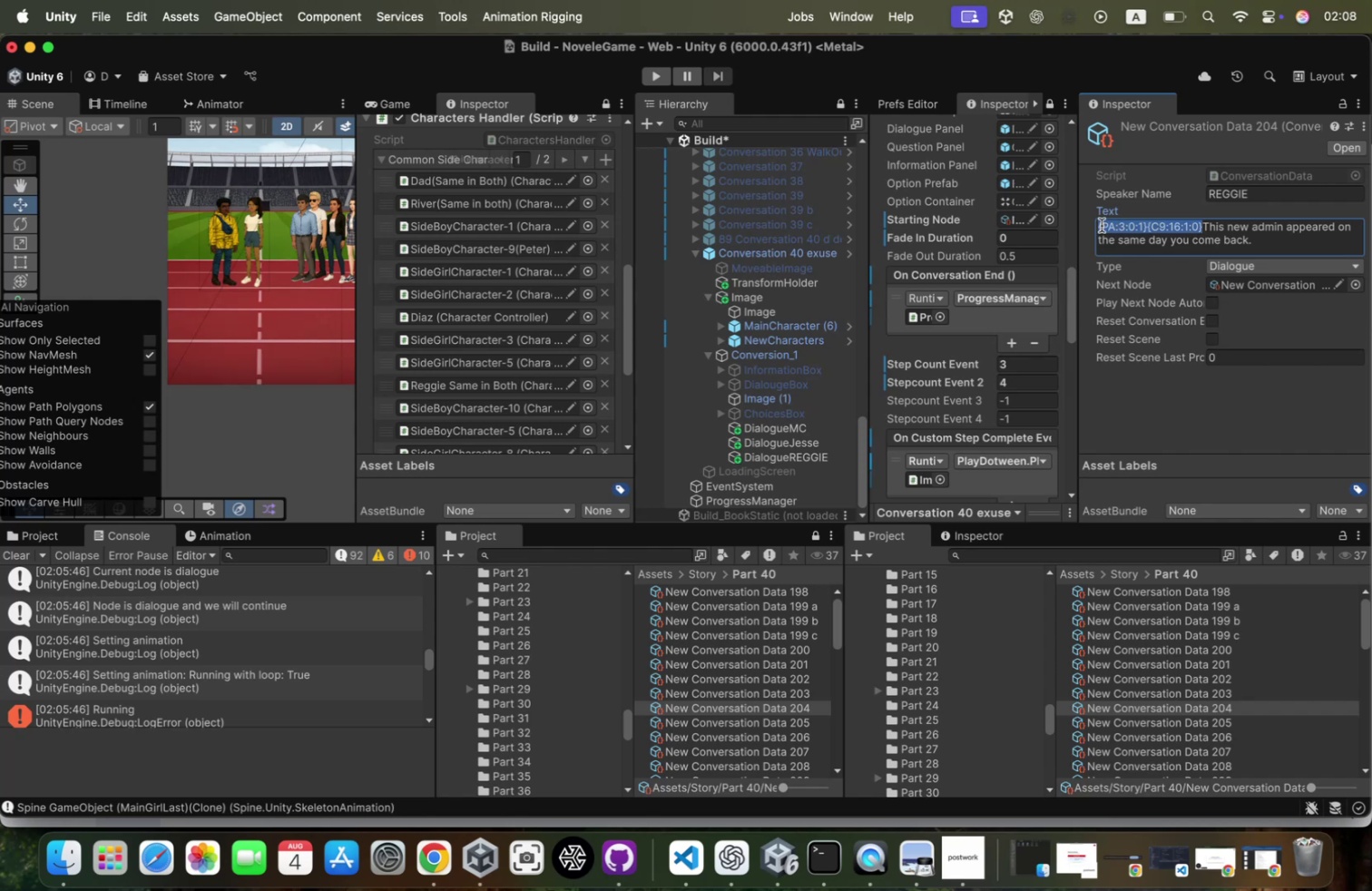 
key(Meta+C)
 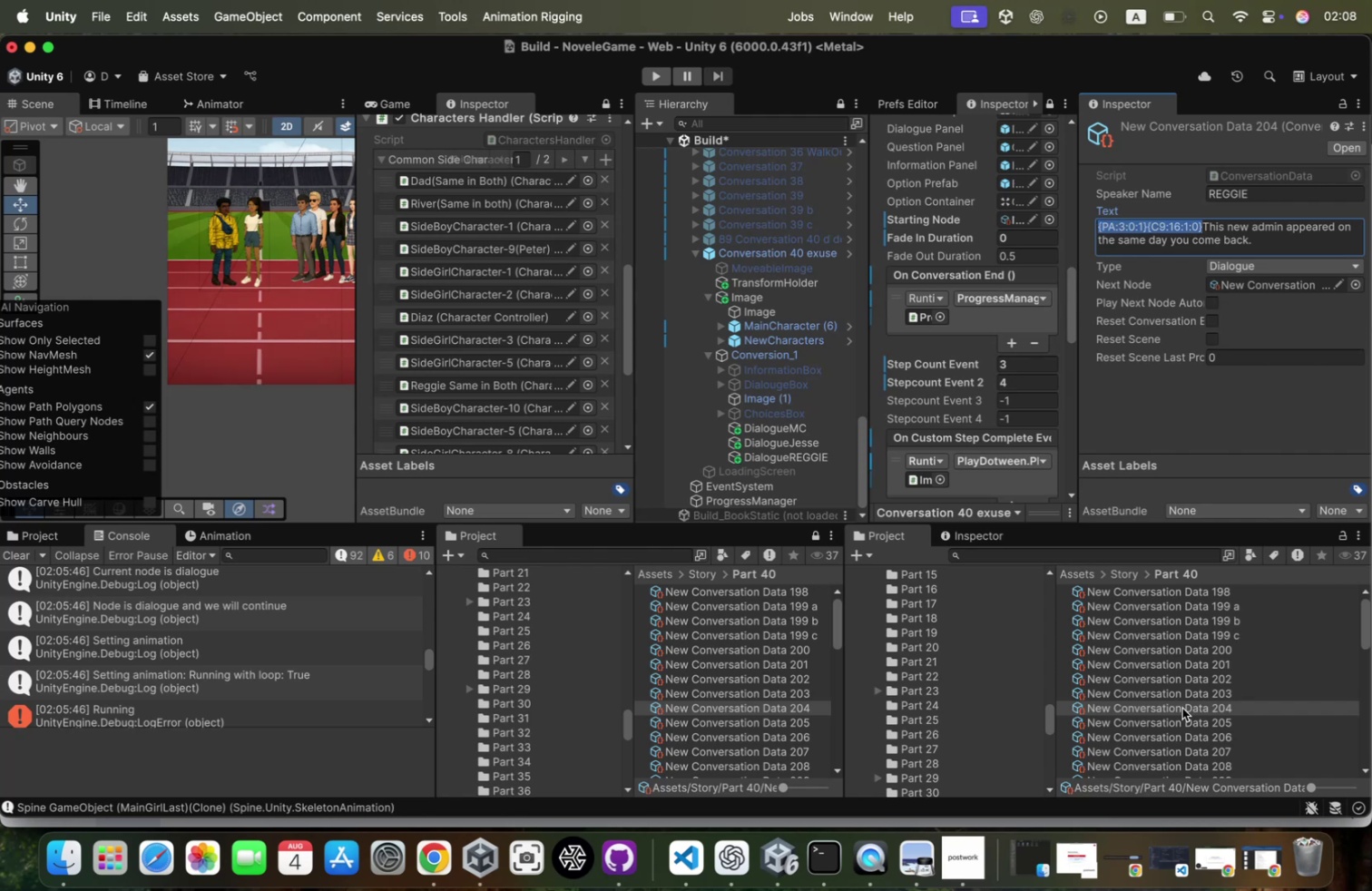 
left_click([1181, 723])
 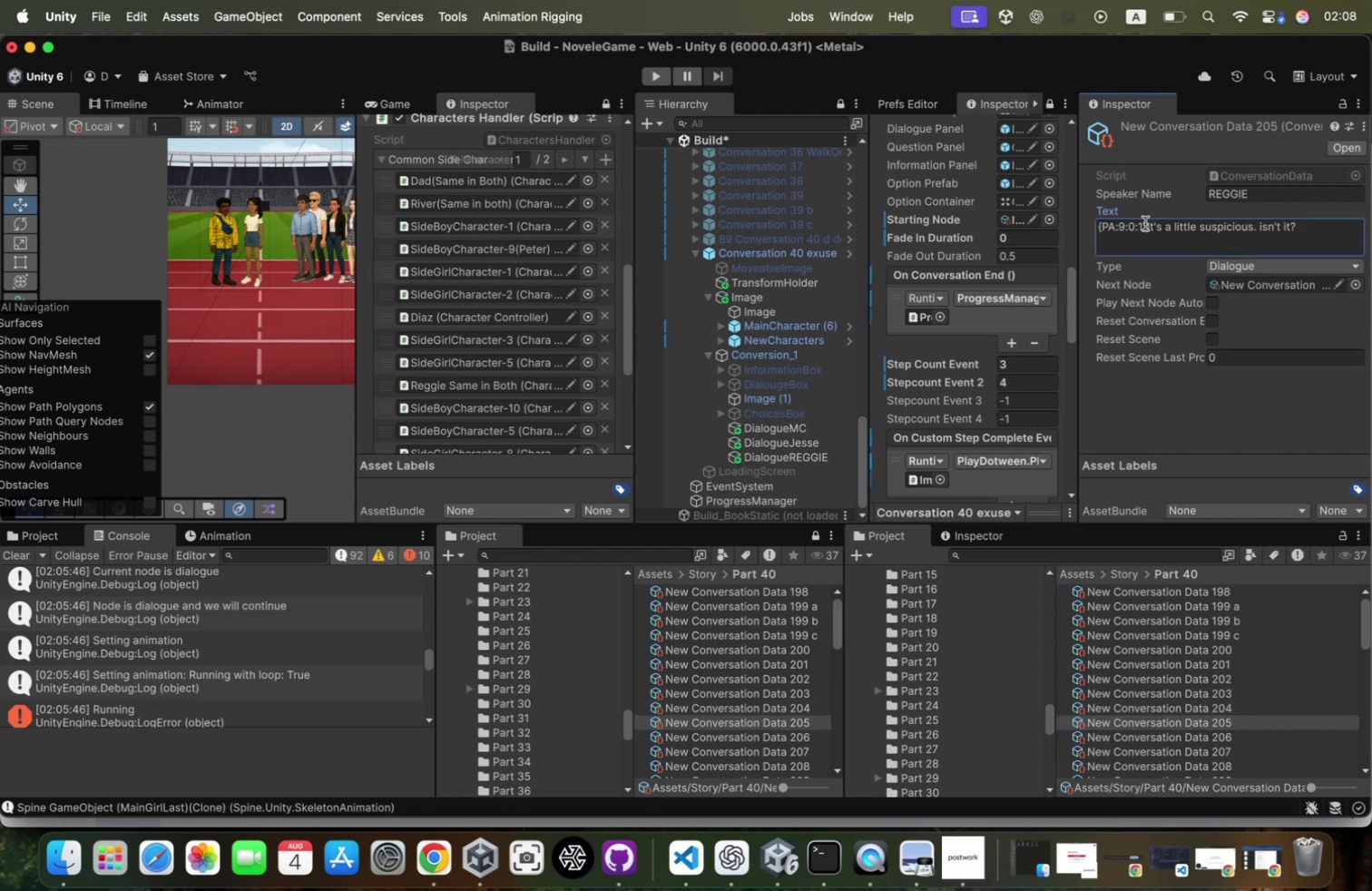 
key(Backspace)
 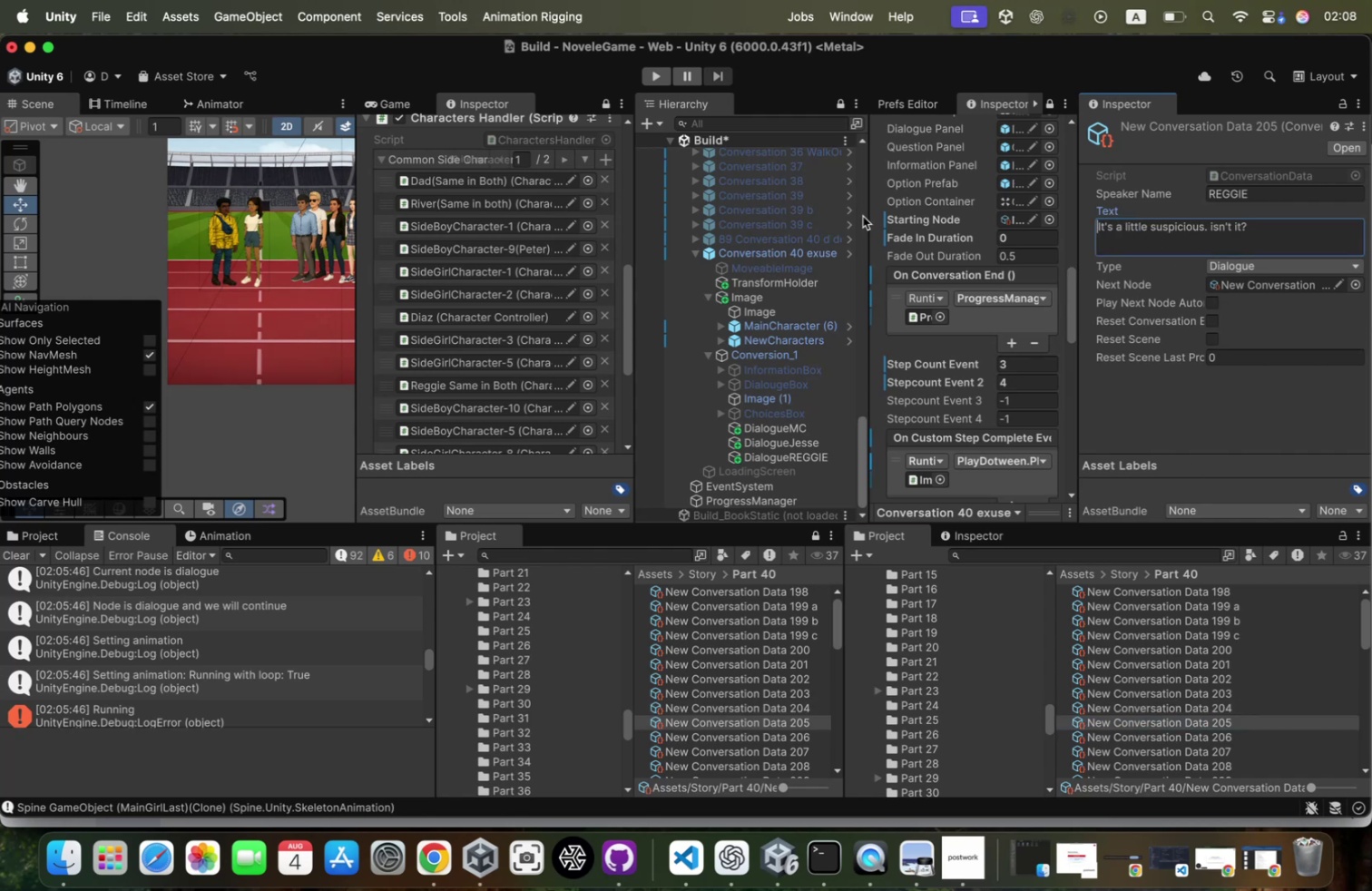 
key(Meta+CommandLeft)
 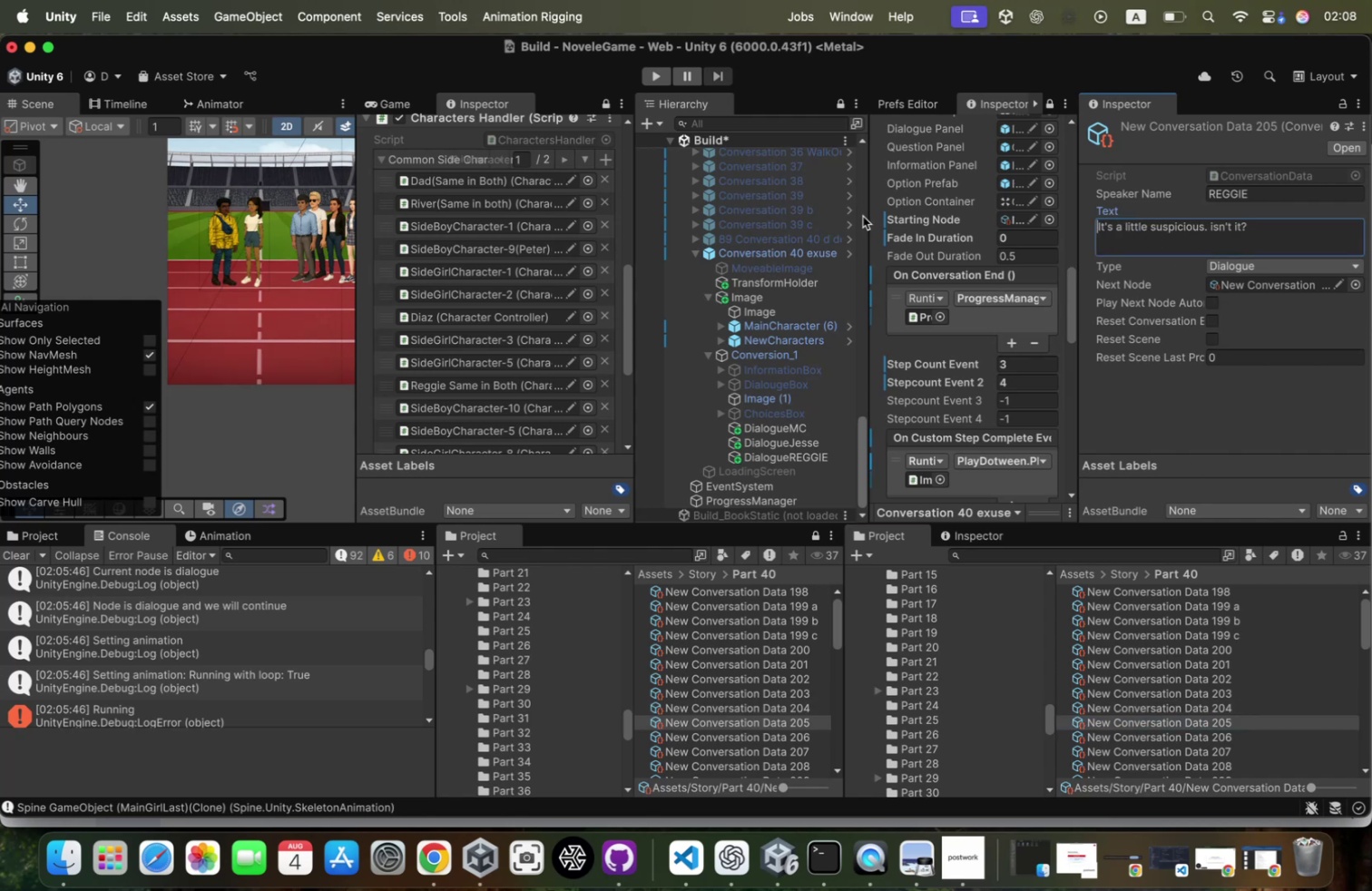 
key(Meta+V)
 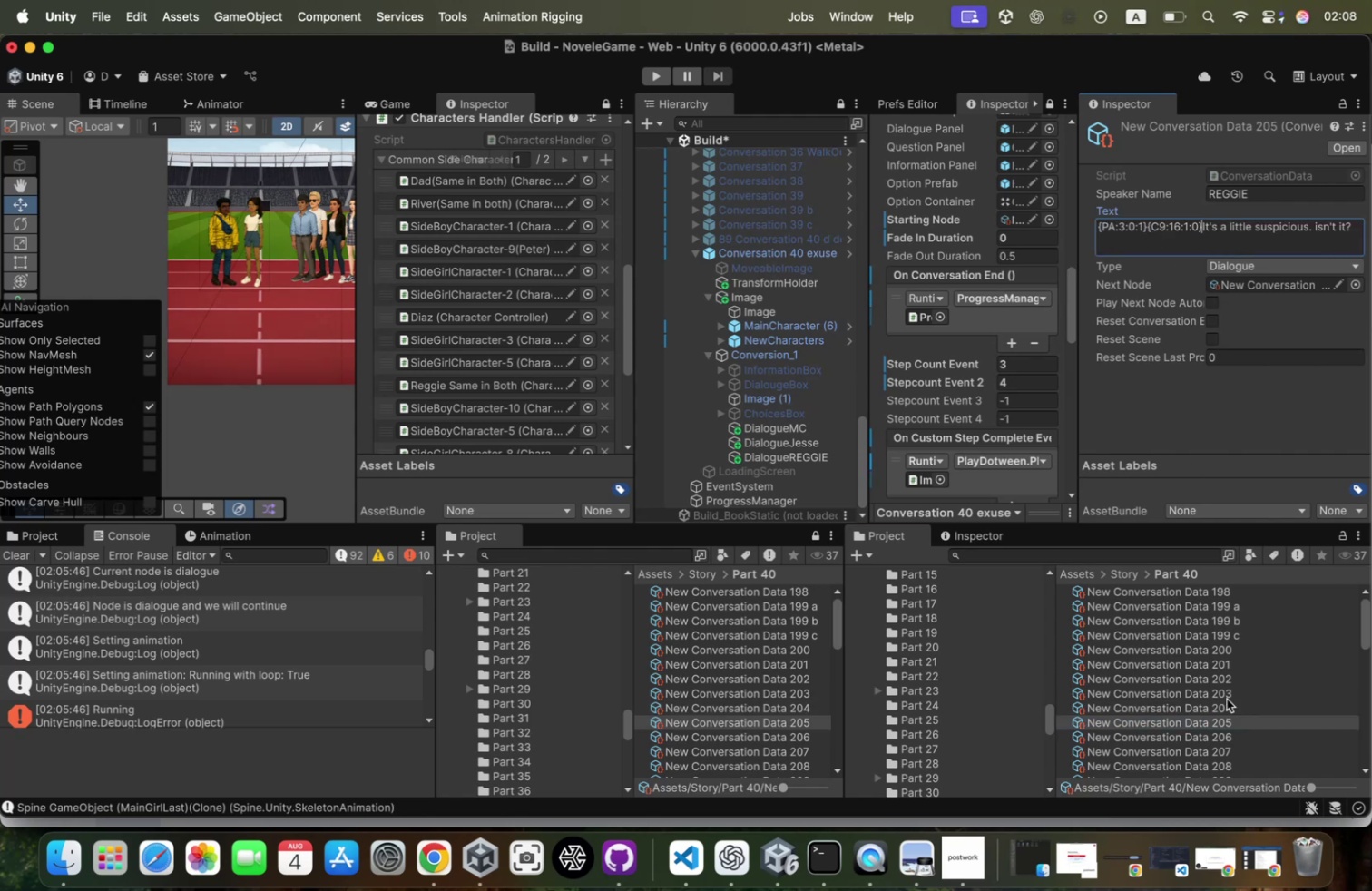 
left_click([1216, 733])
 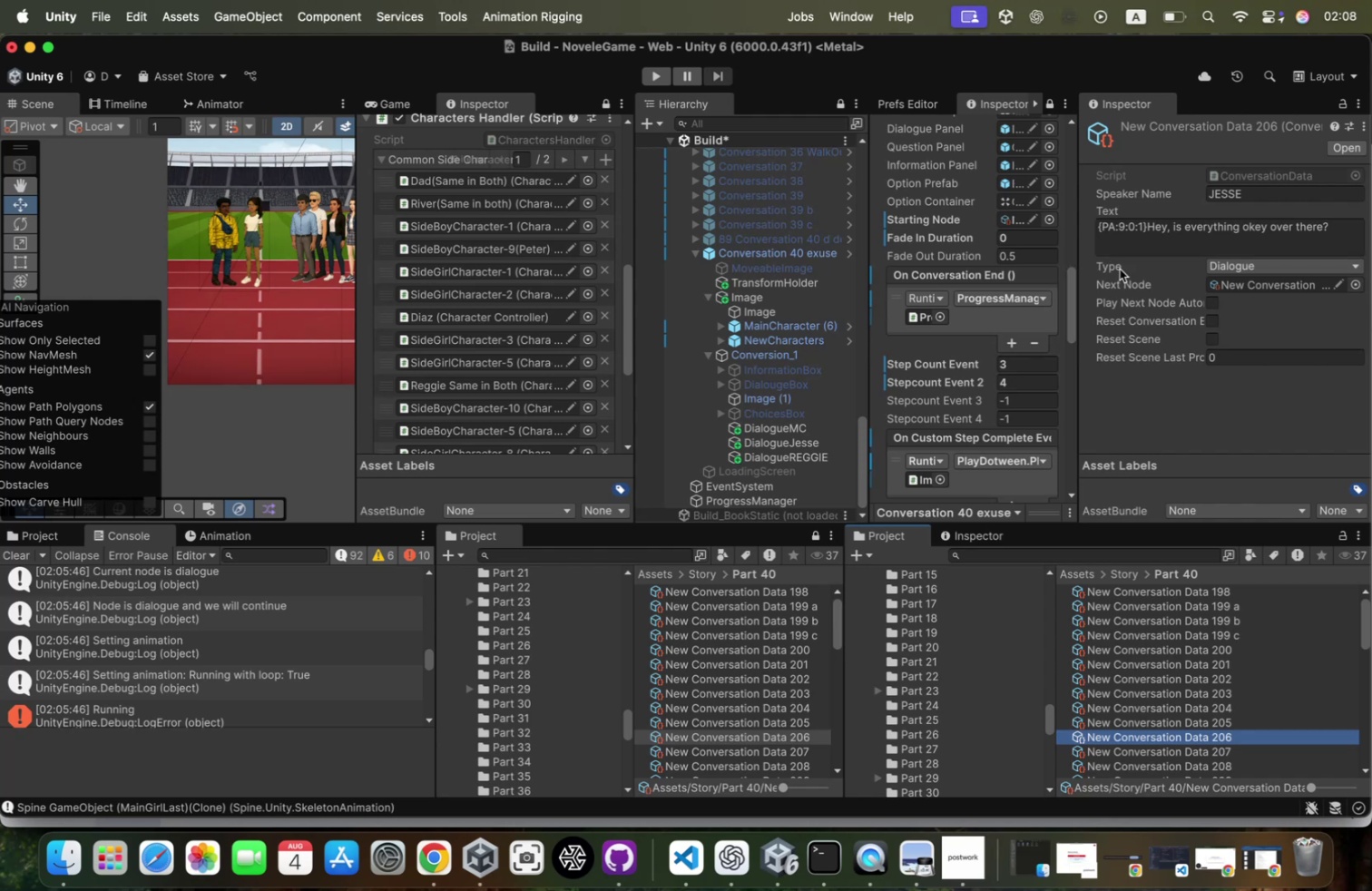 
scroll: coordinate [502, 296], scroll_direction: down, amount: 47.0
 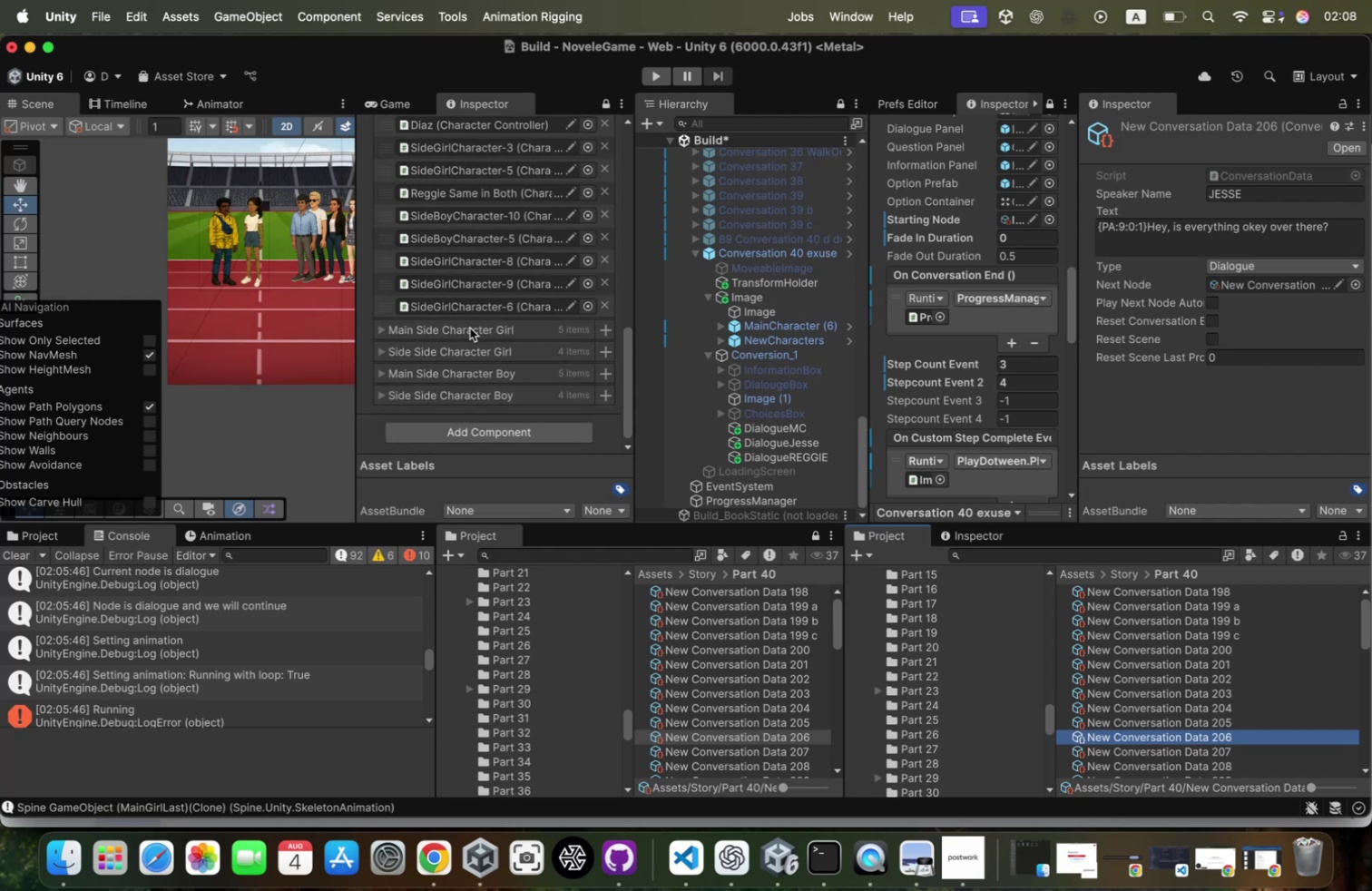 
left_click([467, 329])
 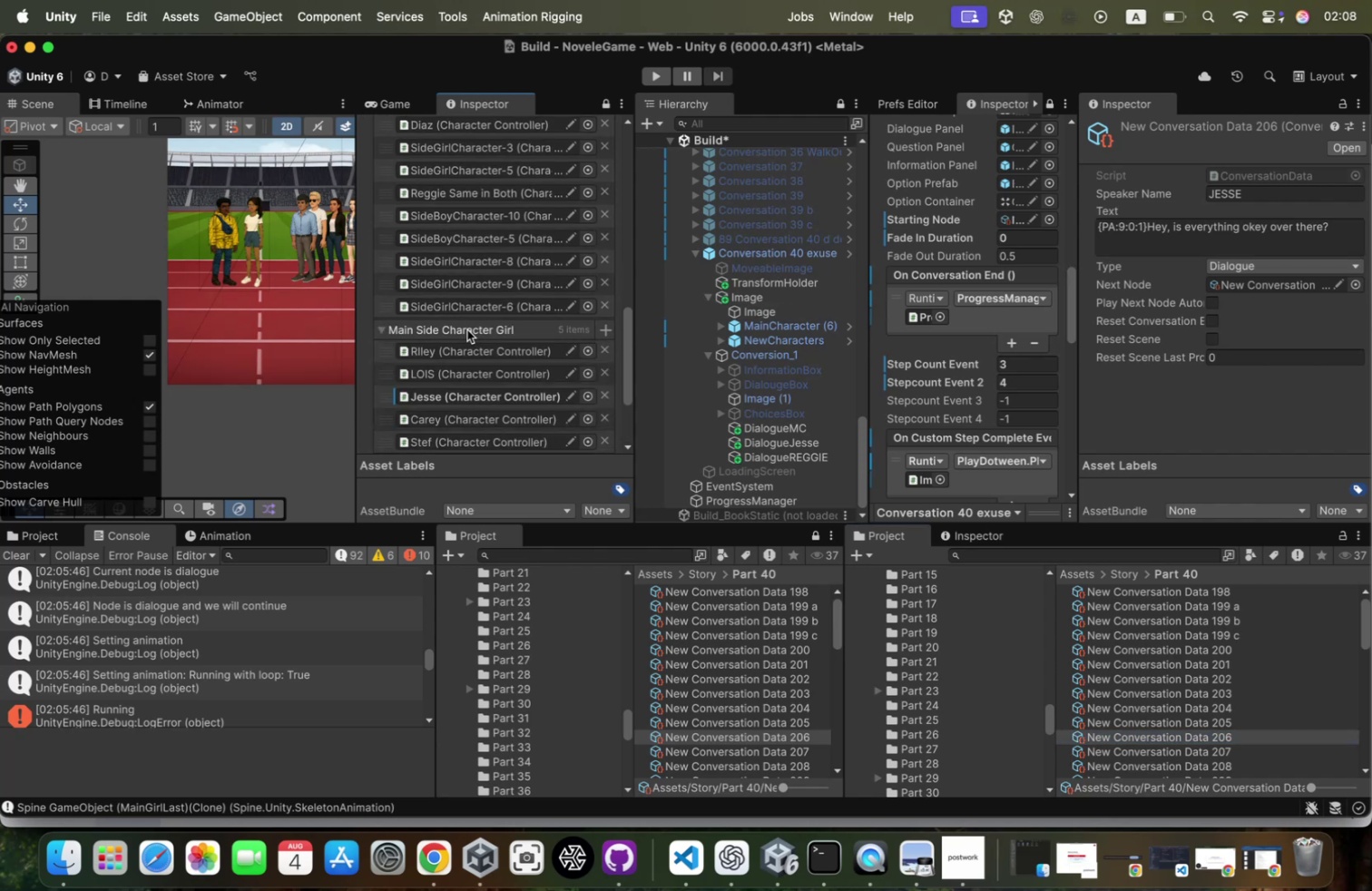 
scroll: coordinate [467, 329], scroll_direction: down, amount: 10.0
 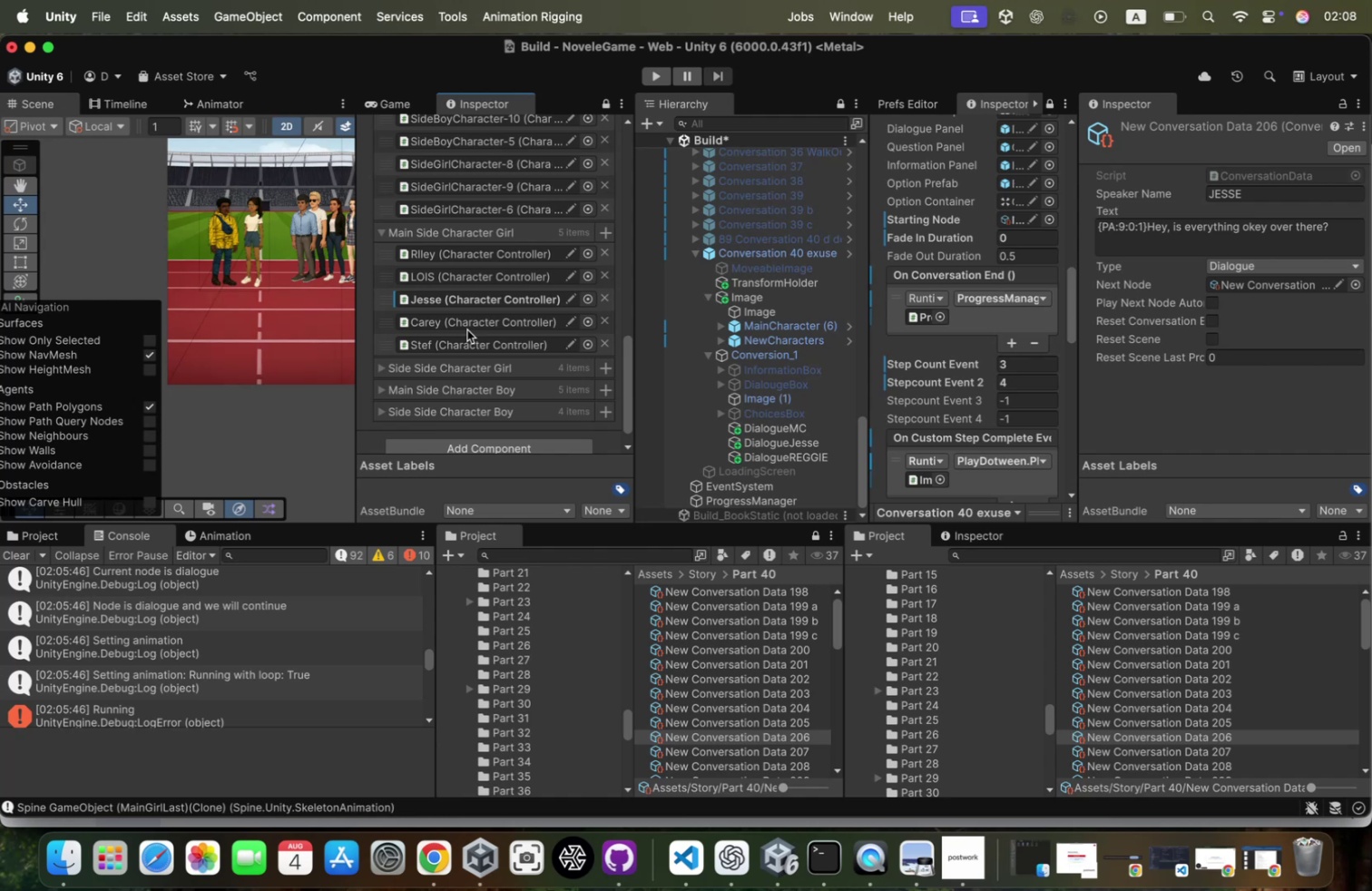 
wait(16.52)
 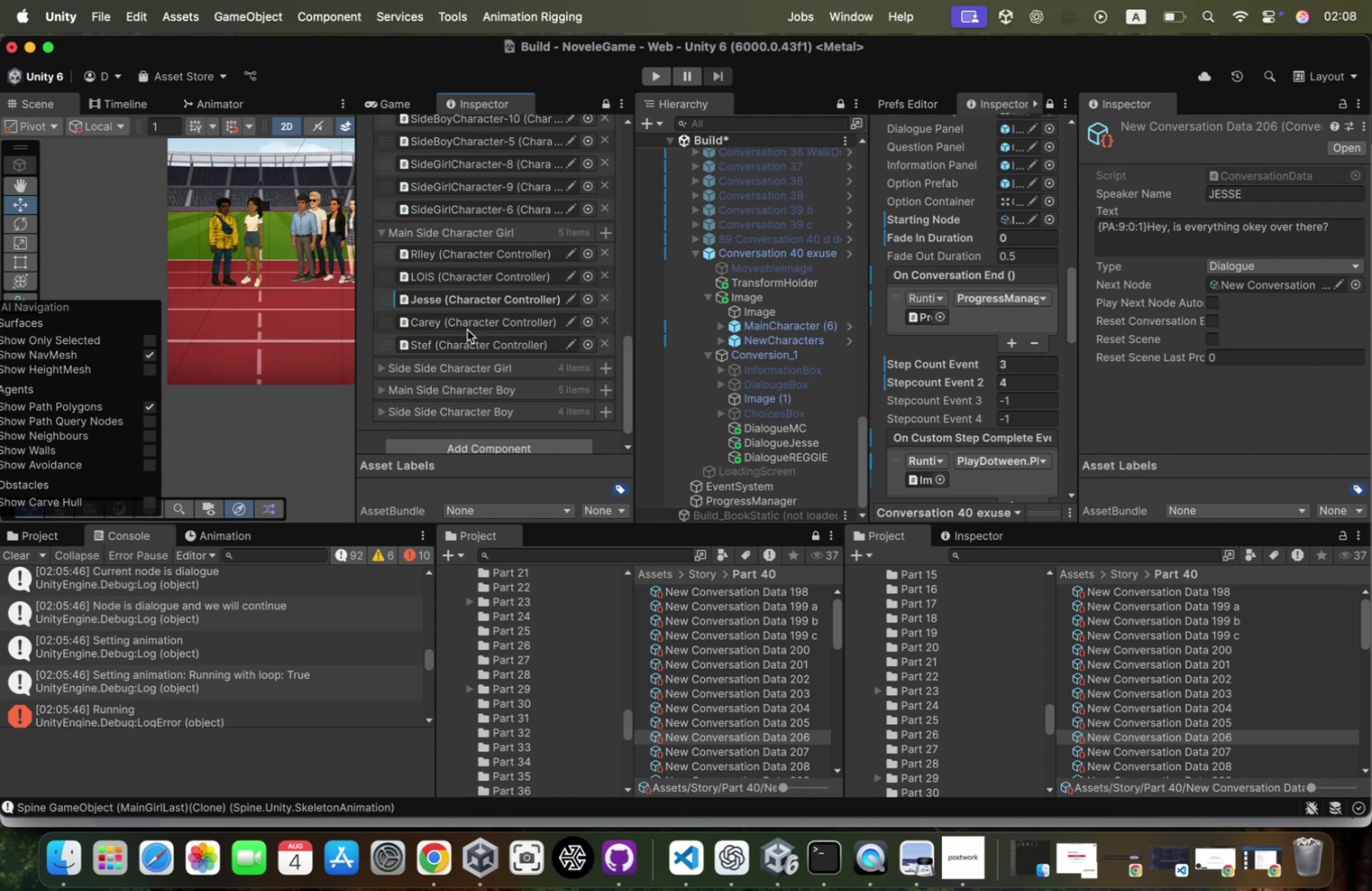 
key(Meta+CommandLeft)
 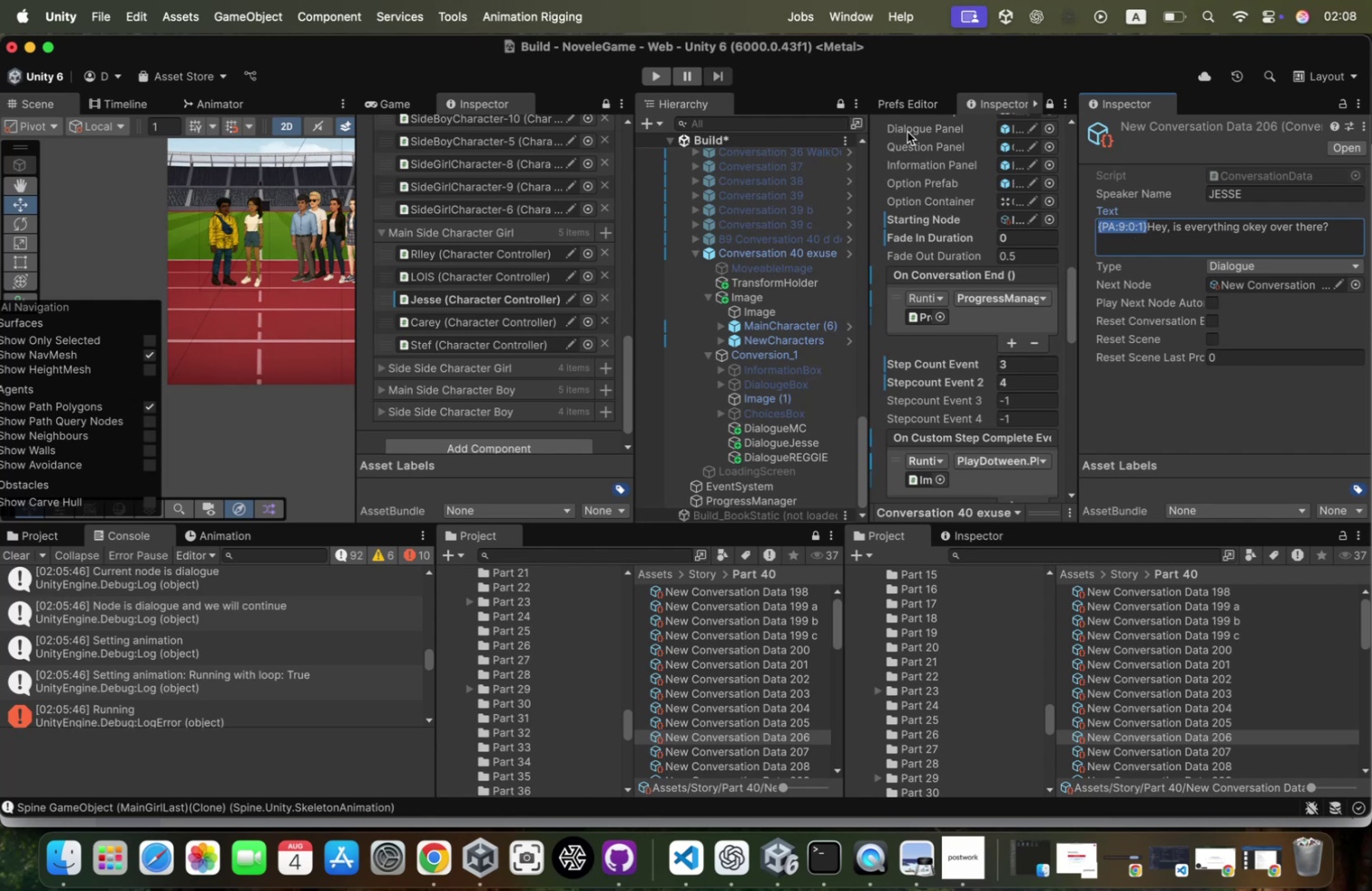 
key(Meta+V)
 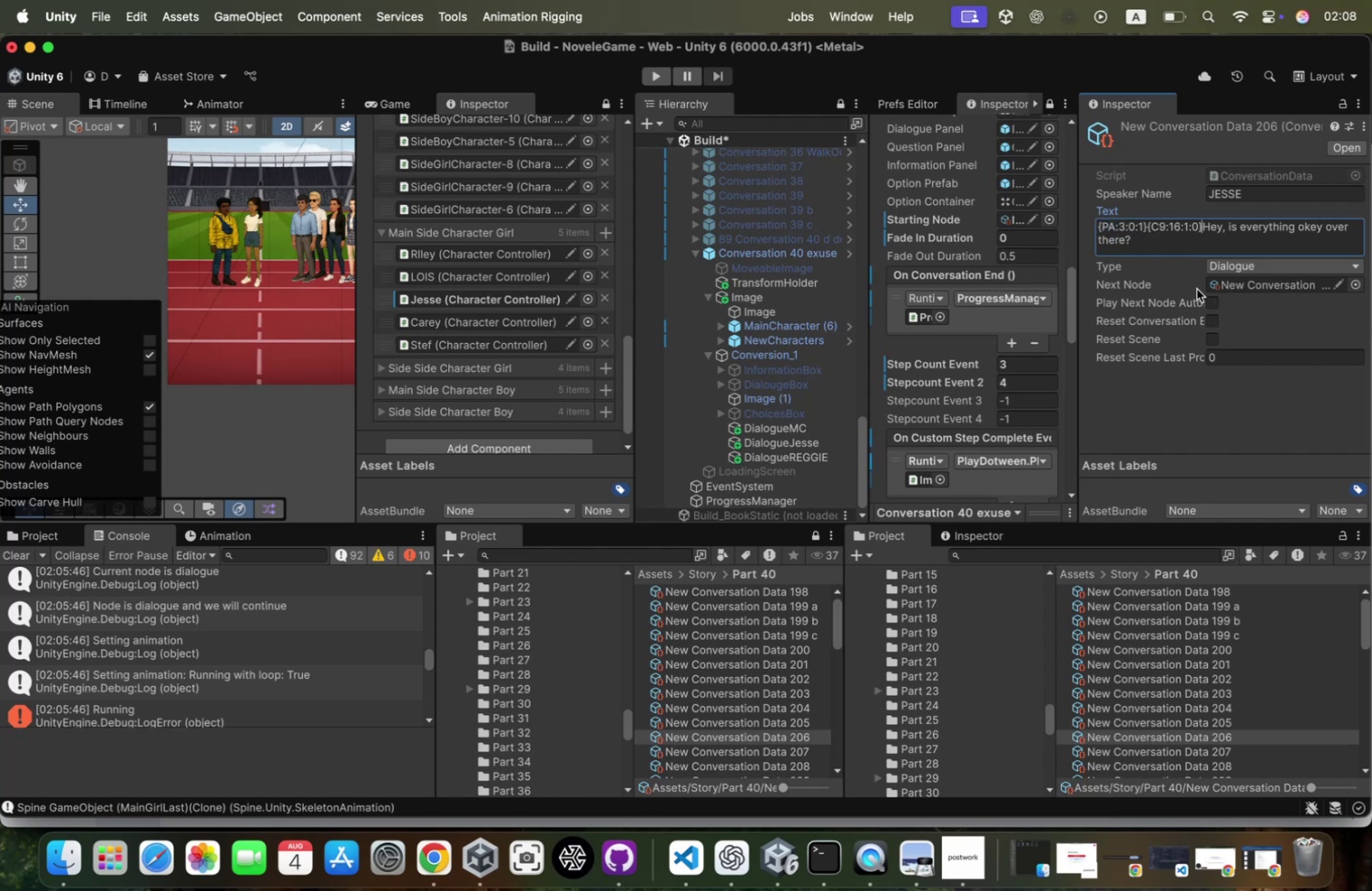 
key(Meta+Z)
 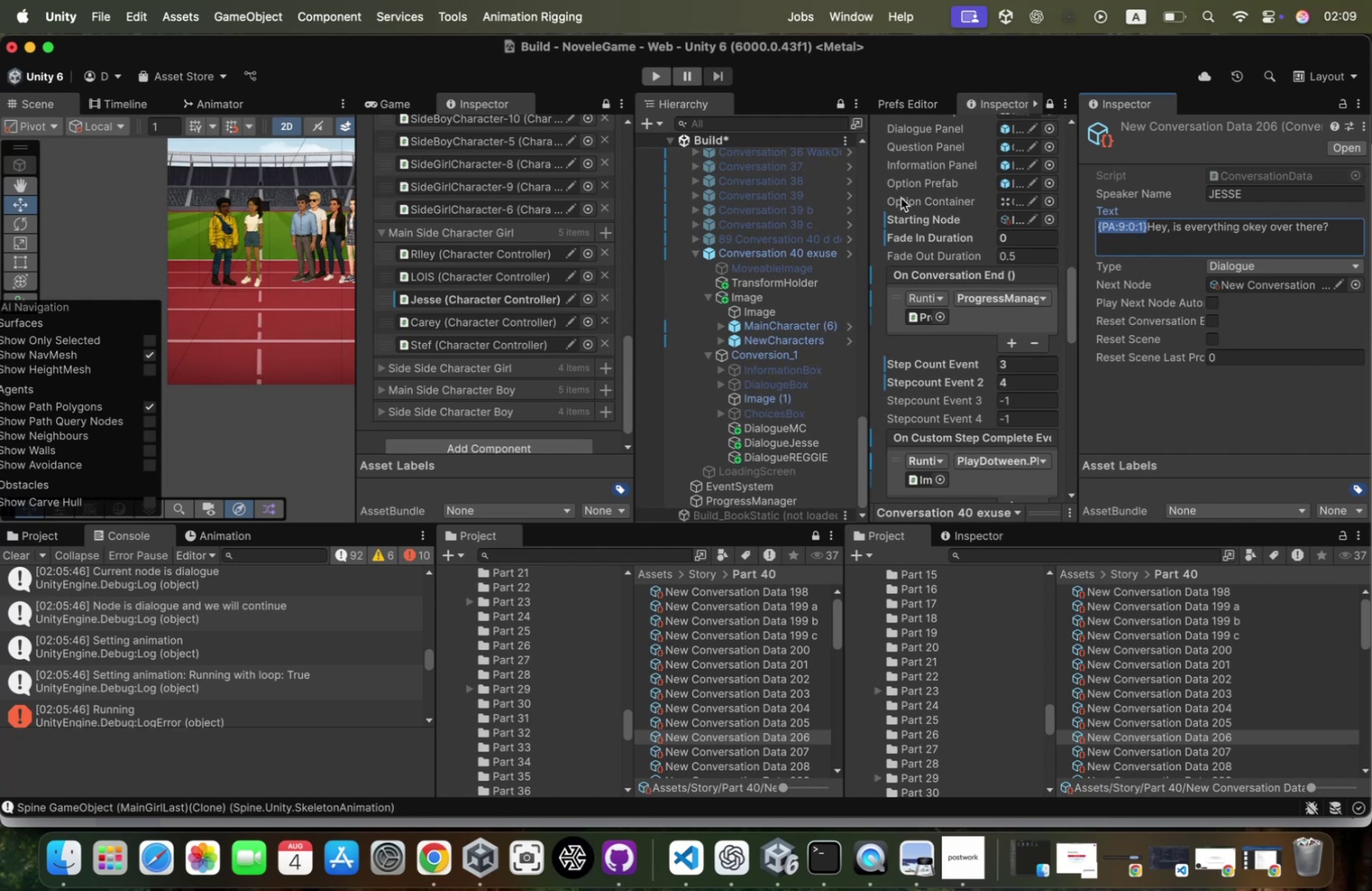 
key(Backspace)
 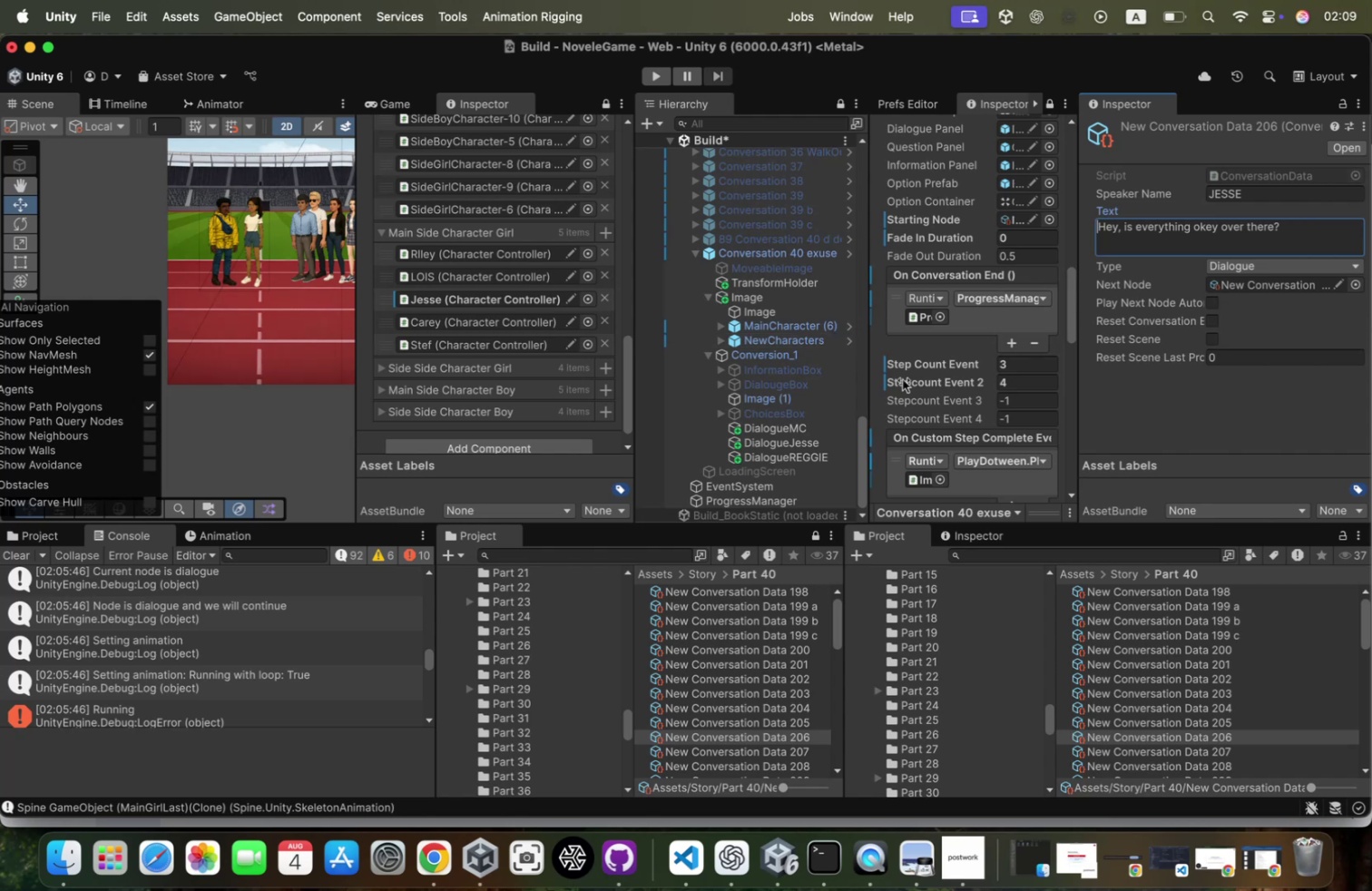 
scroll: coordinate [732, 344], scroll_direction: down, amount: 5.0
 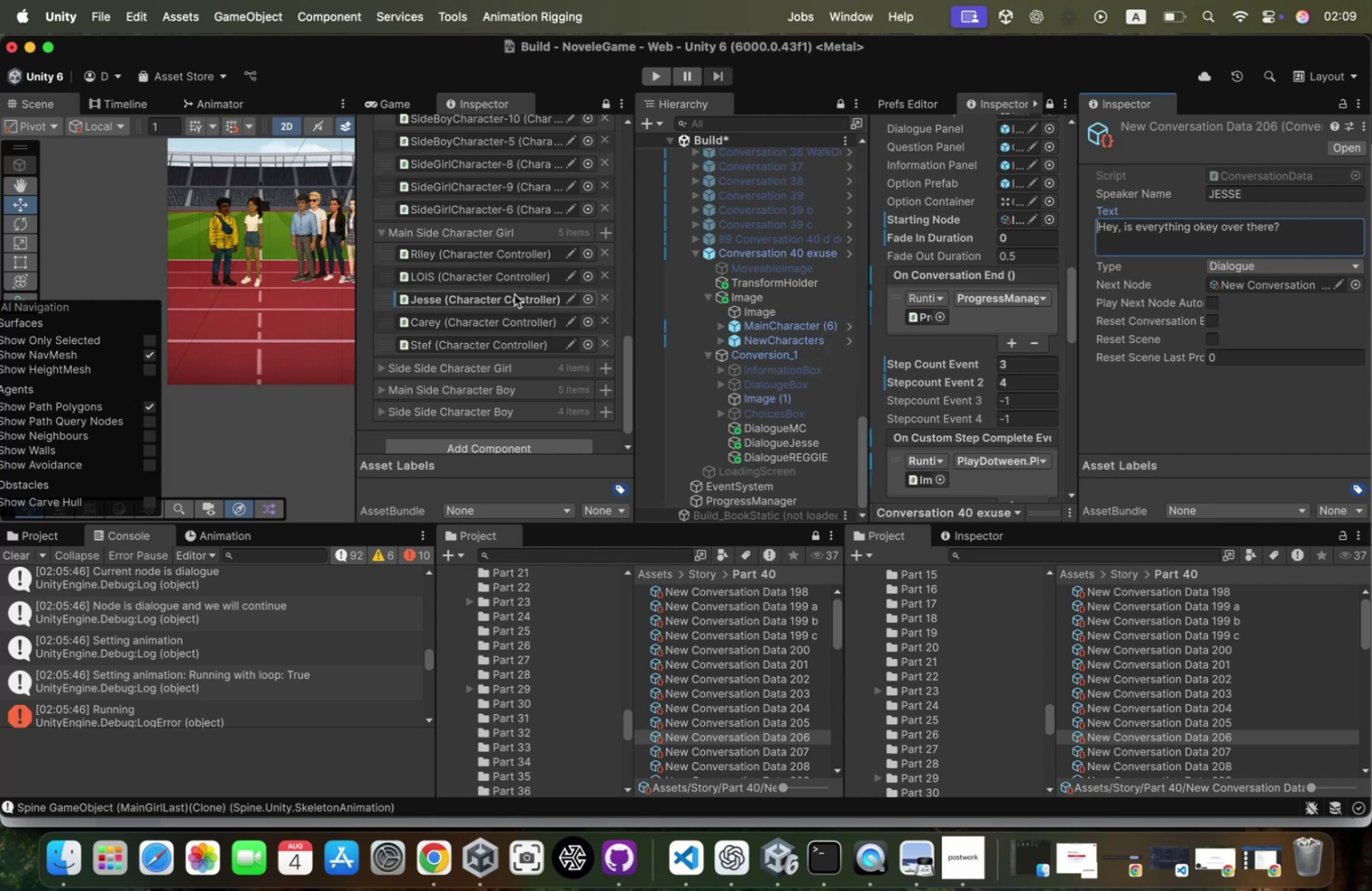 
scroll: coordinate [499, 361], scroll_direction: up, amount: 3.0
 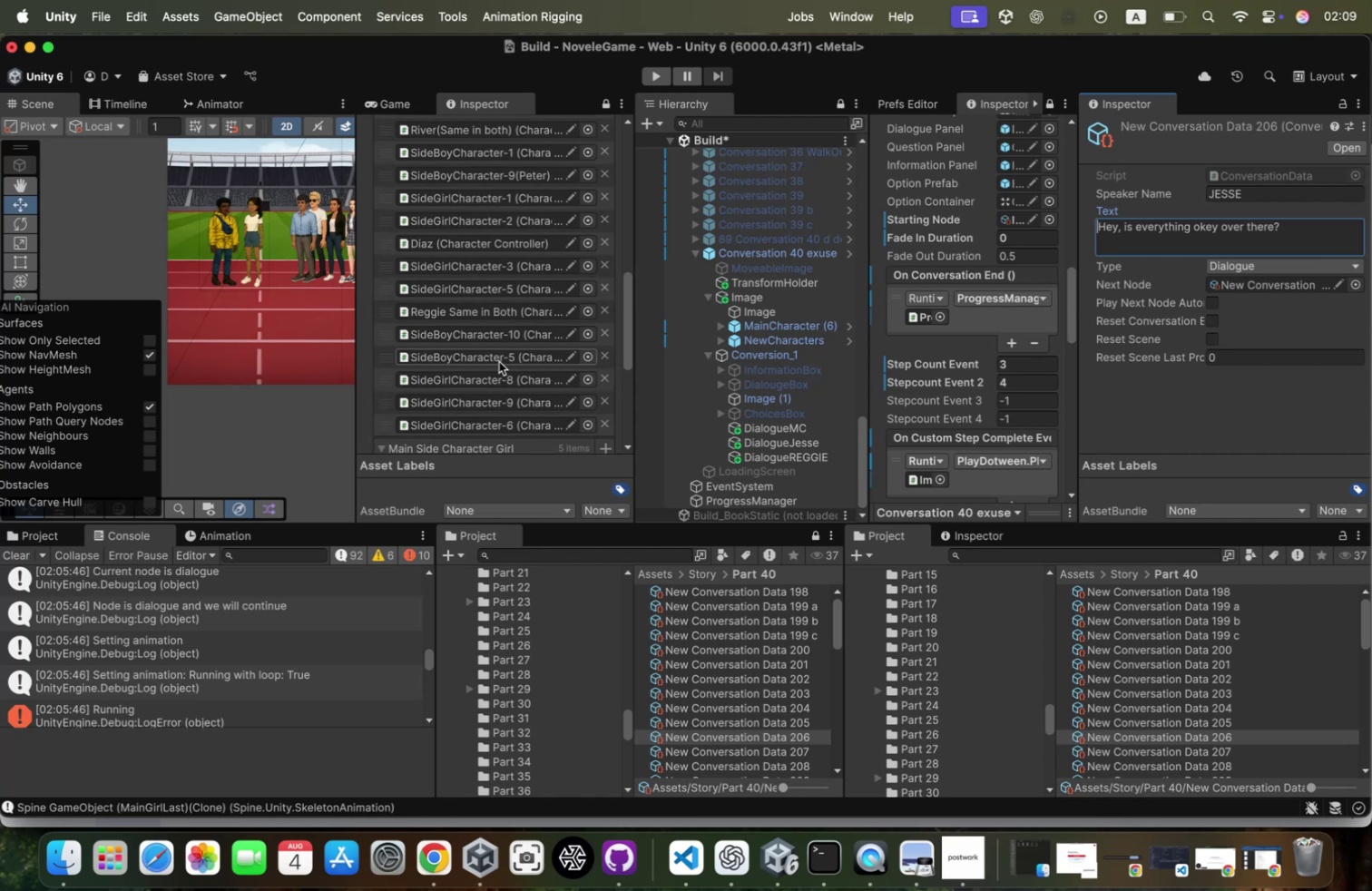 
wait(5.33)
 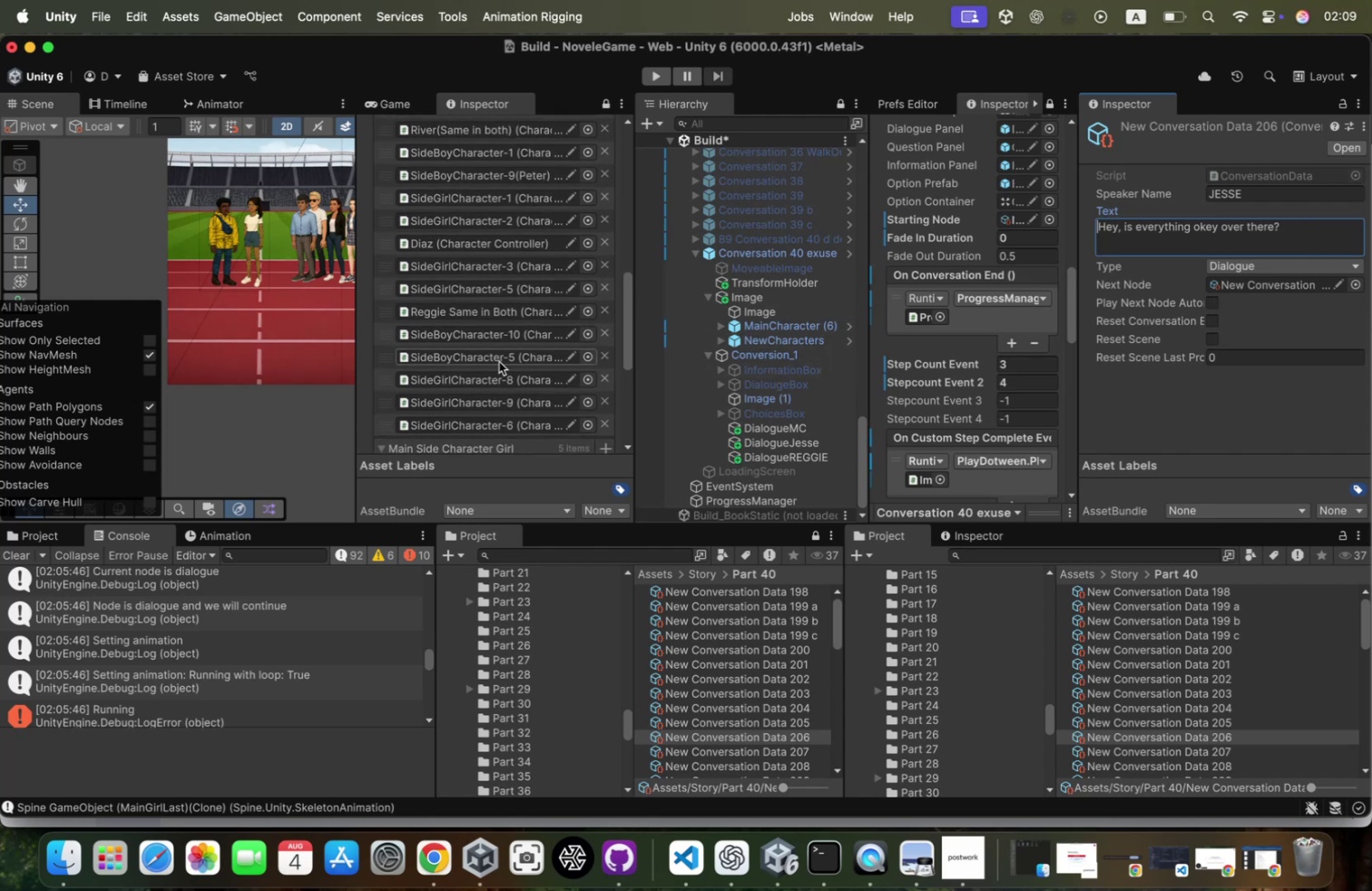 
scroll: coordinate [499, 361], scroll_direction: up, amount: 3.0
 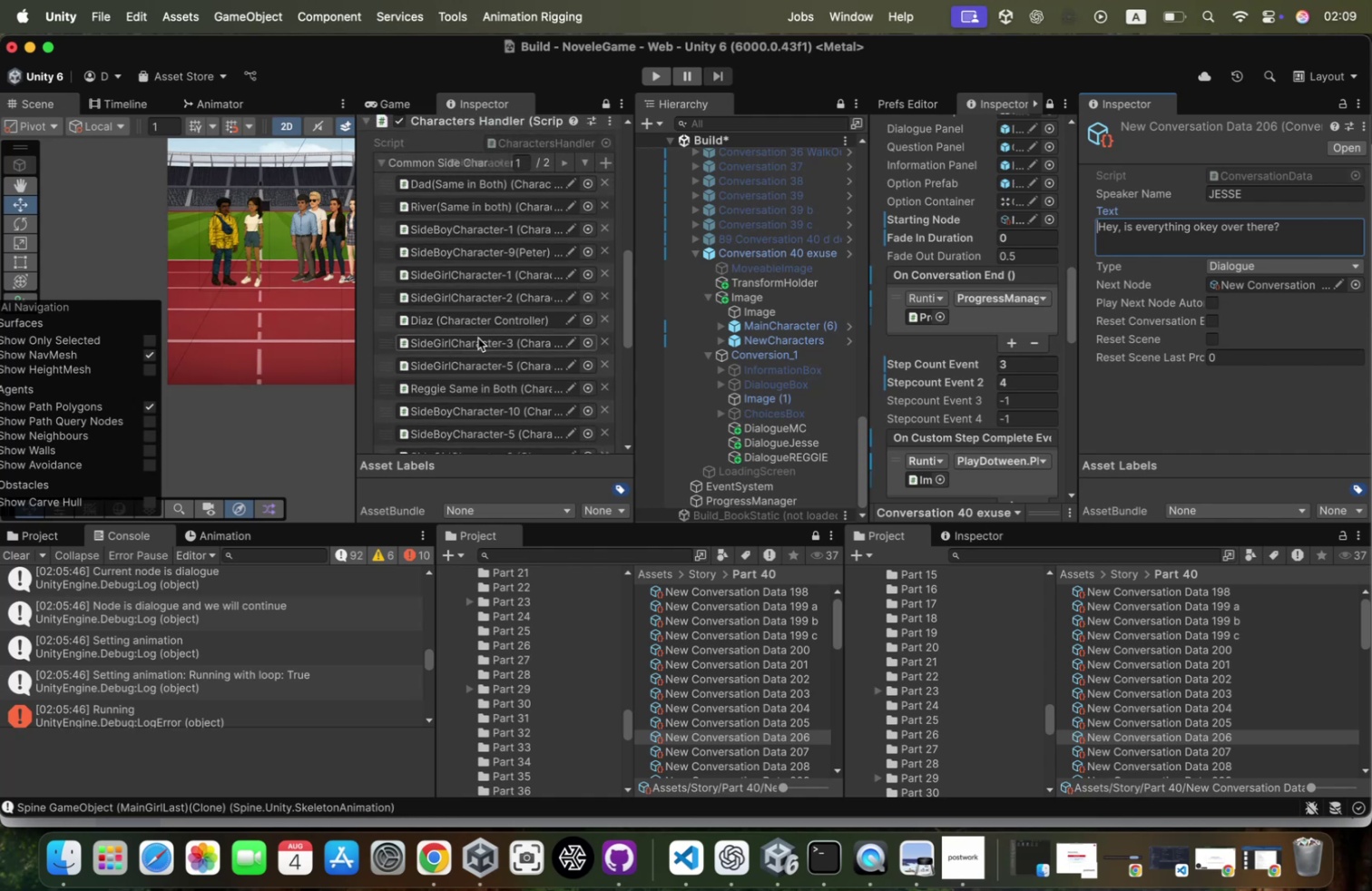 
scroll: coordinate [781, 349], scroll_direction: down, amount: 77.0
 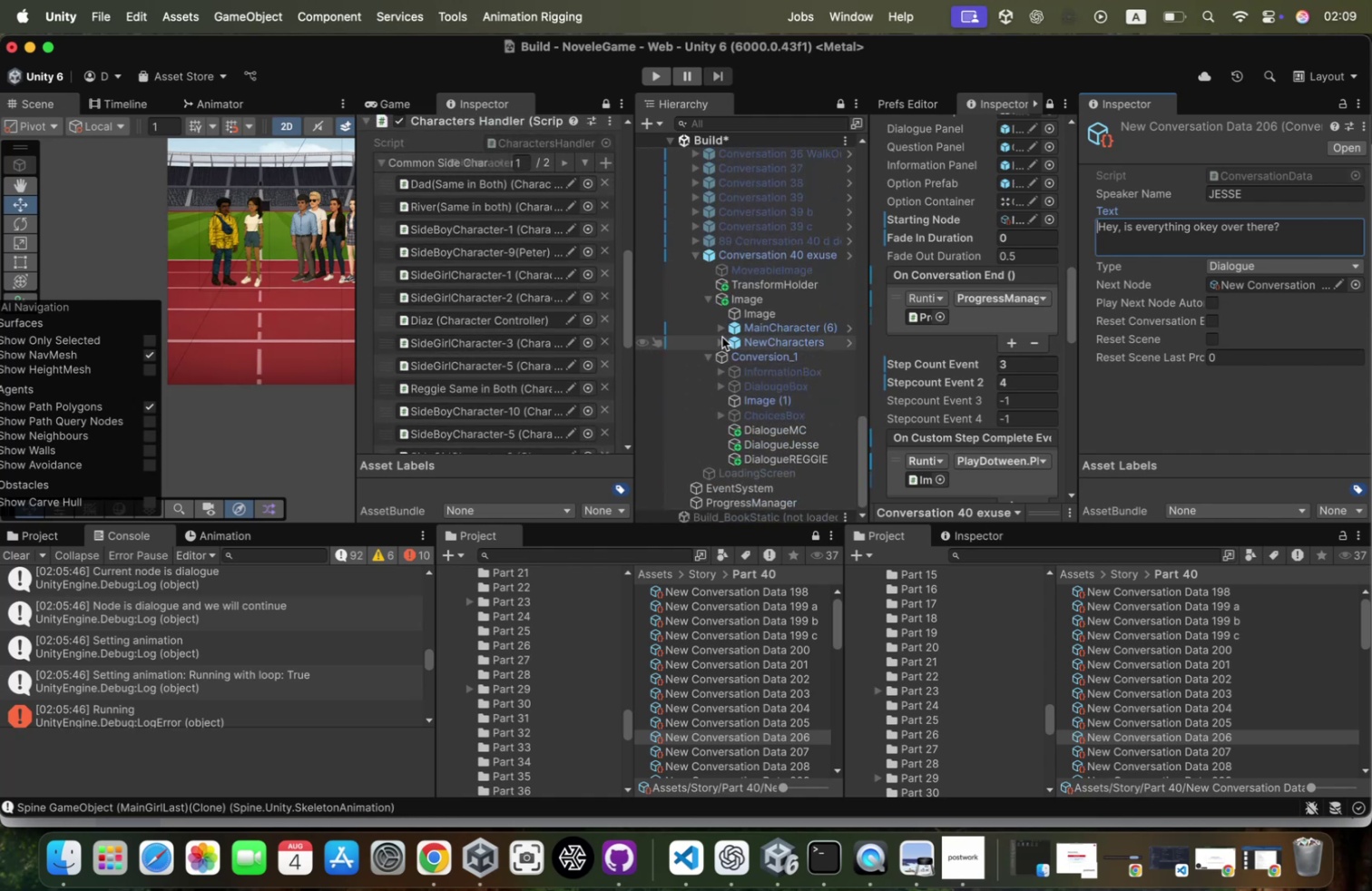 
left_click([722, 337])
 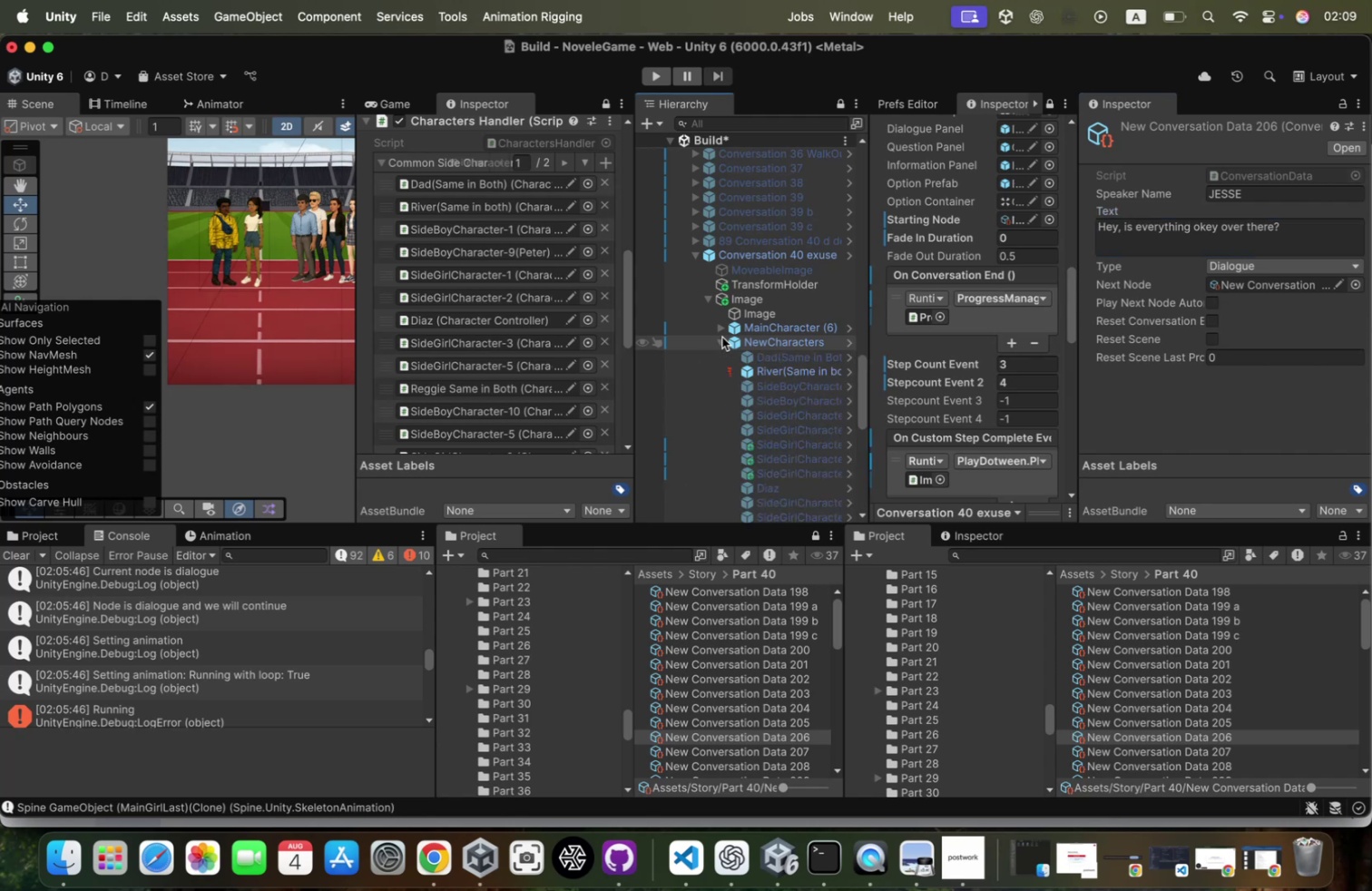 
scroll: coordinate [722, 337], scroll_direction: down, amount: 19.0
 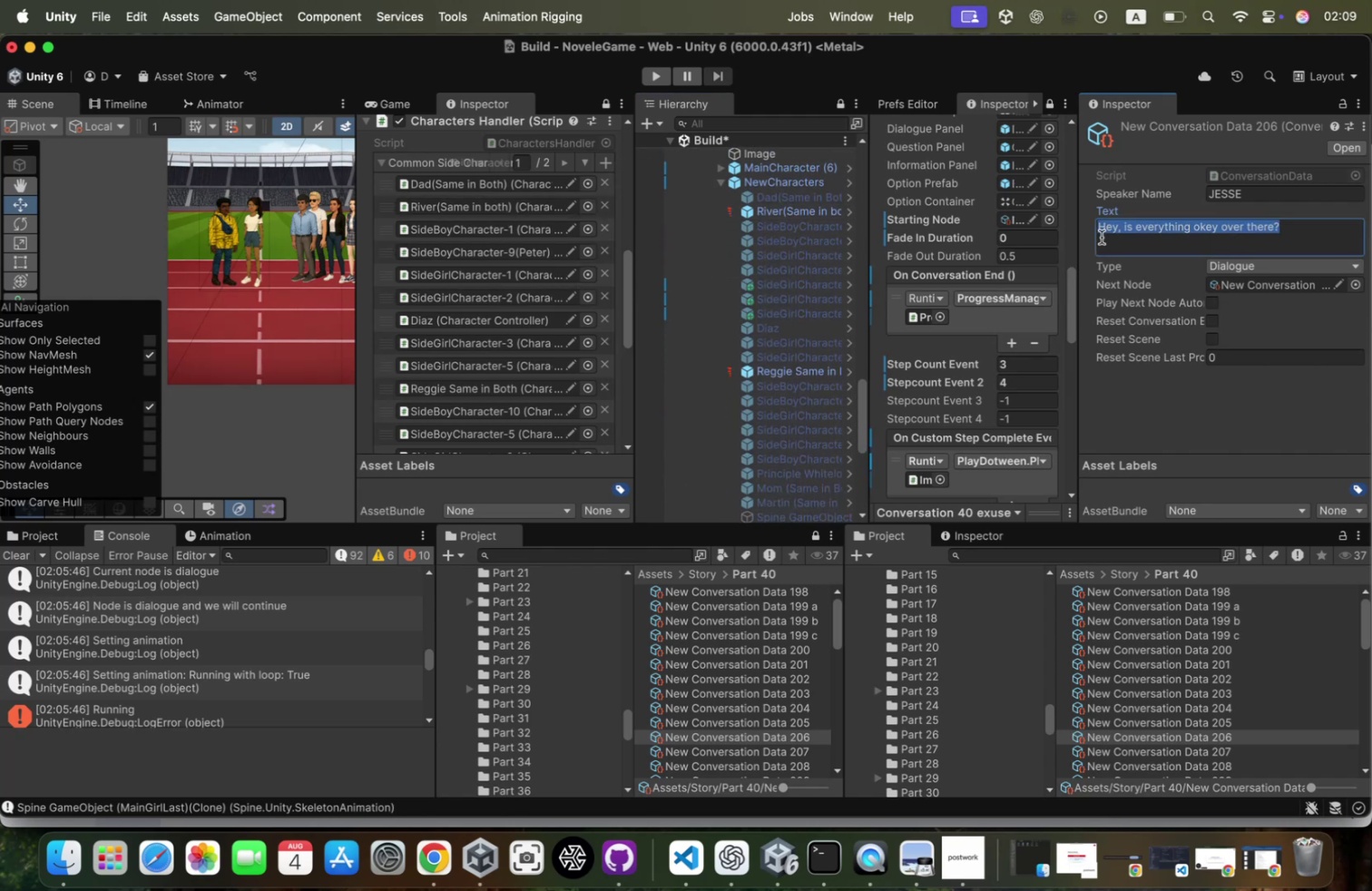 
wait(7.52)
 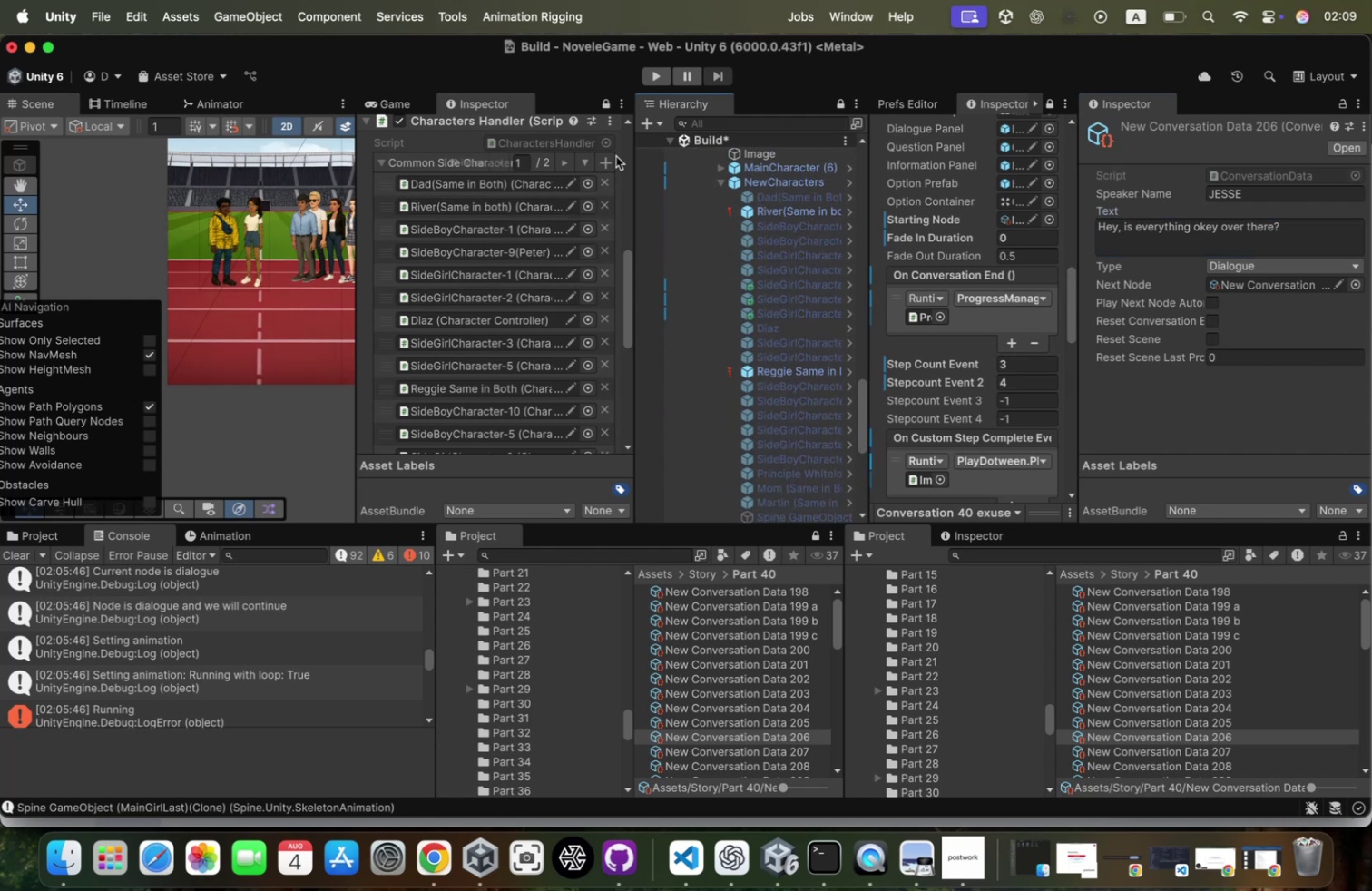 
key(ArrowLeft)
 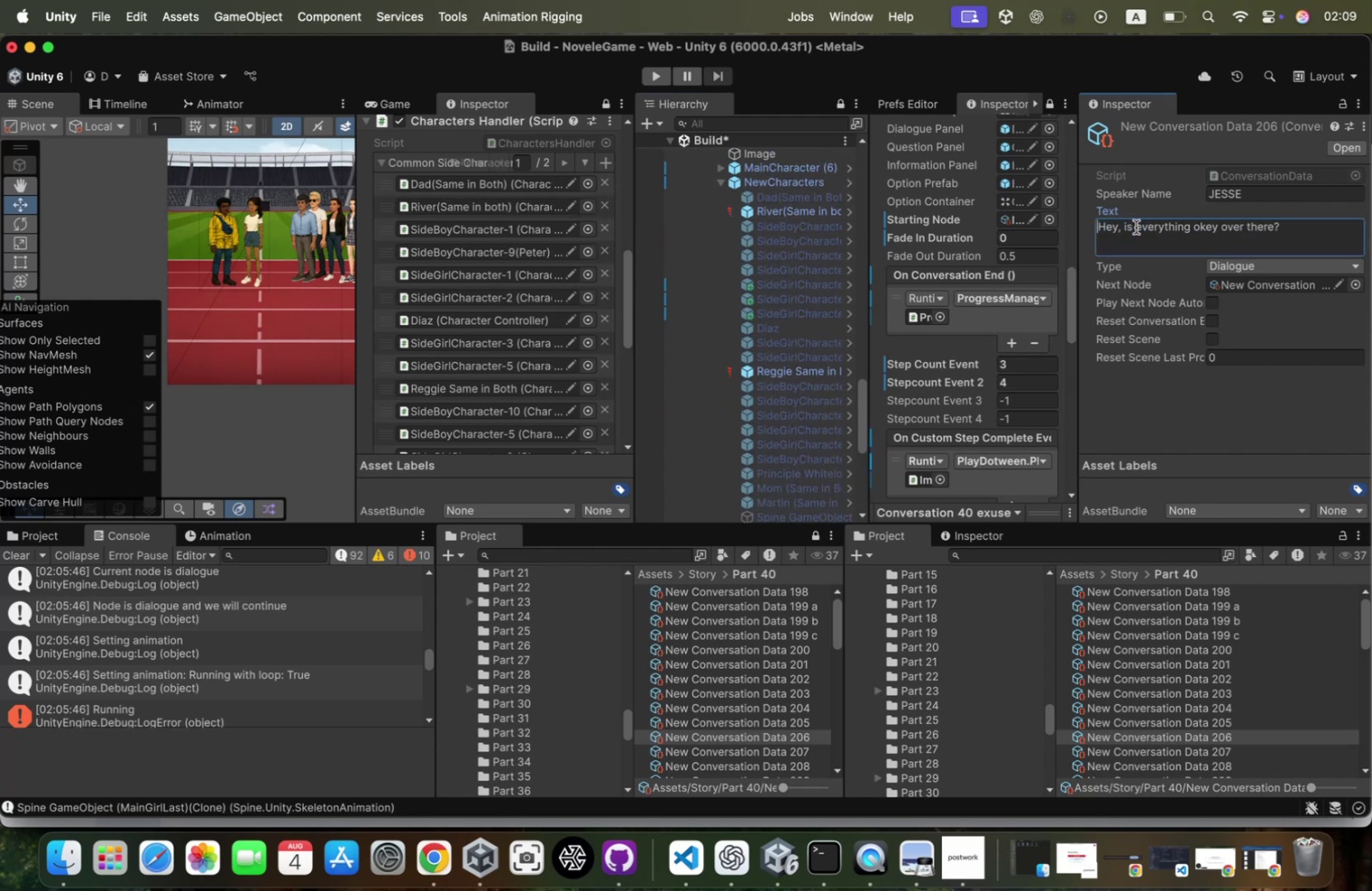 
scroll: coordinate [456, 258], scroll_direction: down, amount: 33.0
 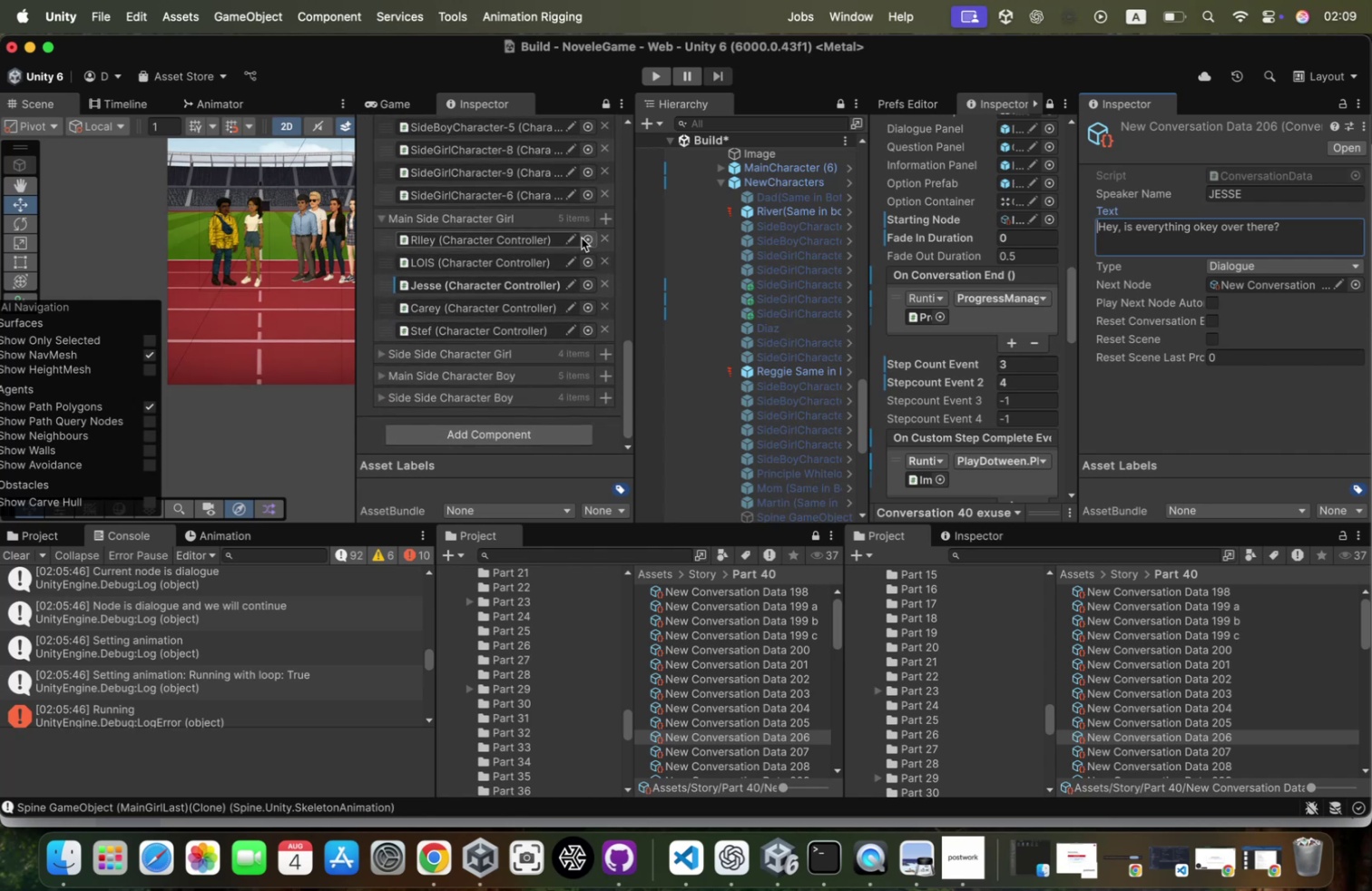 
key(Shift+BracketLeft)
 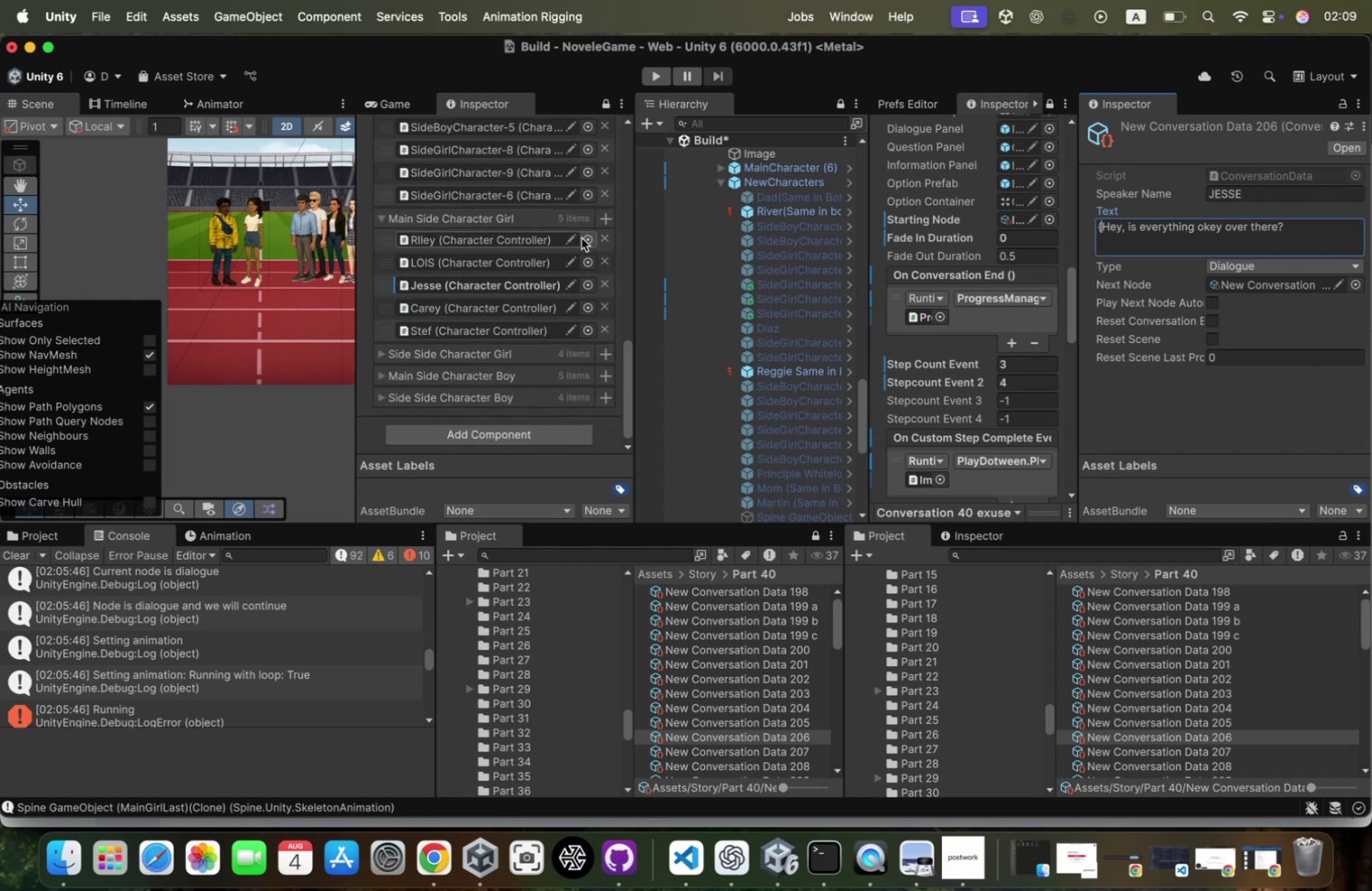 
key(Shift+M)
 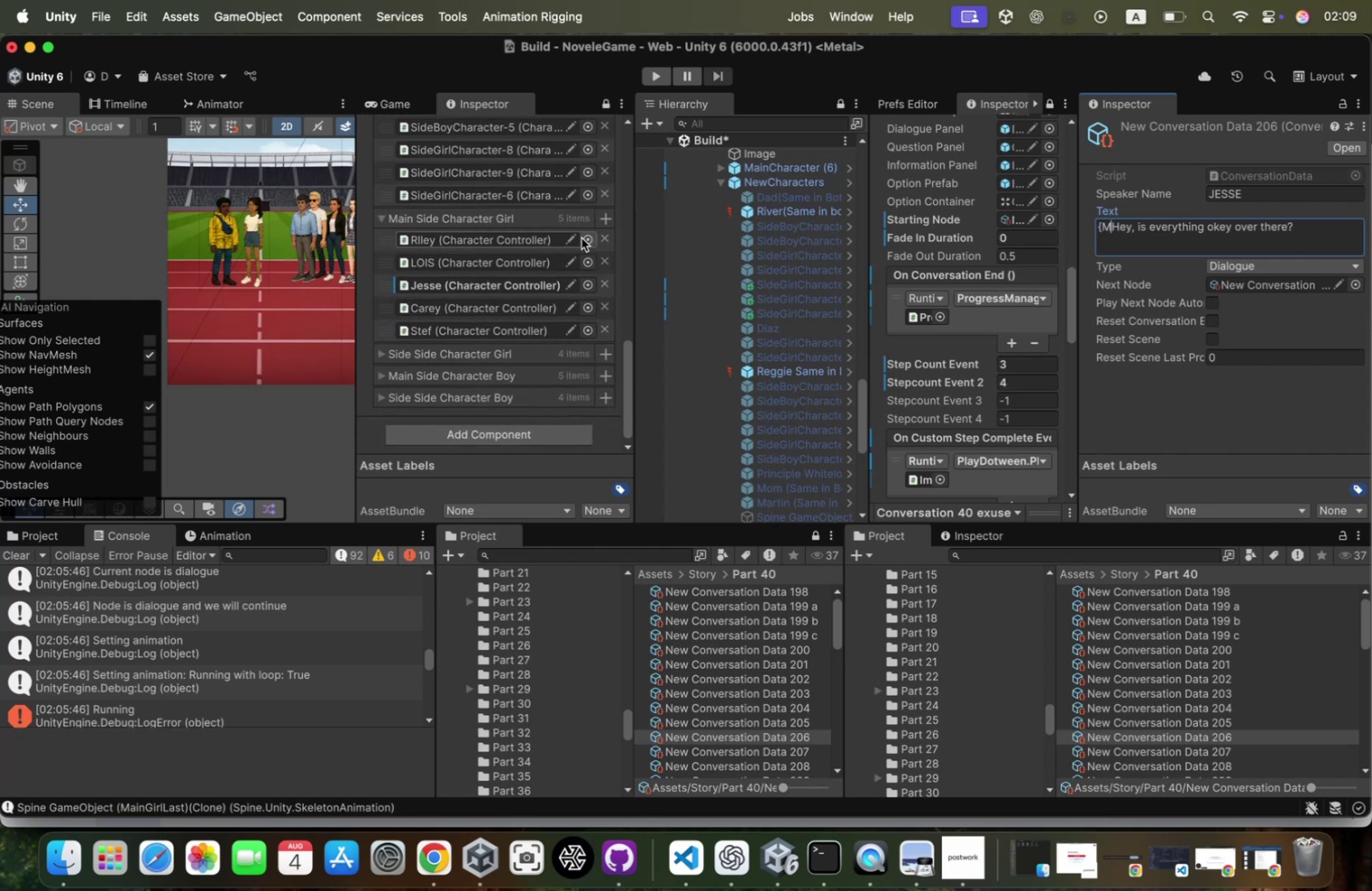 
type(2:15)
key(Backspace)
type(6:0:-)
key(Backspace)
type(0}{})
 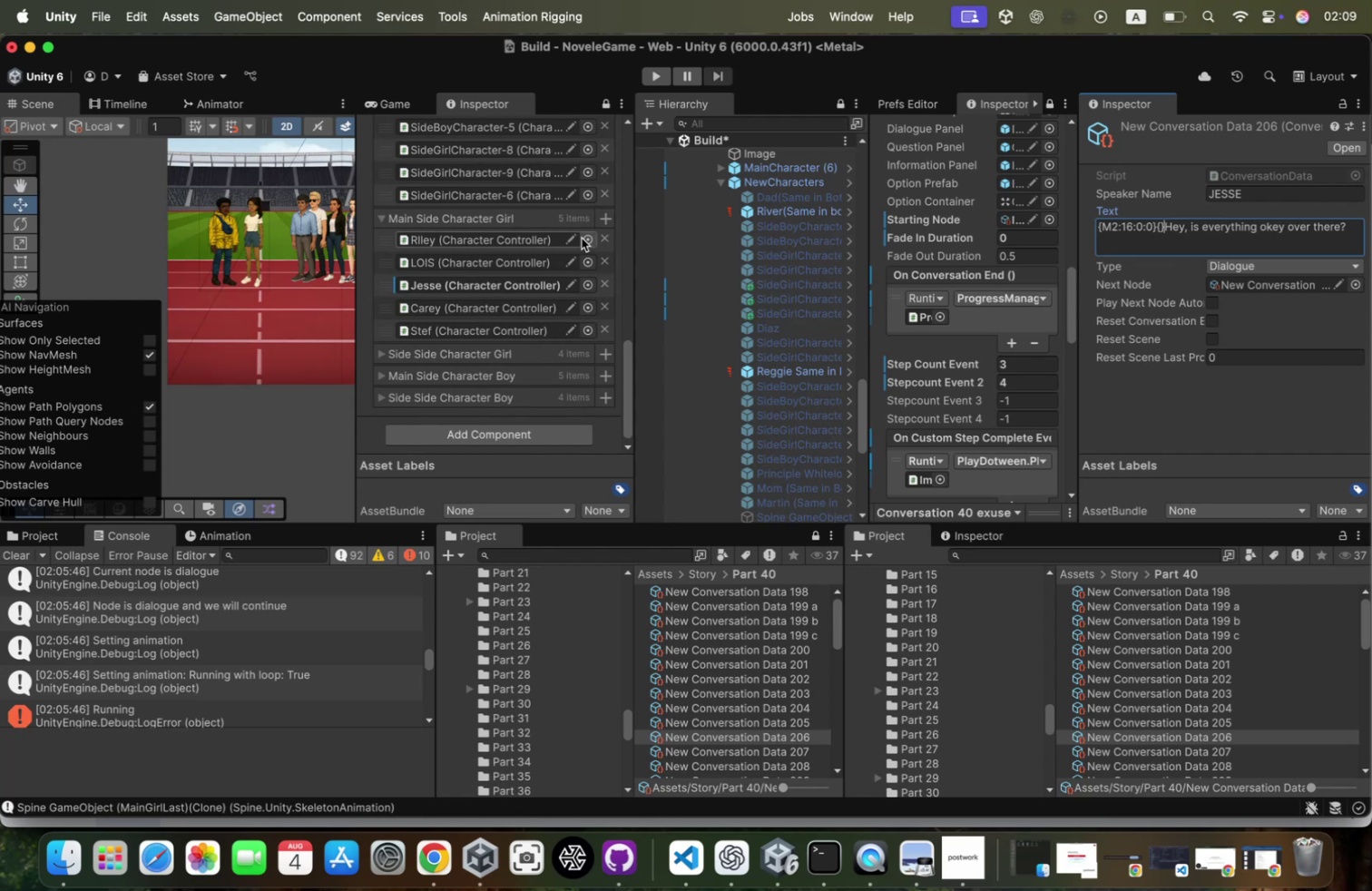 
key(ArrowLeft)
 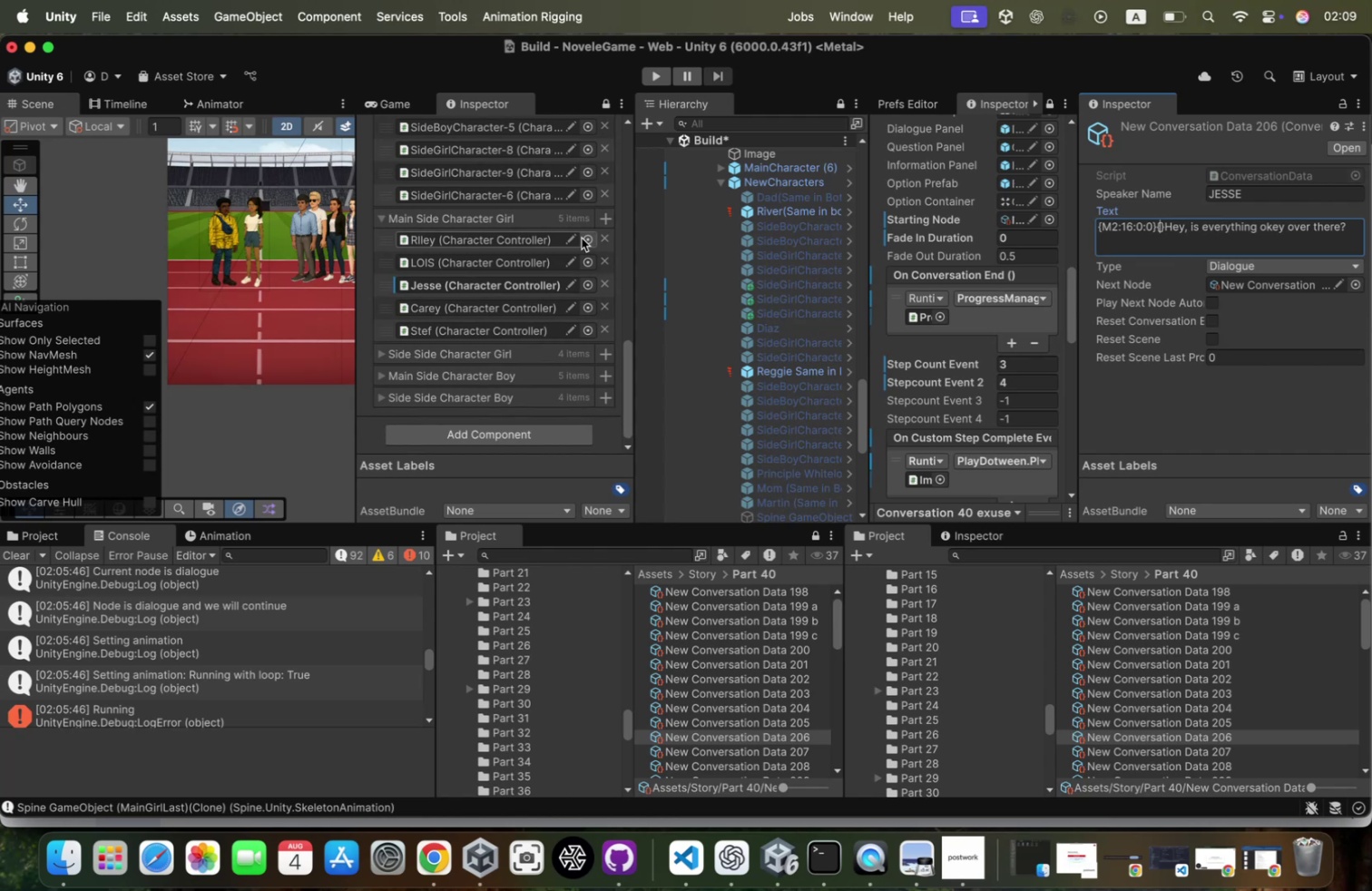 
hold_key(key=ShiftRight, duration=1.53)
 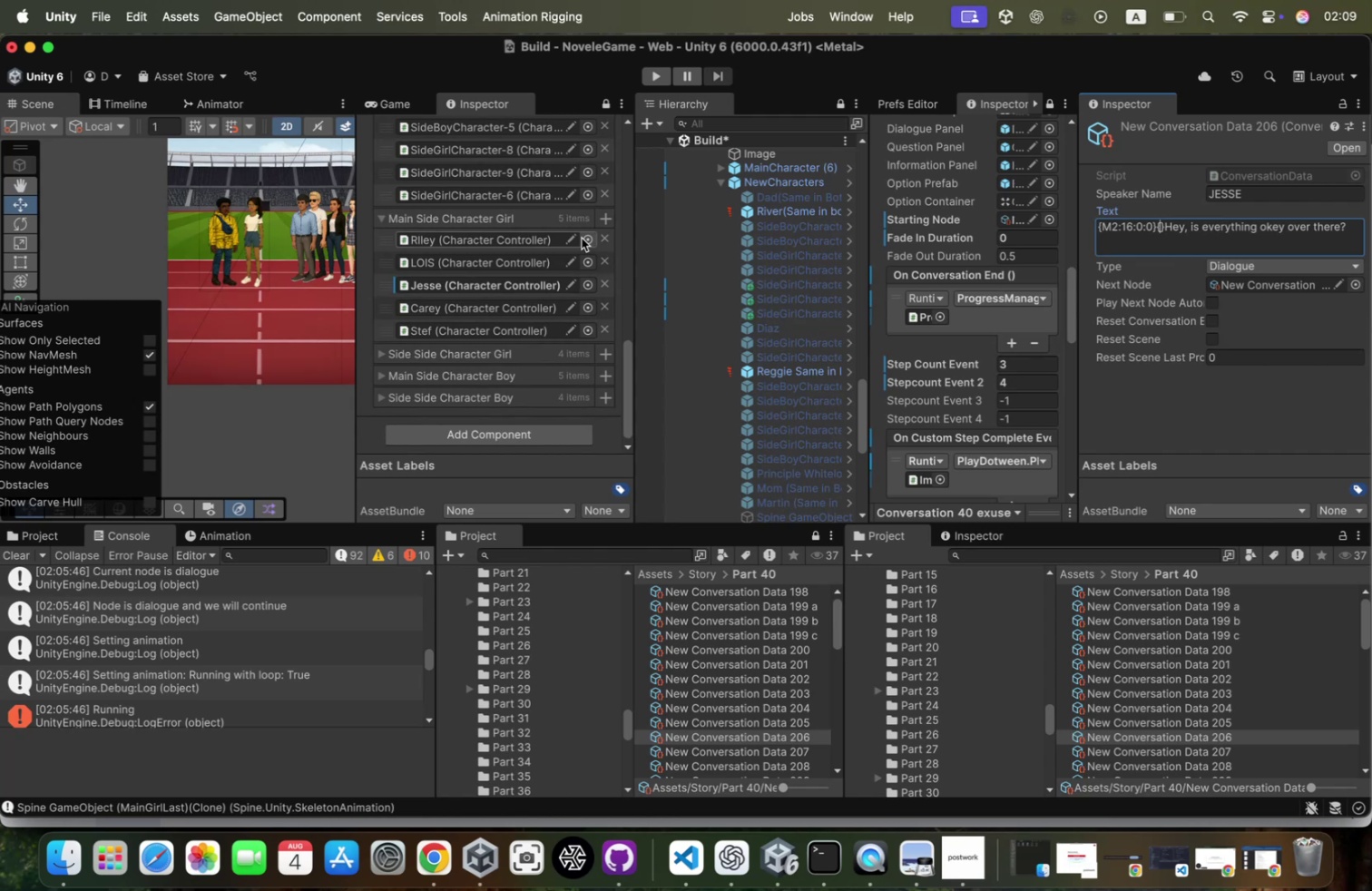 
key(Shift+C)
 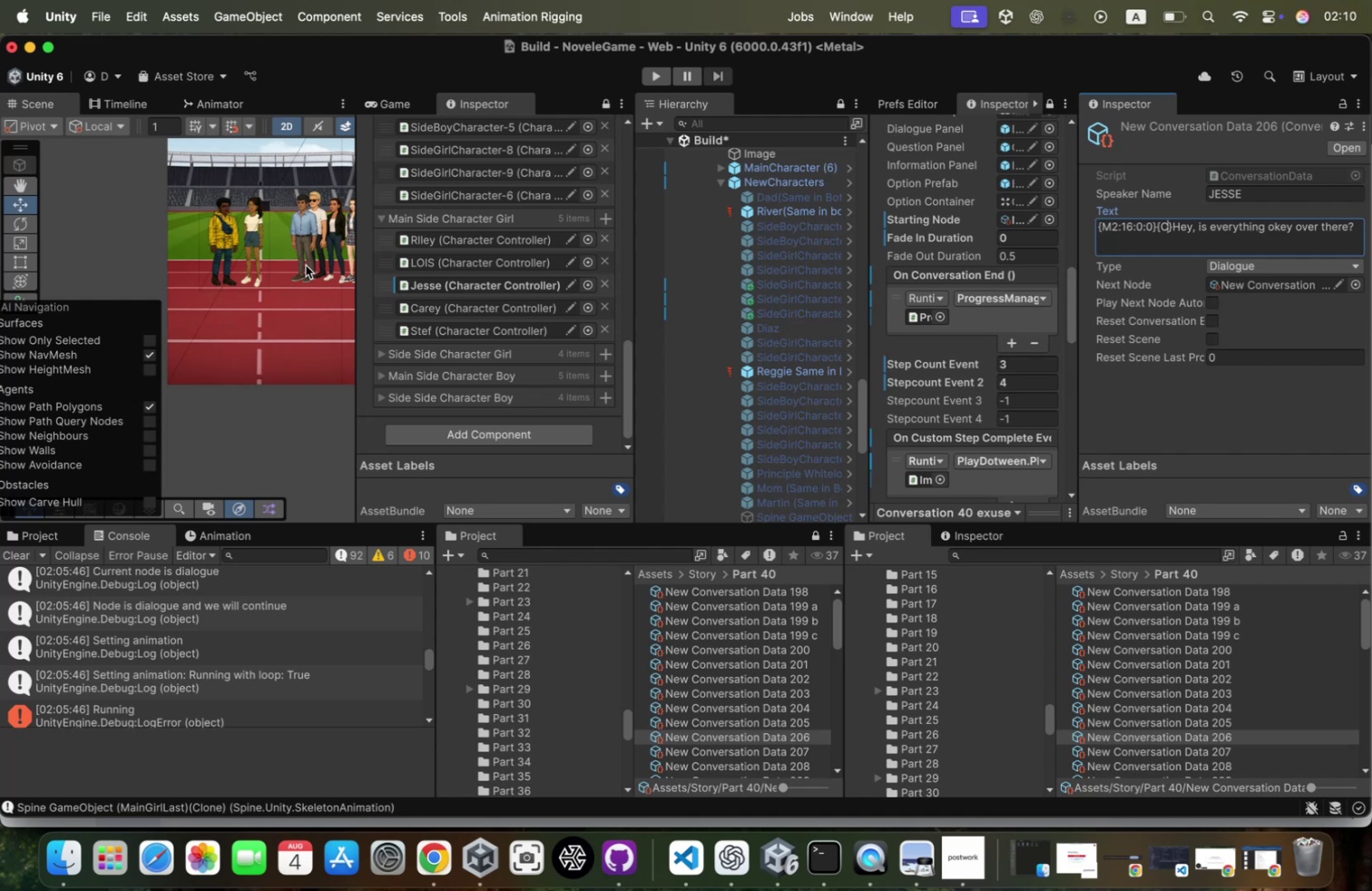 
wait(36.2)
 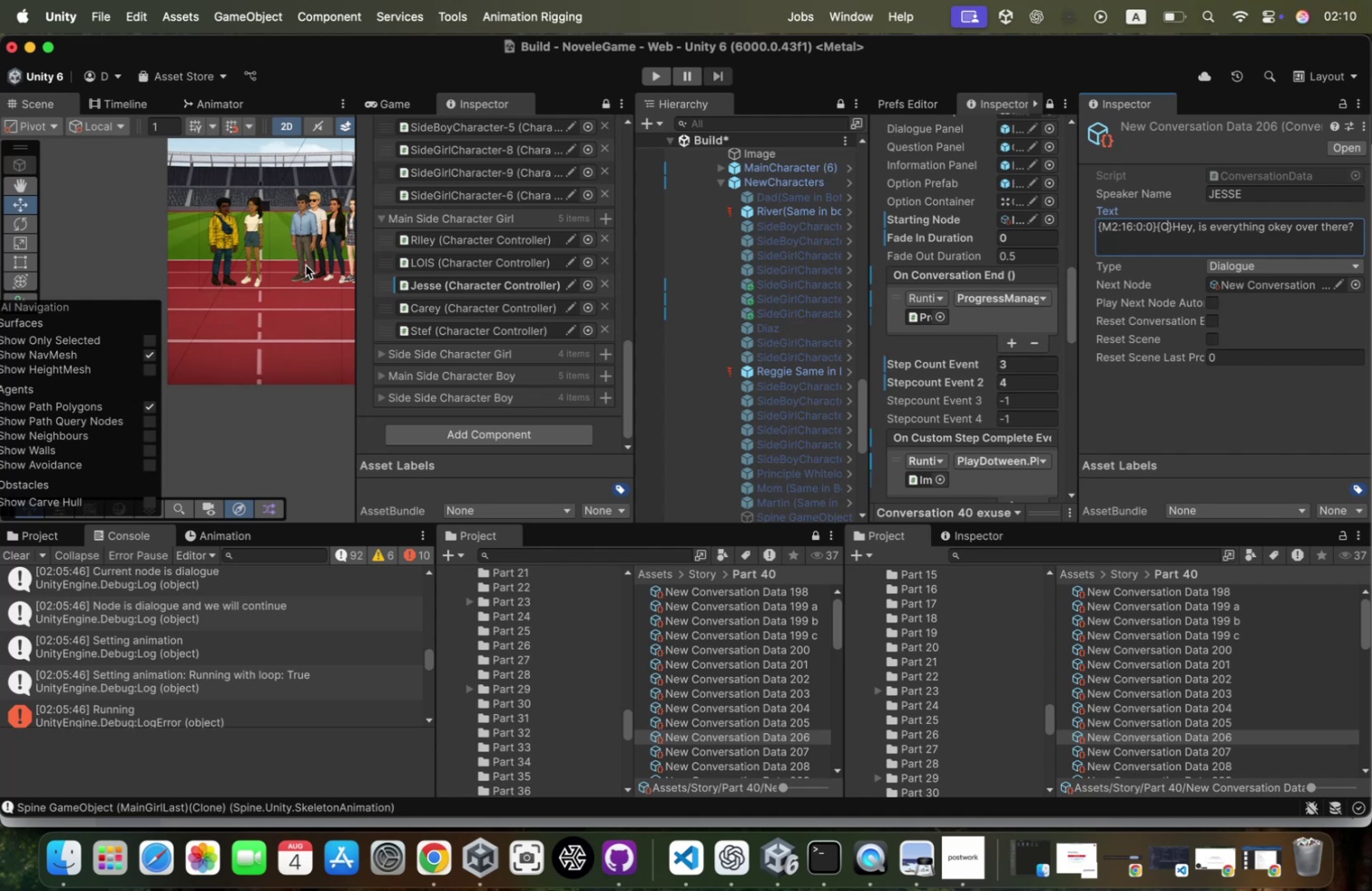 
scroll: coordinate [479, 258], scroll_direction: up, amount: 36.0
 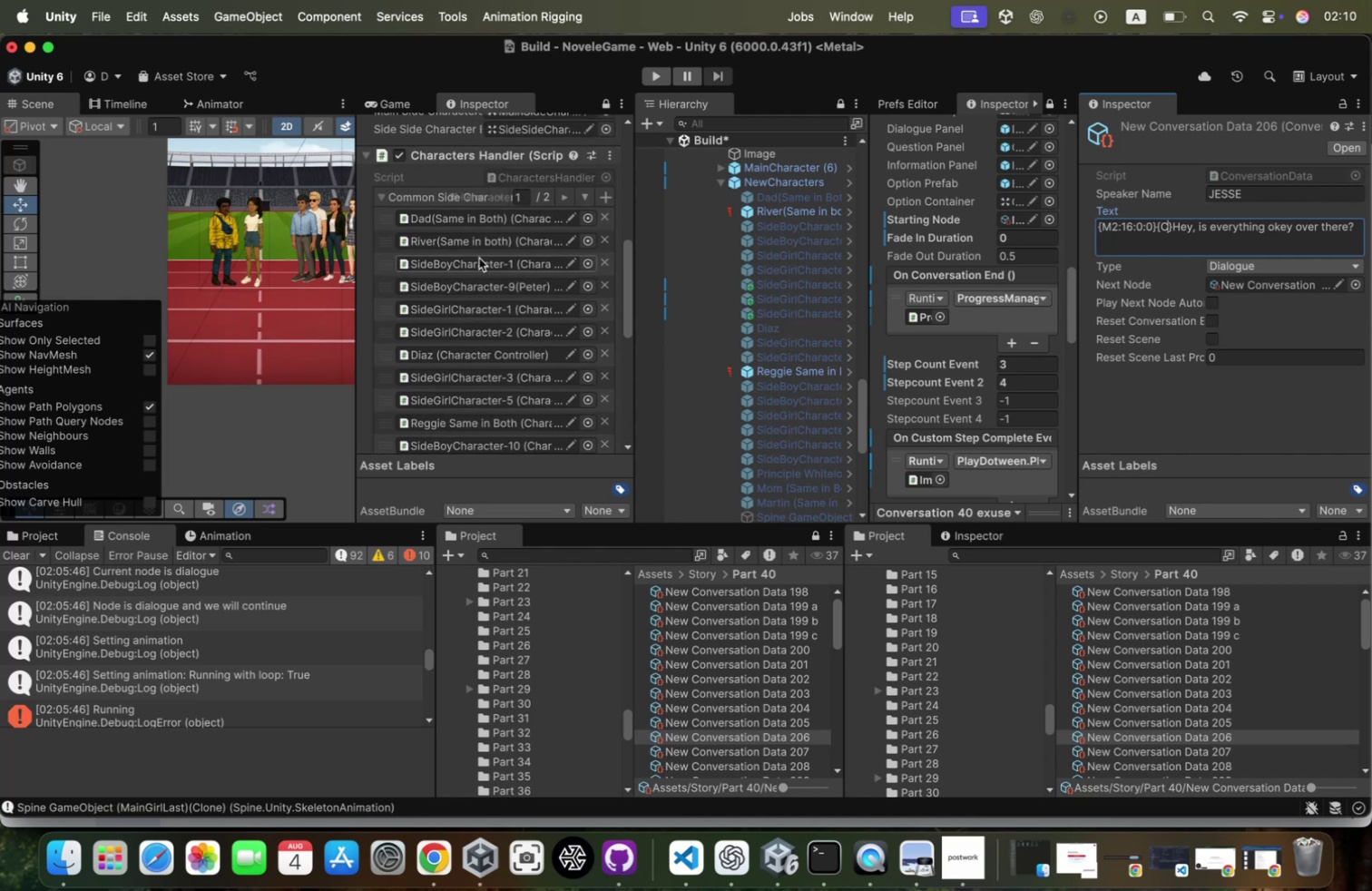 
key(1)
 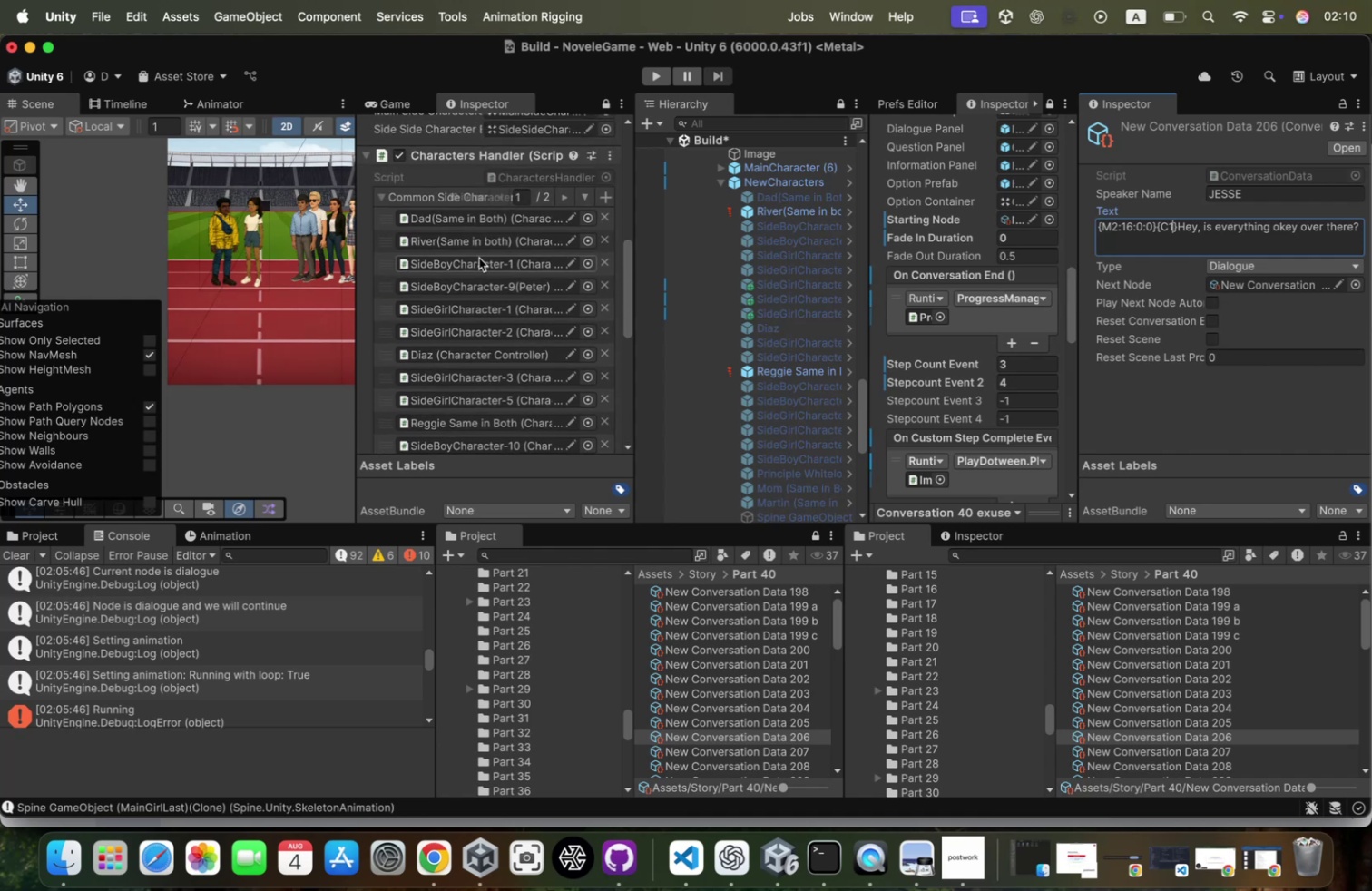 
key(Shift+ShiftRight)
 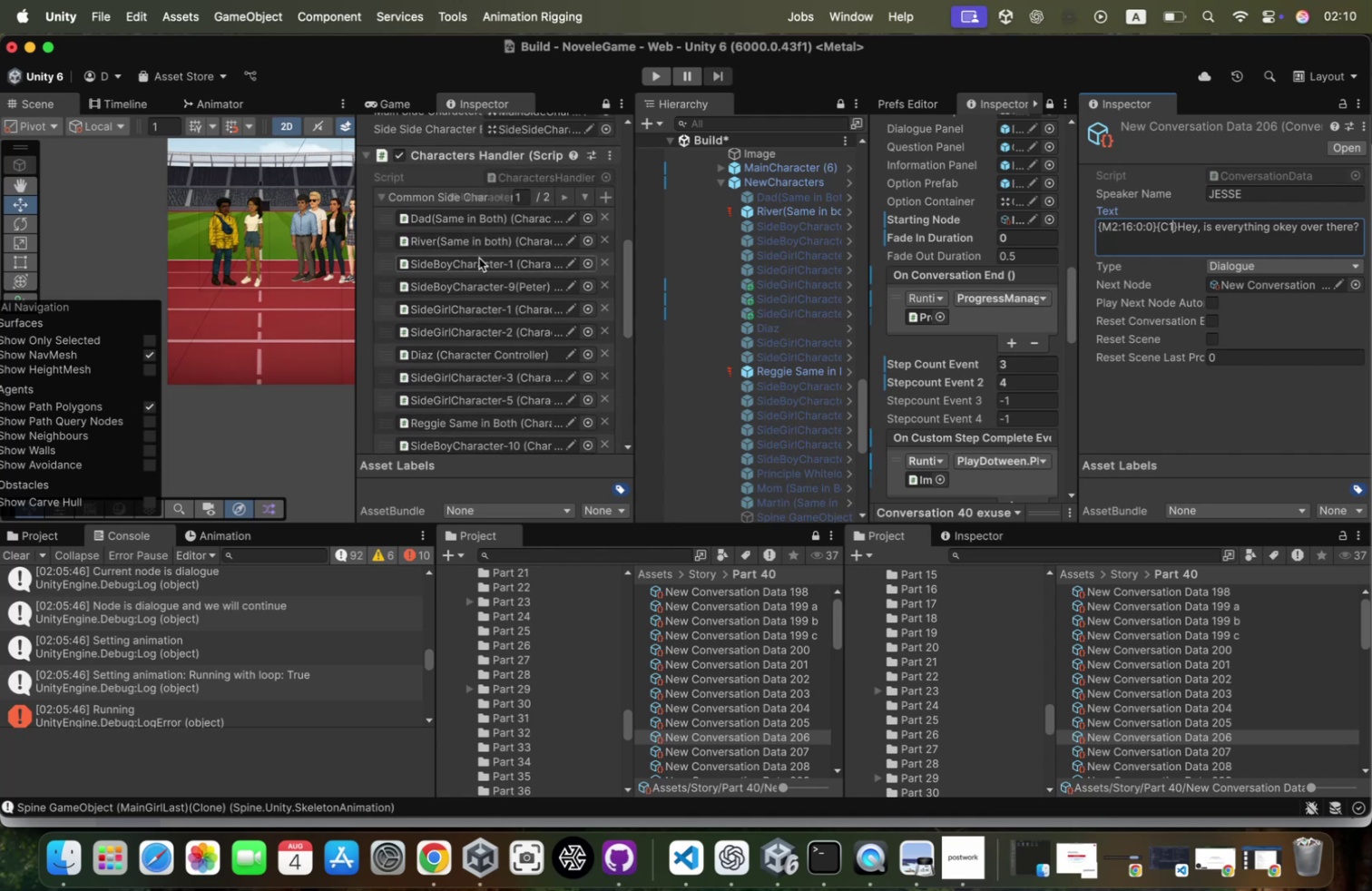 
key(Shift+Semicolon)
 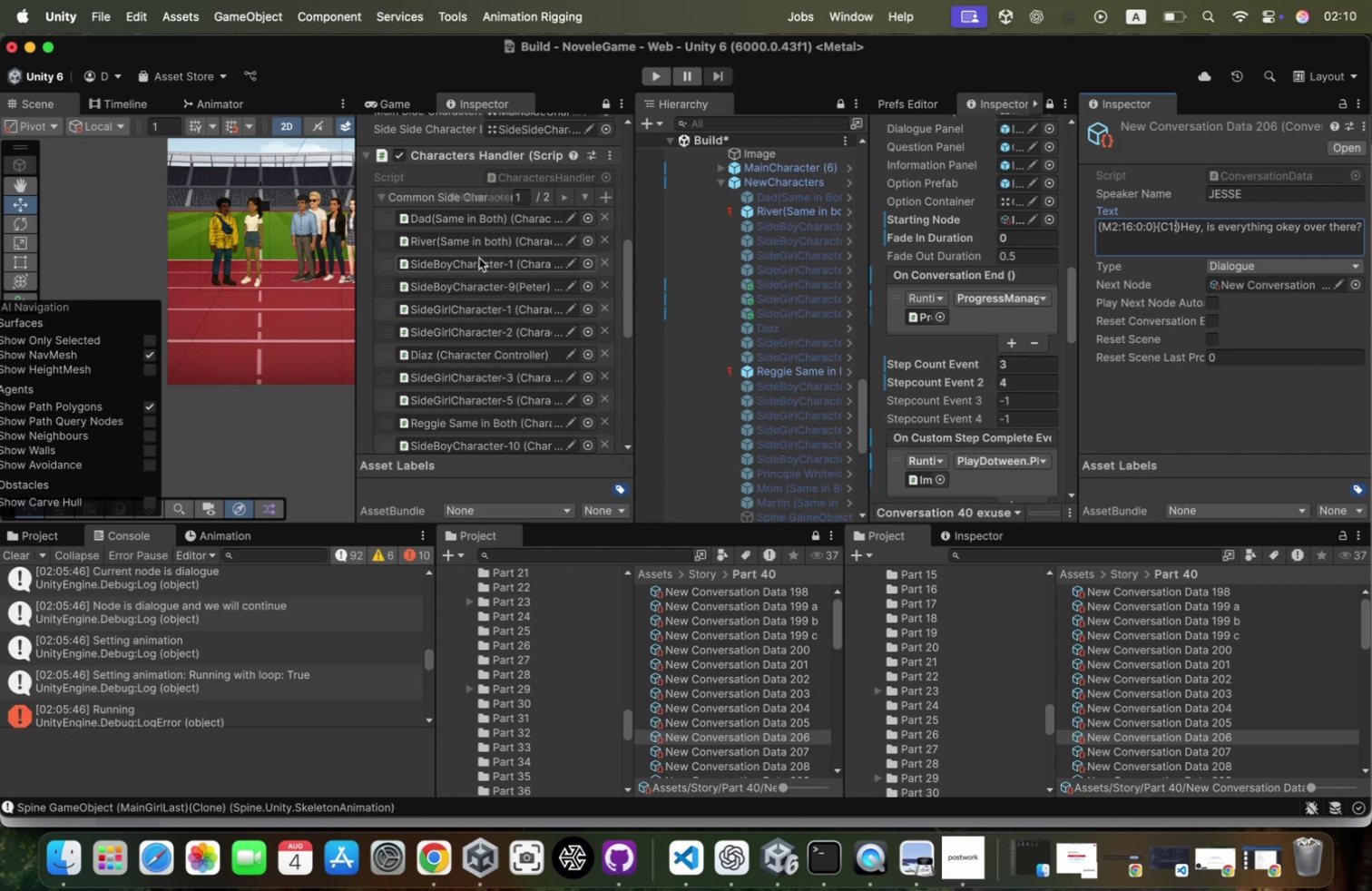 
key(3)
 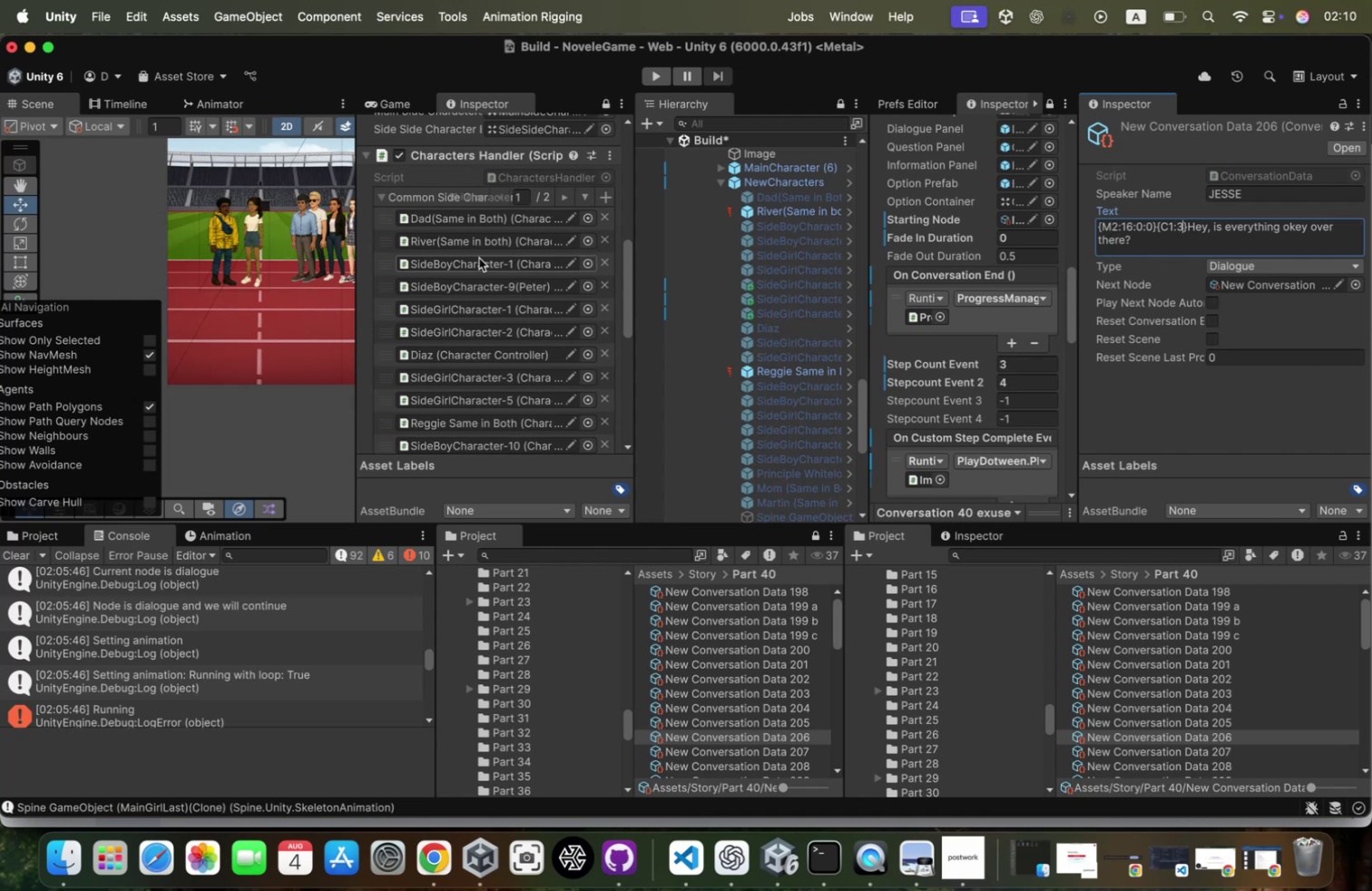 
key(Shift+ShiftRight)
 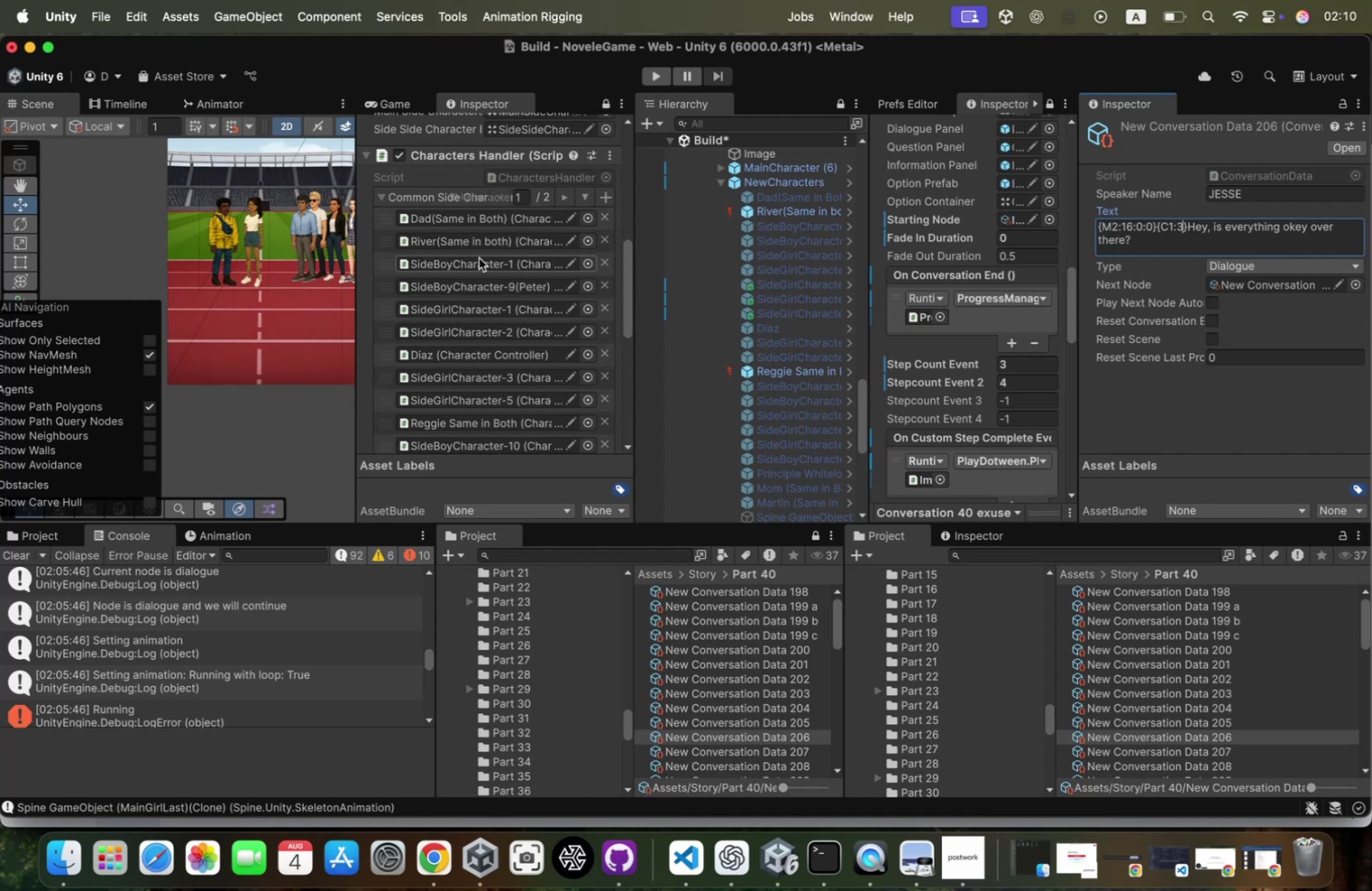 
key(Shift+Semicolon)
 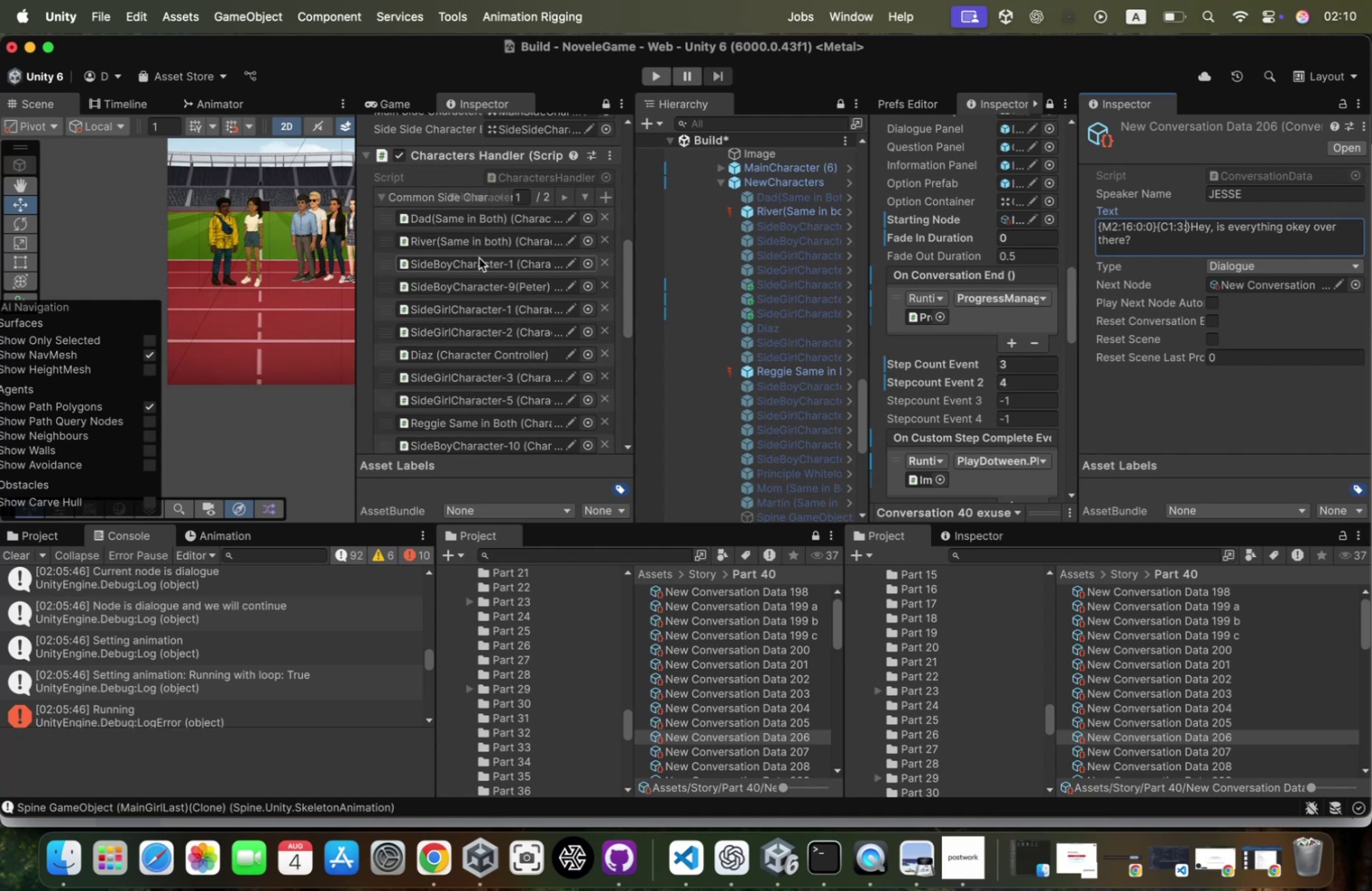 
key(0)
 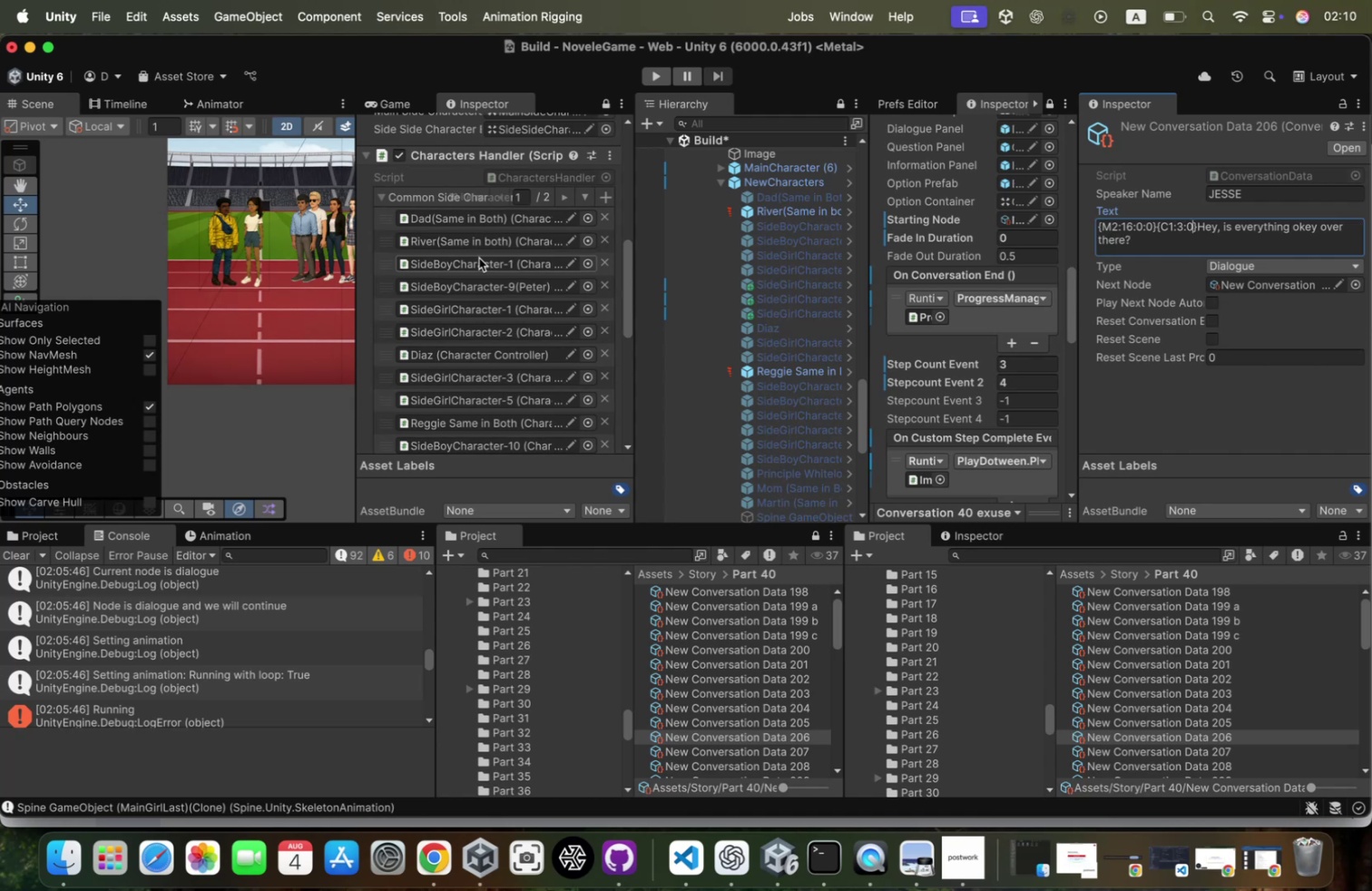 
key(Shift+ShiftRight)
 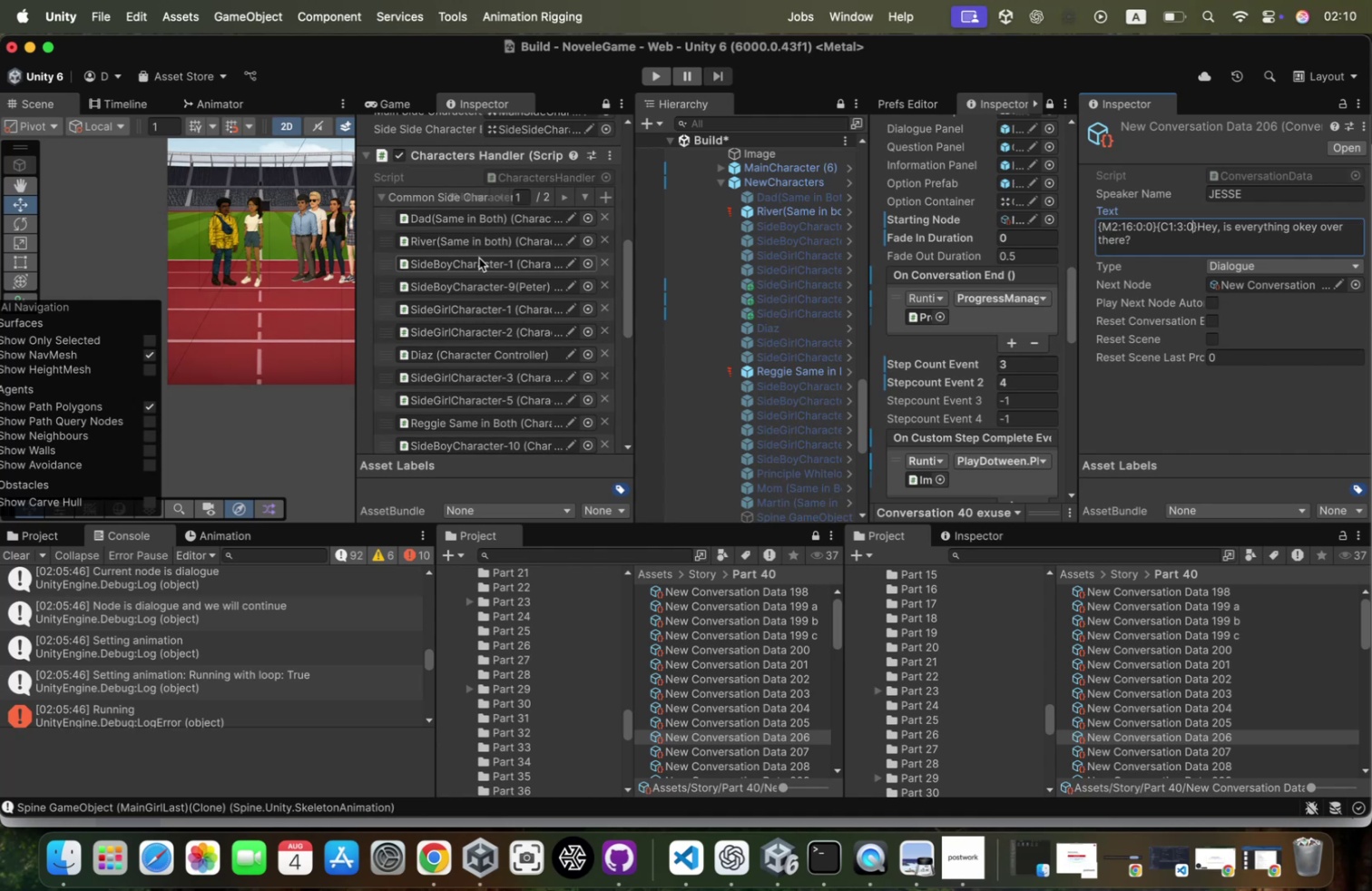 
key(Shift+Semicolon)
 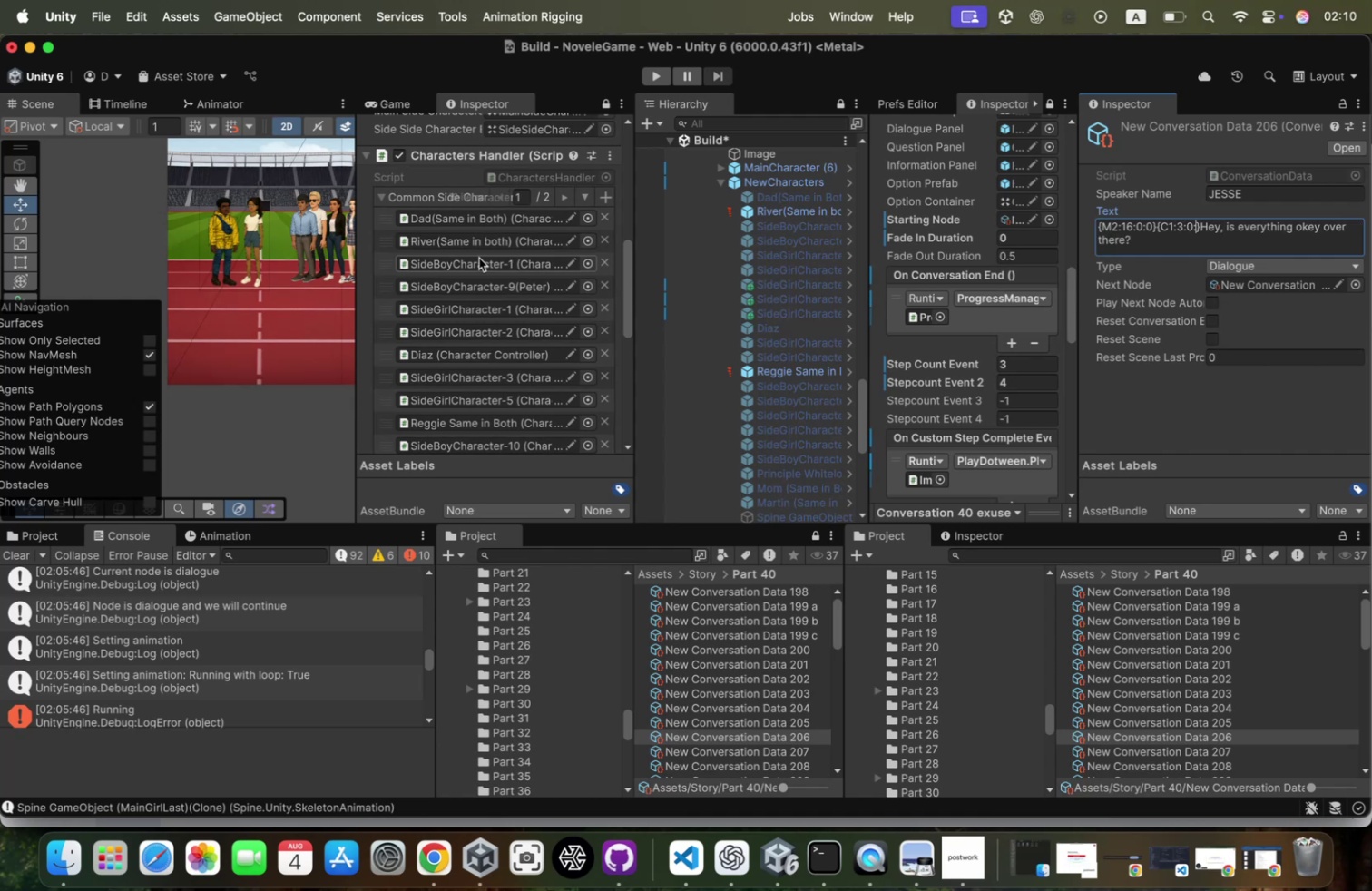 
key(0)
 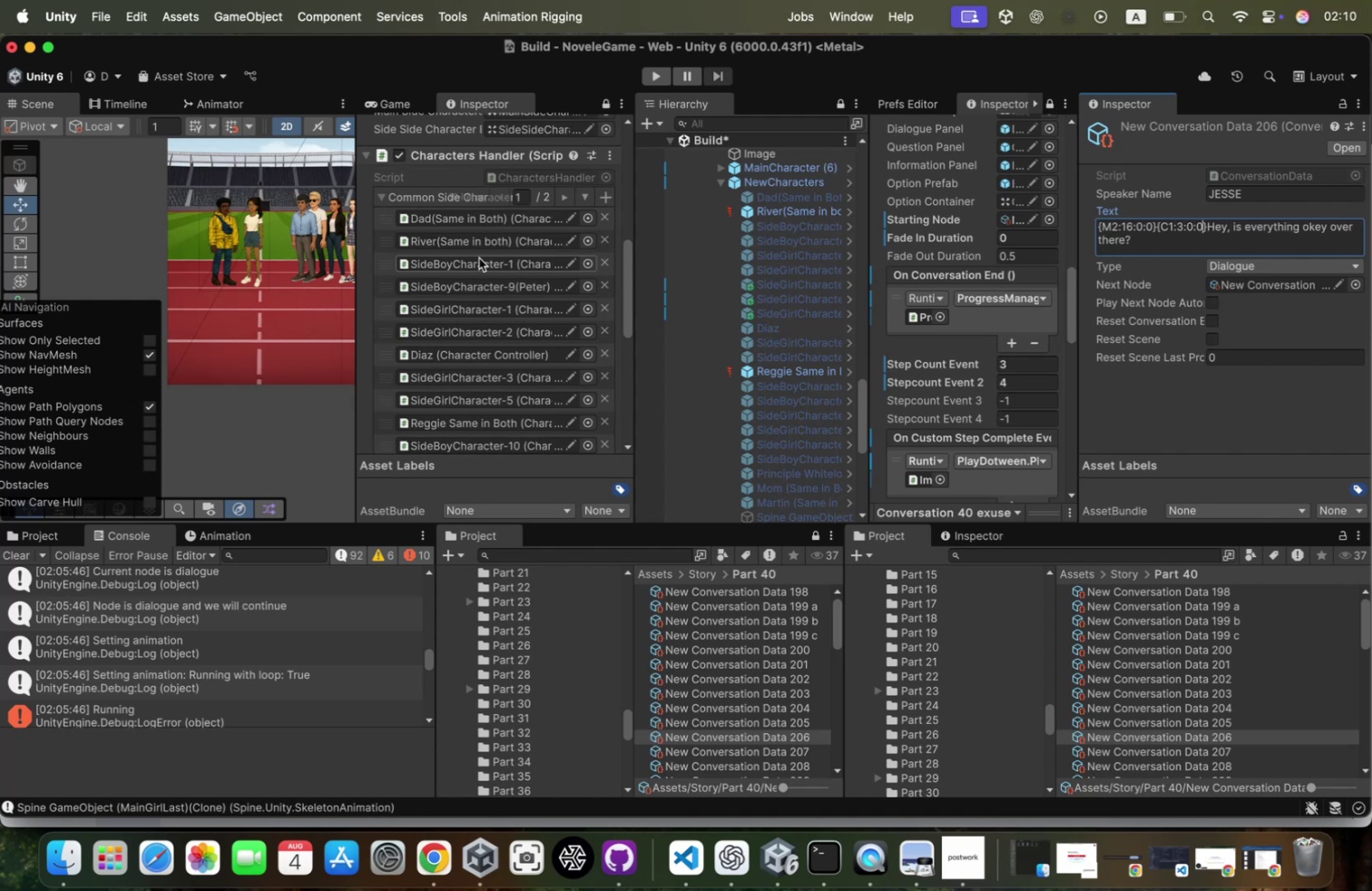 
key(ArrowRight)
 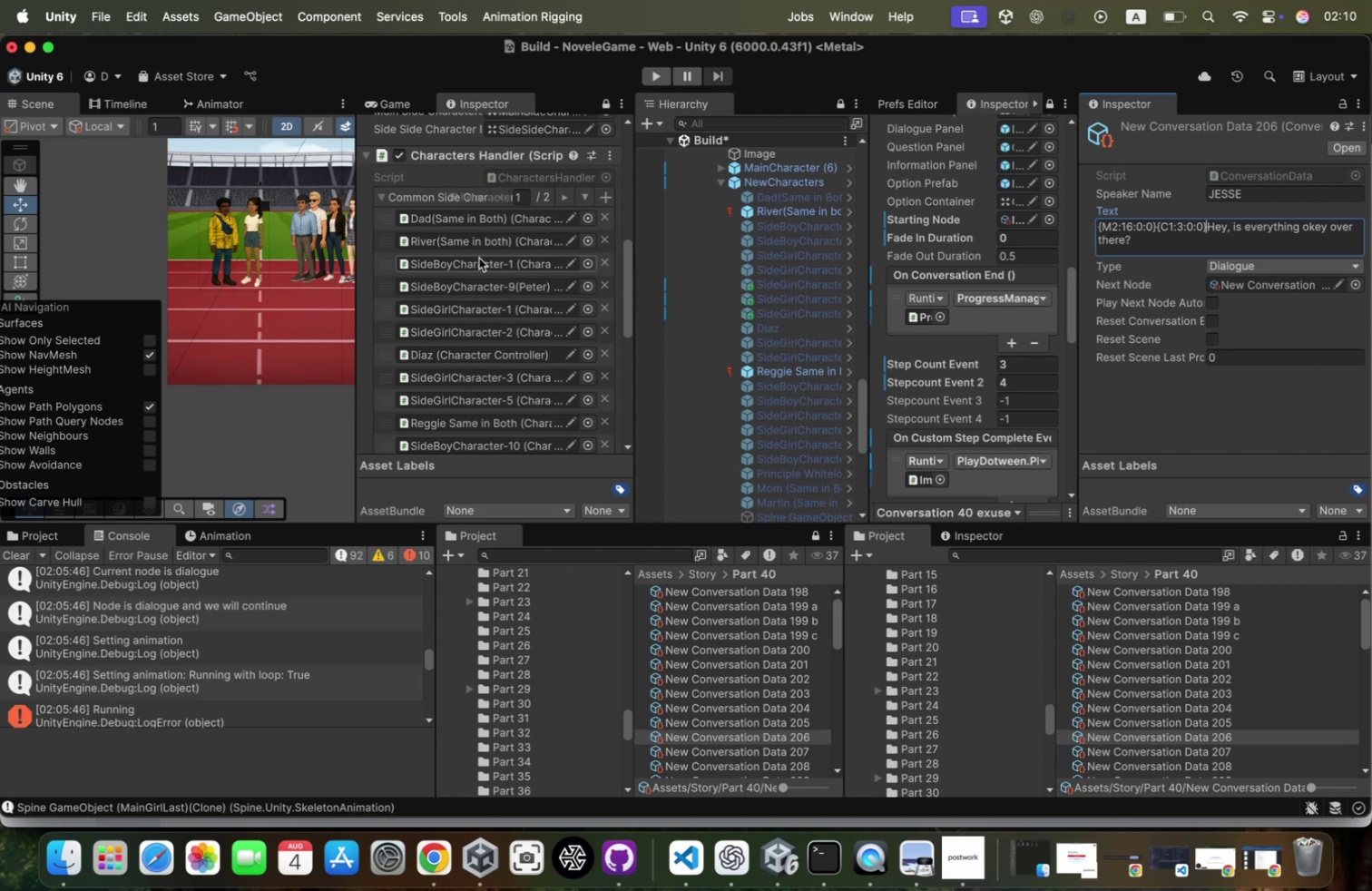 
key(Shift+BracketLeft)
 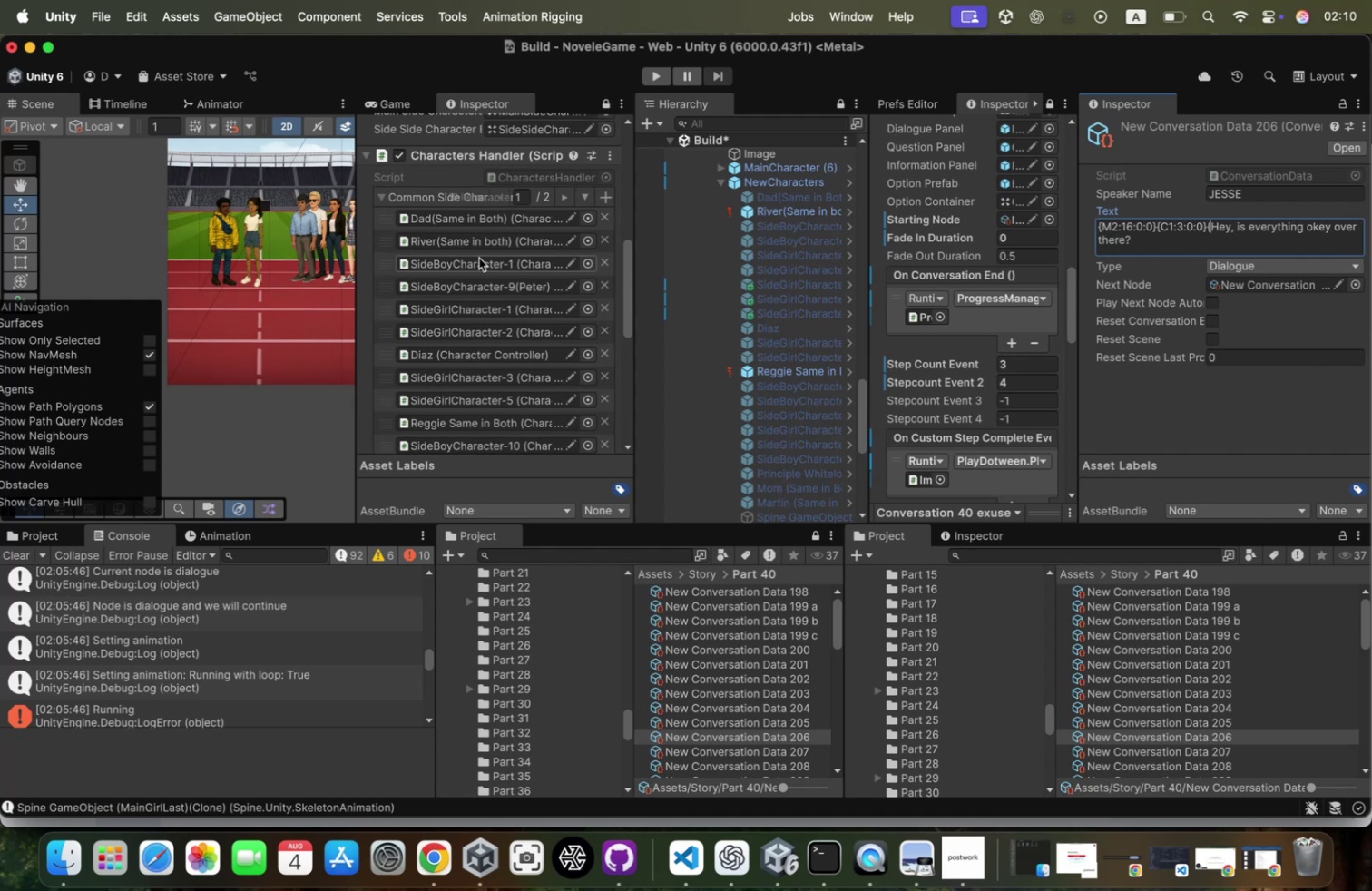 
key(Shift+BracketRight)
 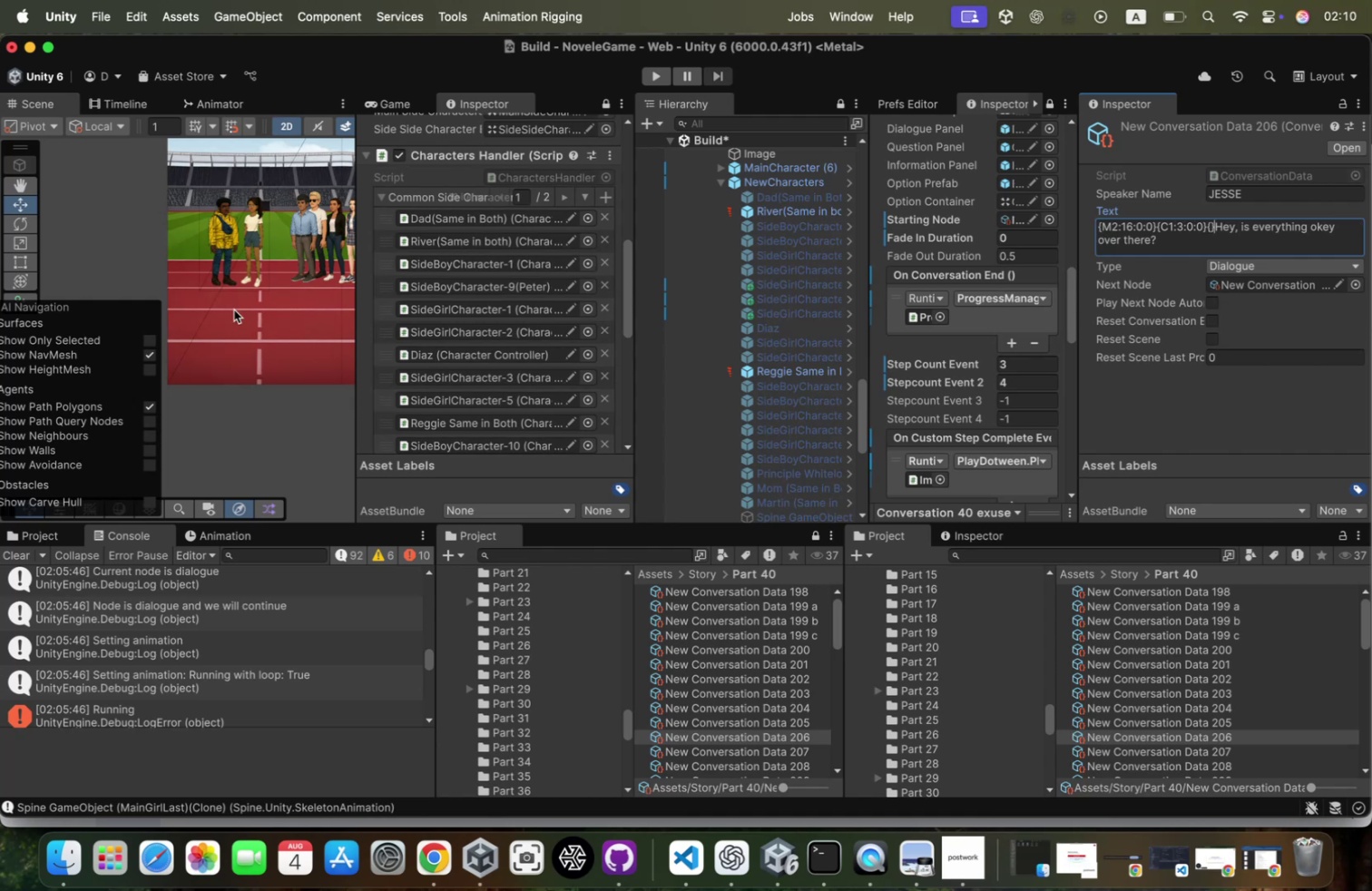 
scroll: coordinate [495, 318], scroll_direction: down, amount: 41.0
 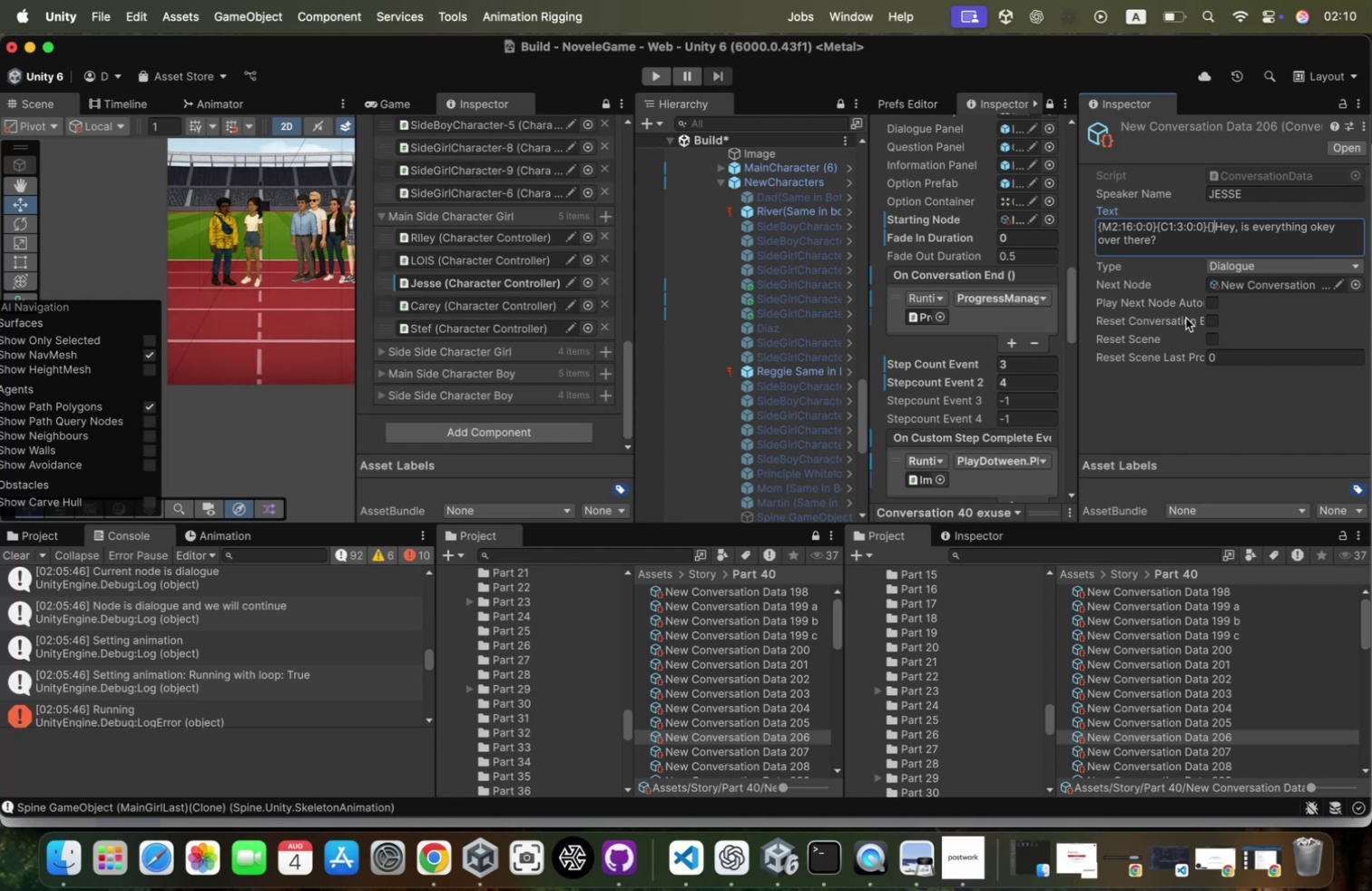 
key(ArrowLeft)
 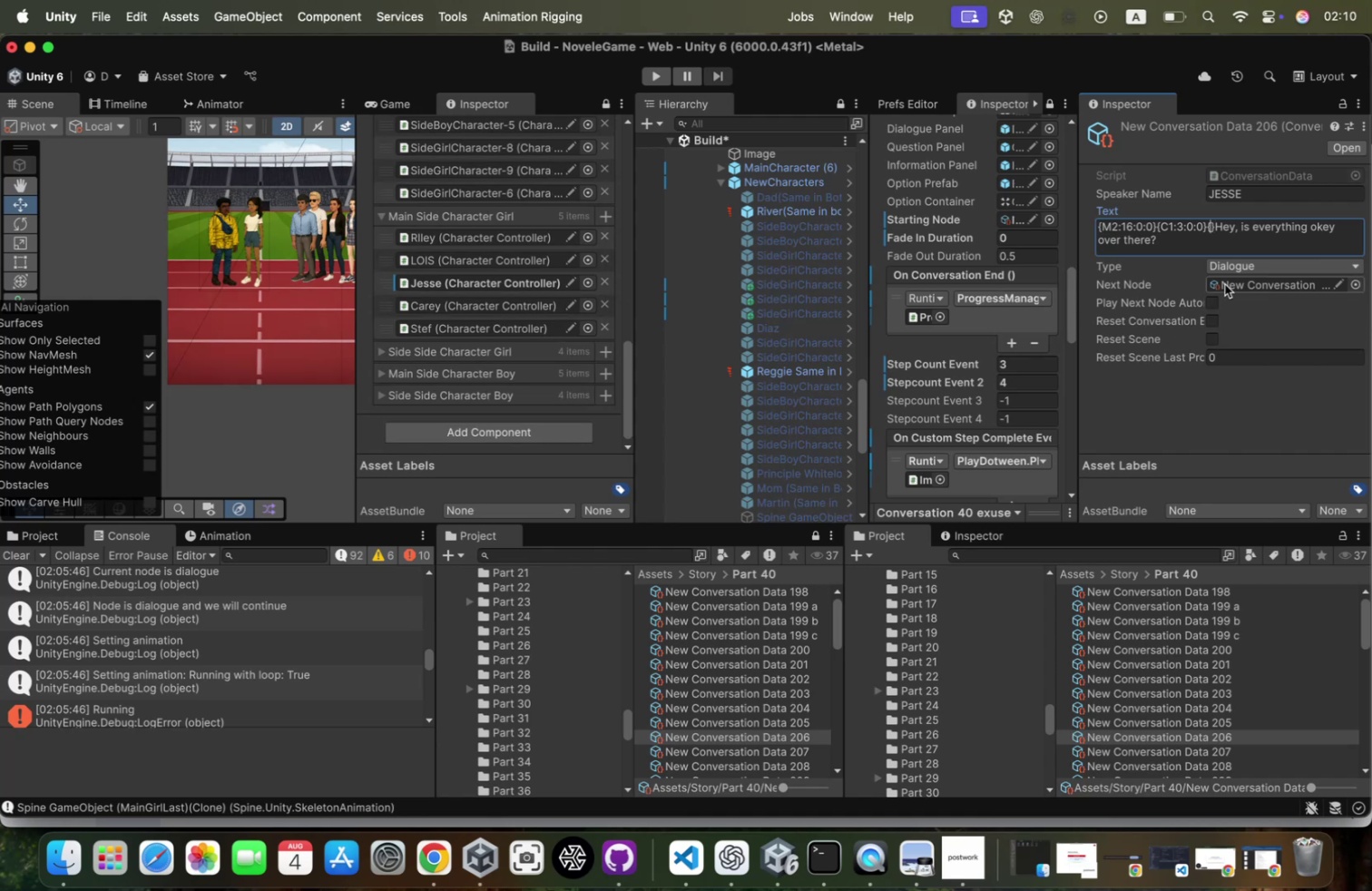 
type(M1:3:0:0)
 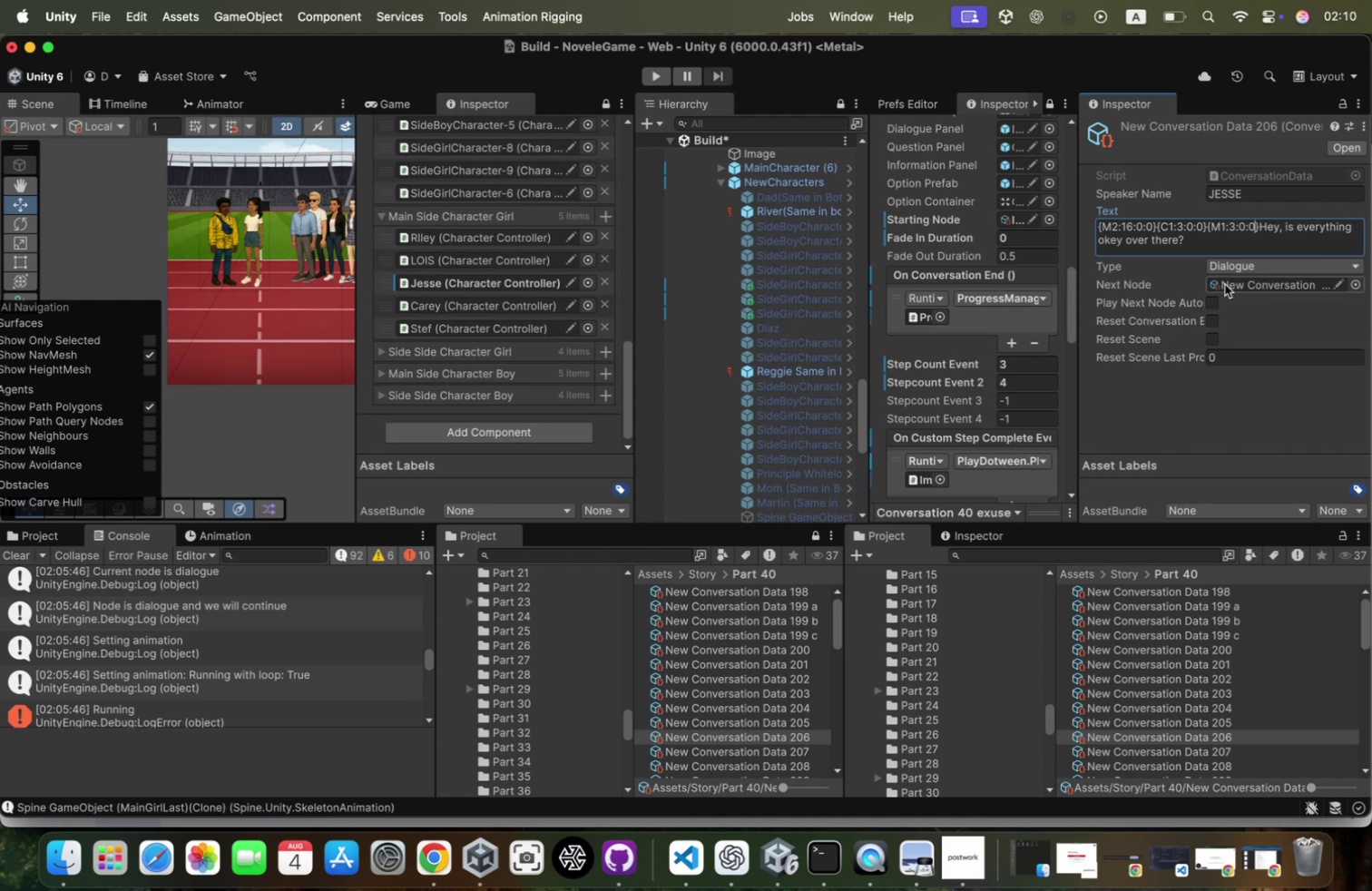 
wait(5.53)
 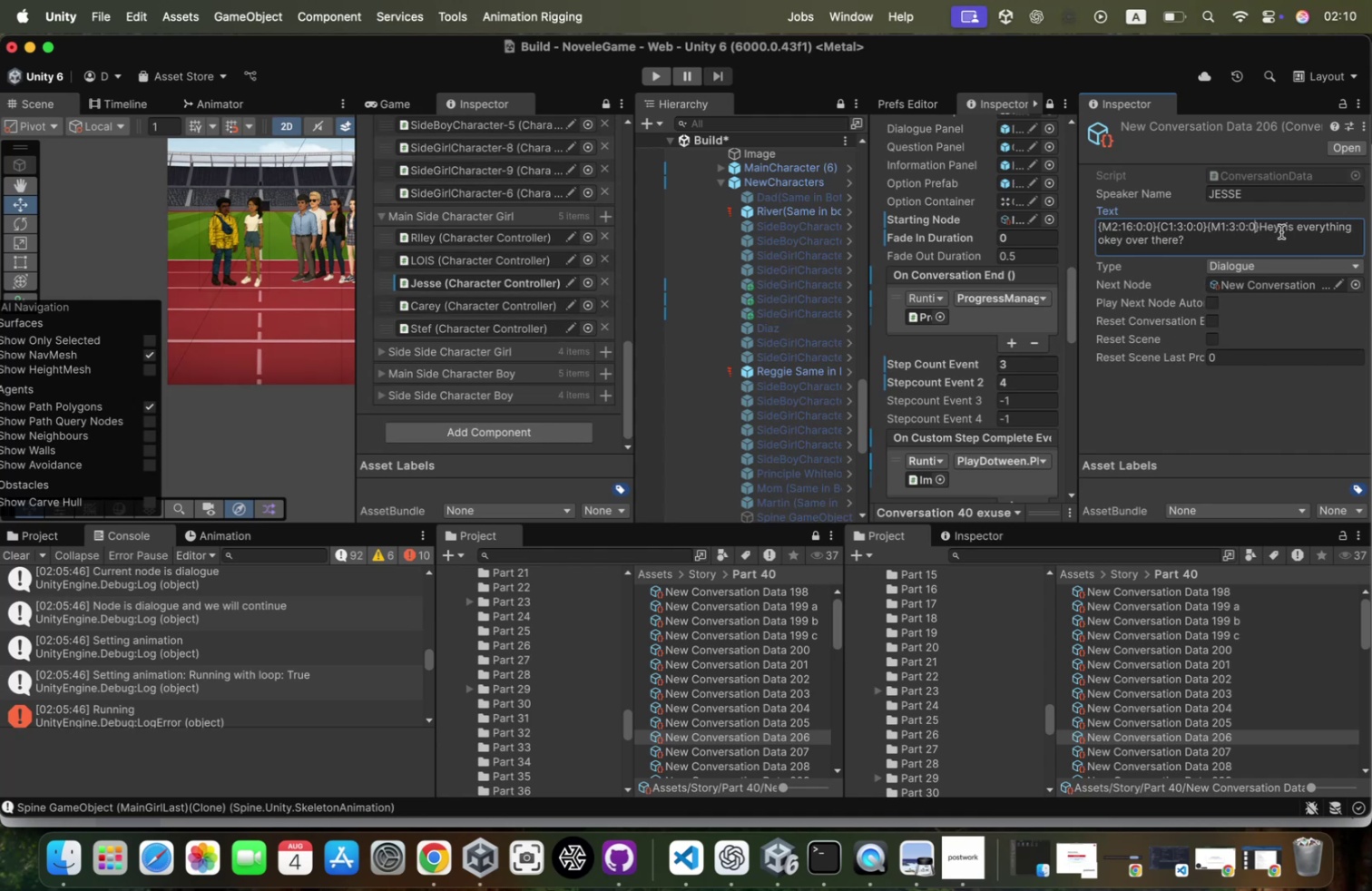 
scroll: coordinate [519, 178], scroll_direction: up, amount: 129.0
 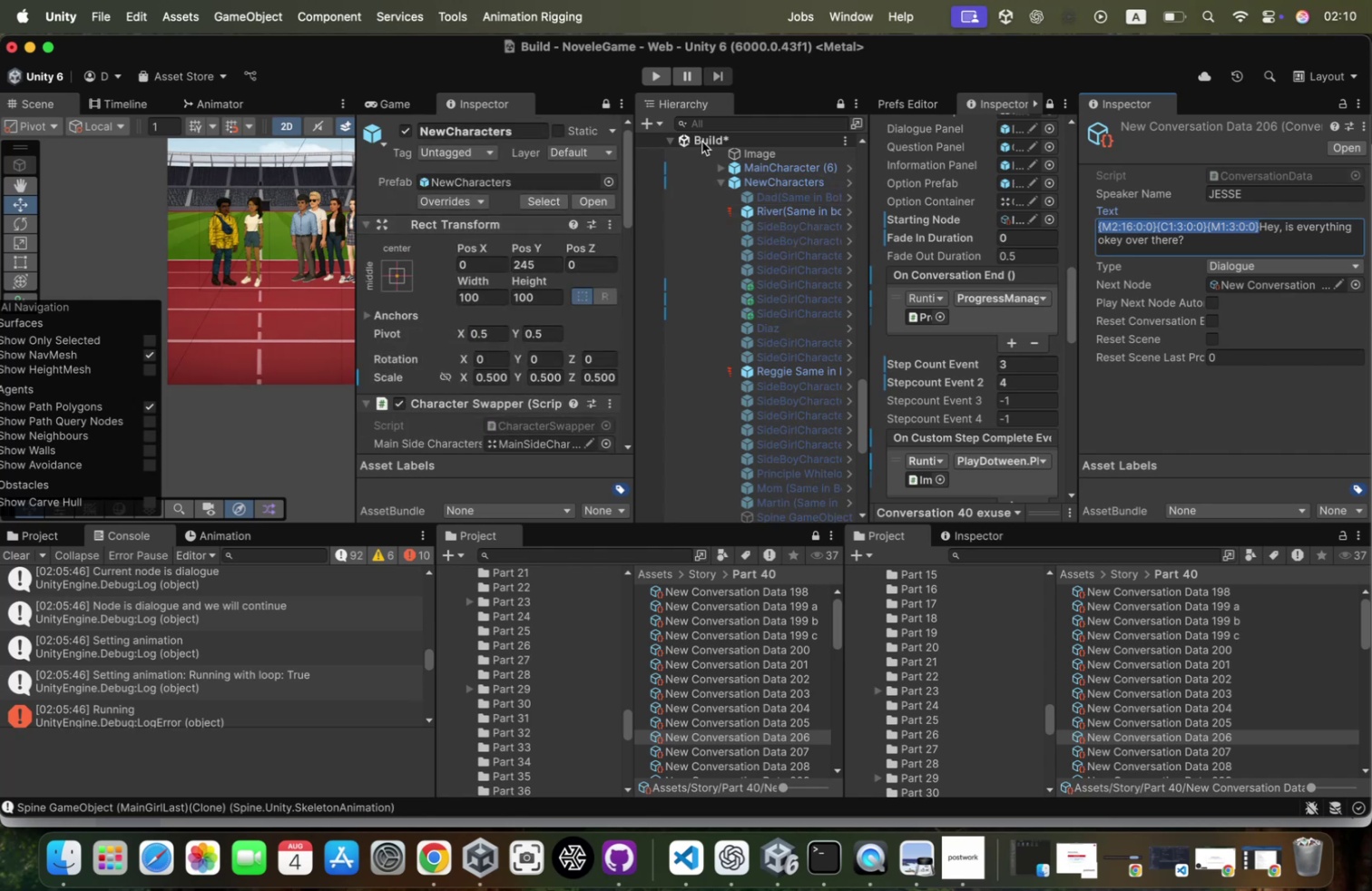 
right_click([702, 142])
 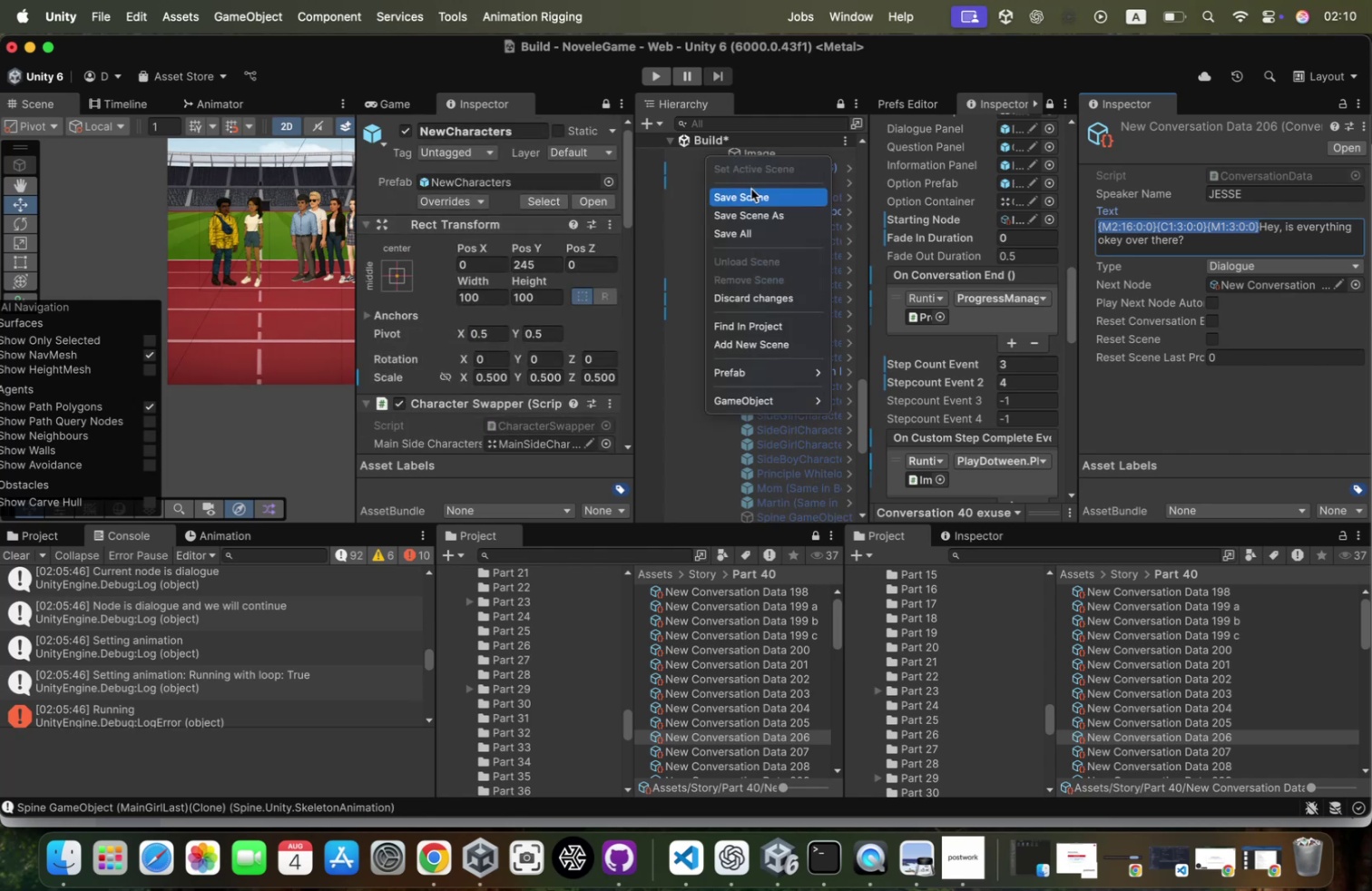 
left_click([750, 192])
 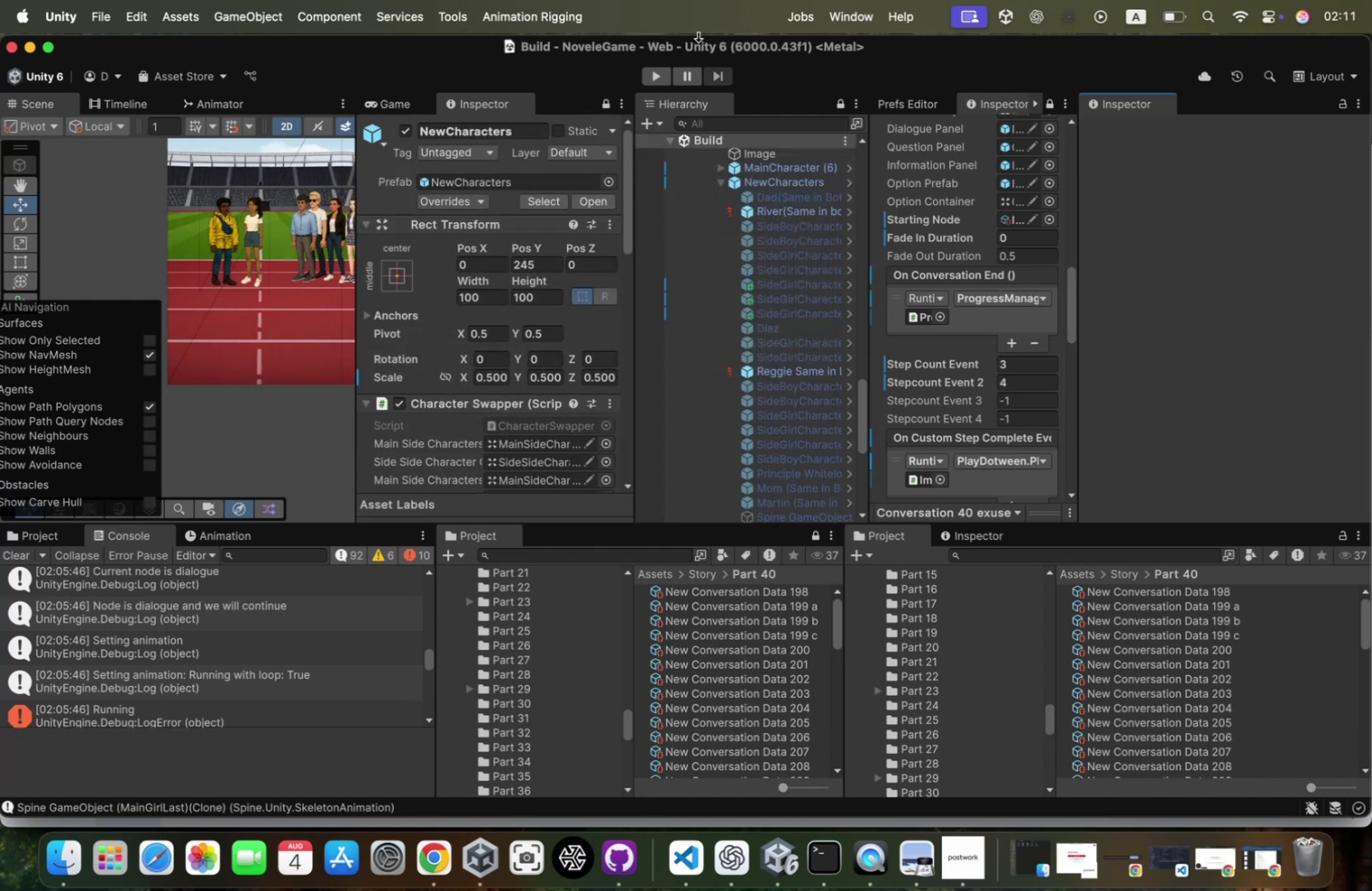 
left_click([655, 83])
 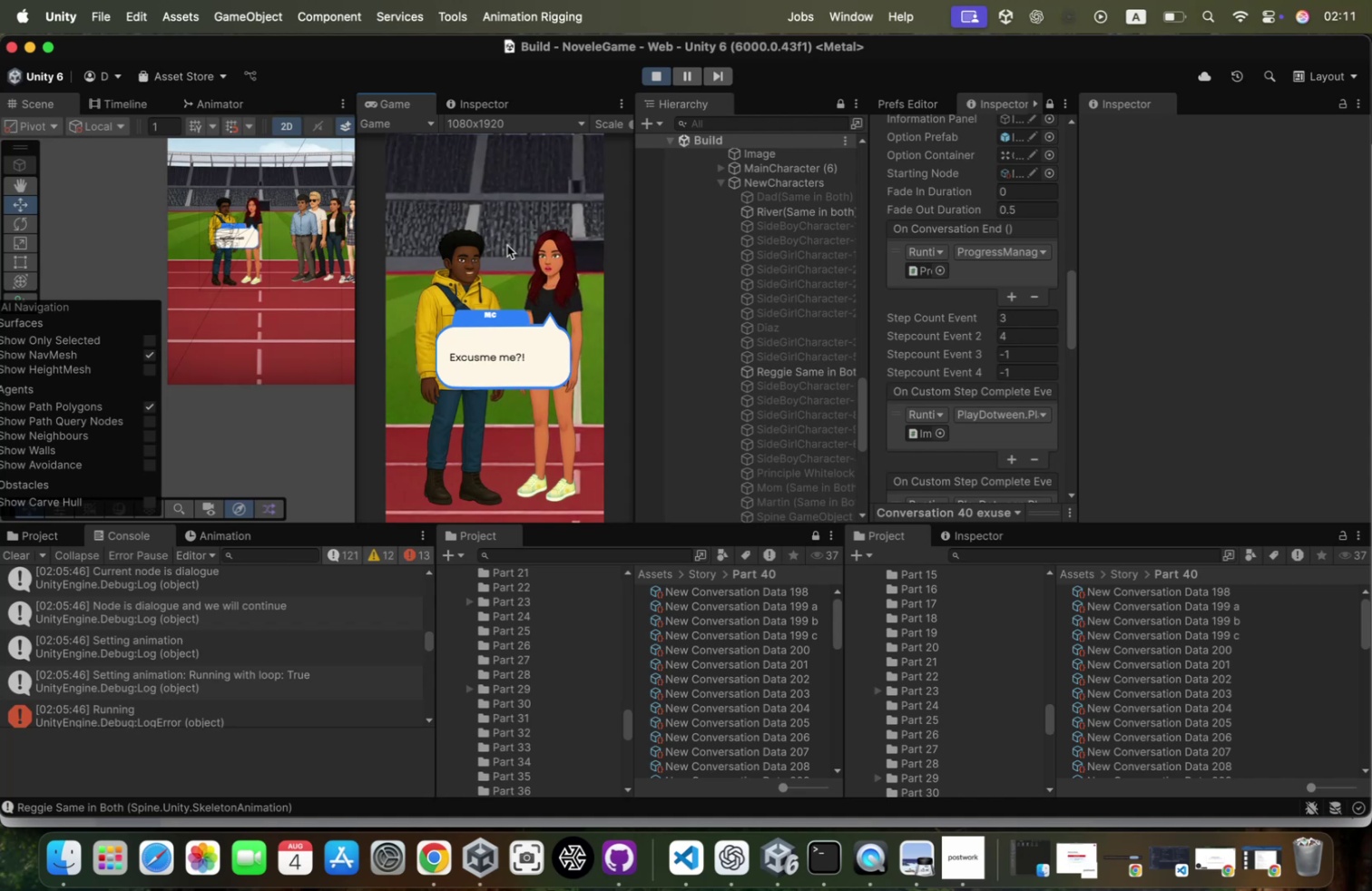 
wait(44.82)
 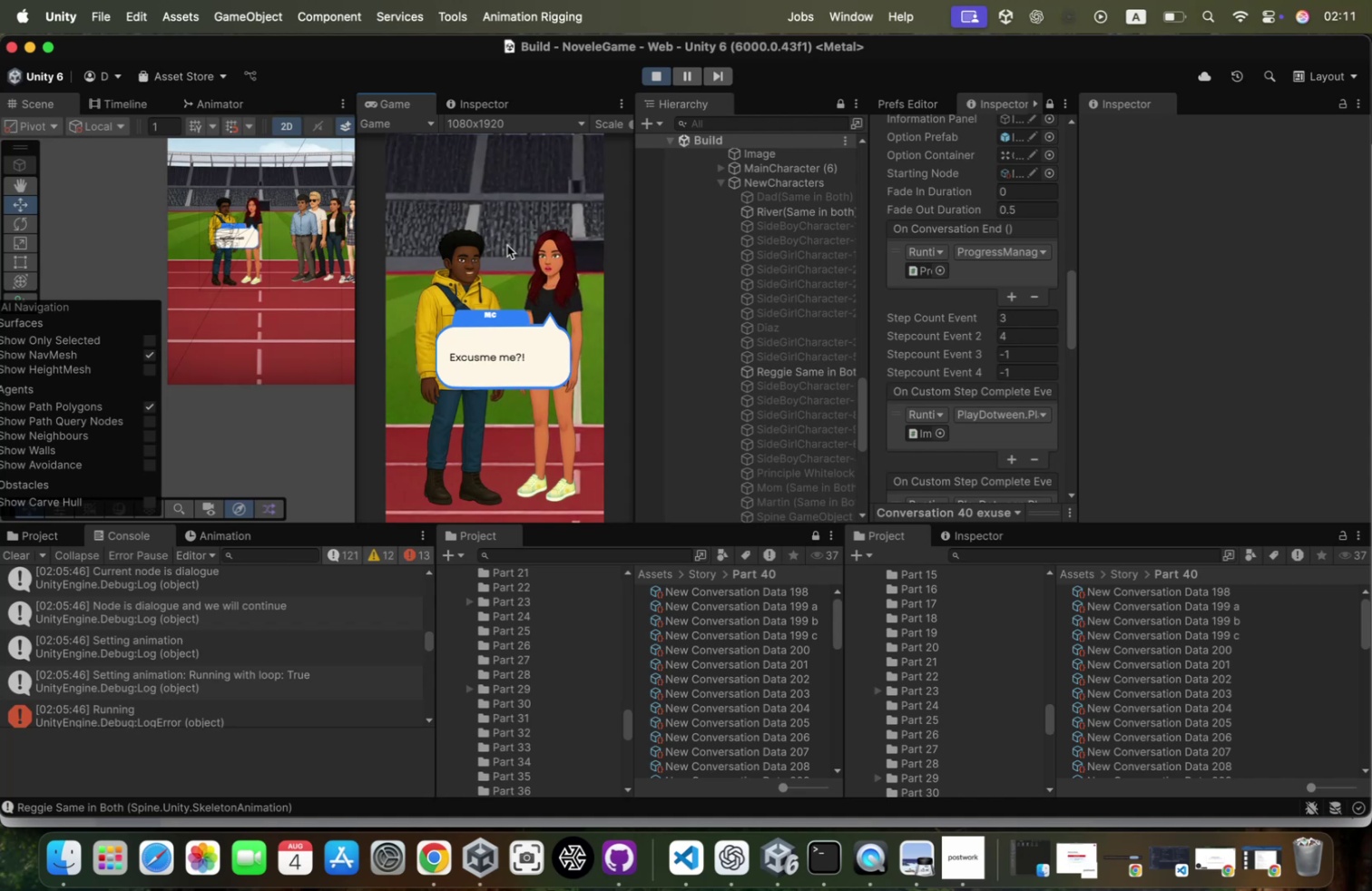 
left_click([530, 274])
 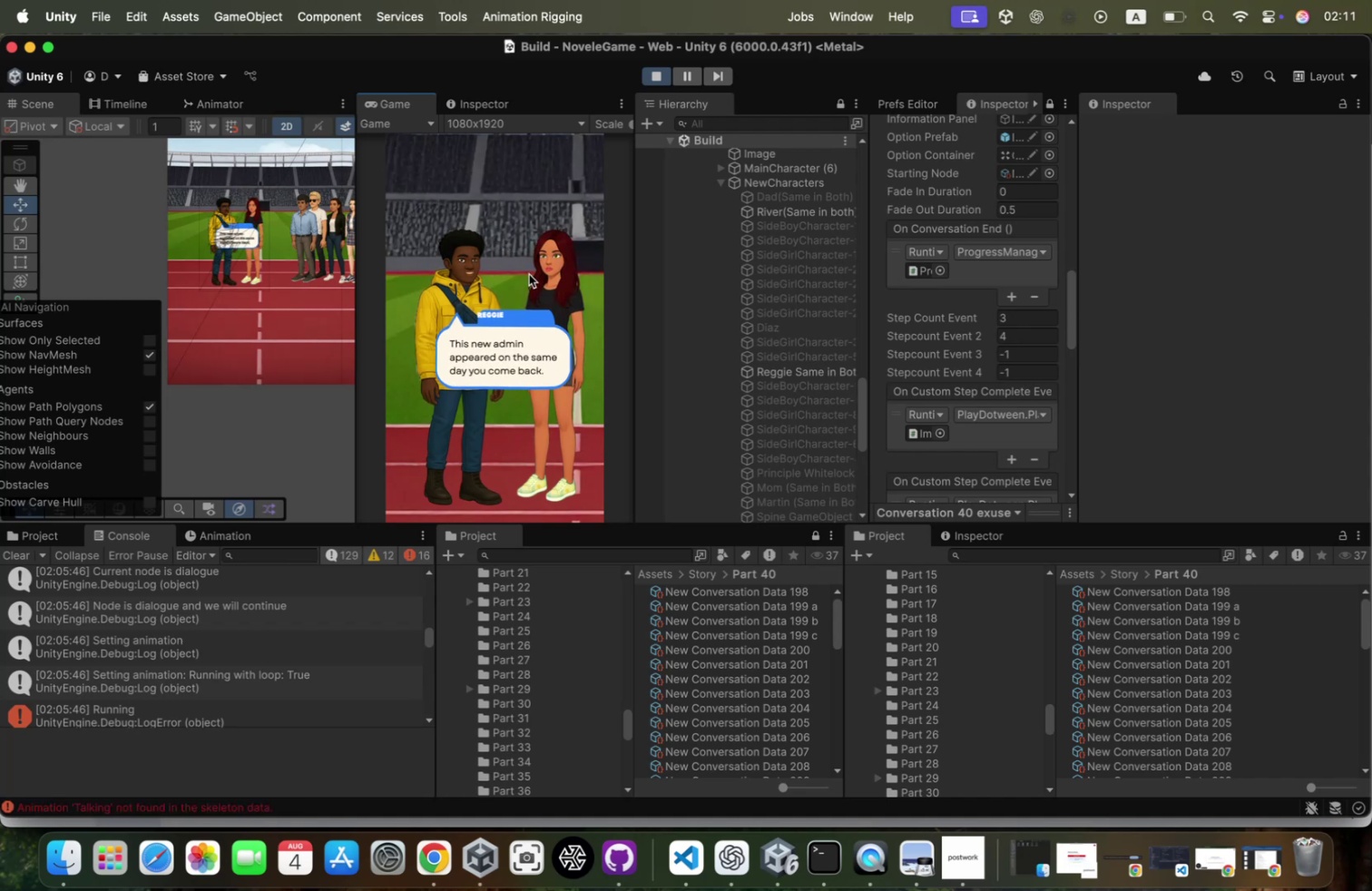 
left_click([529, 274])
 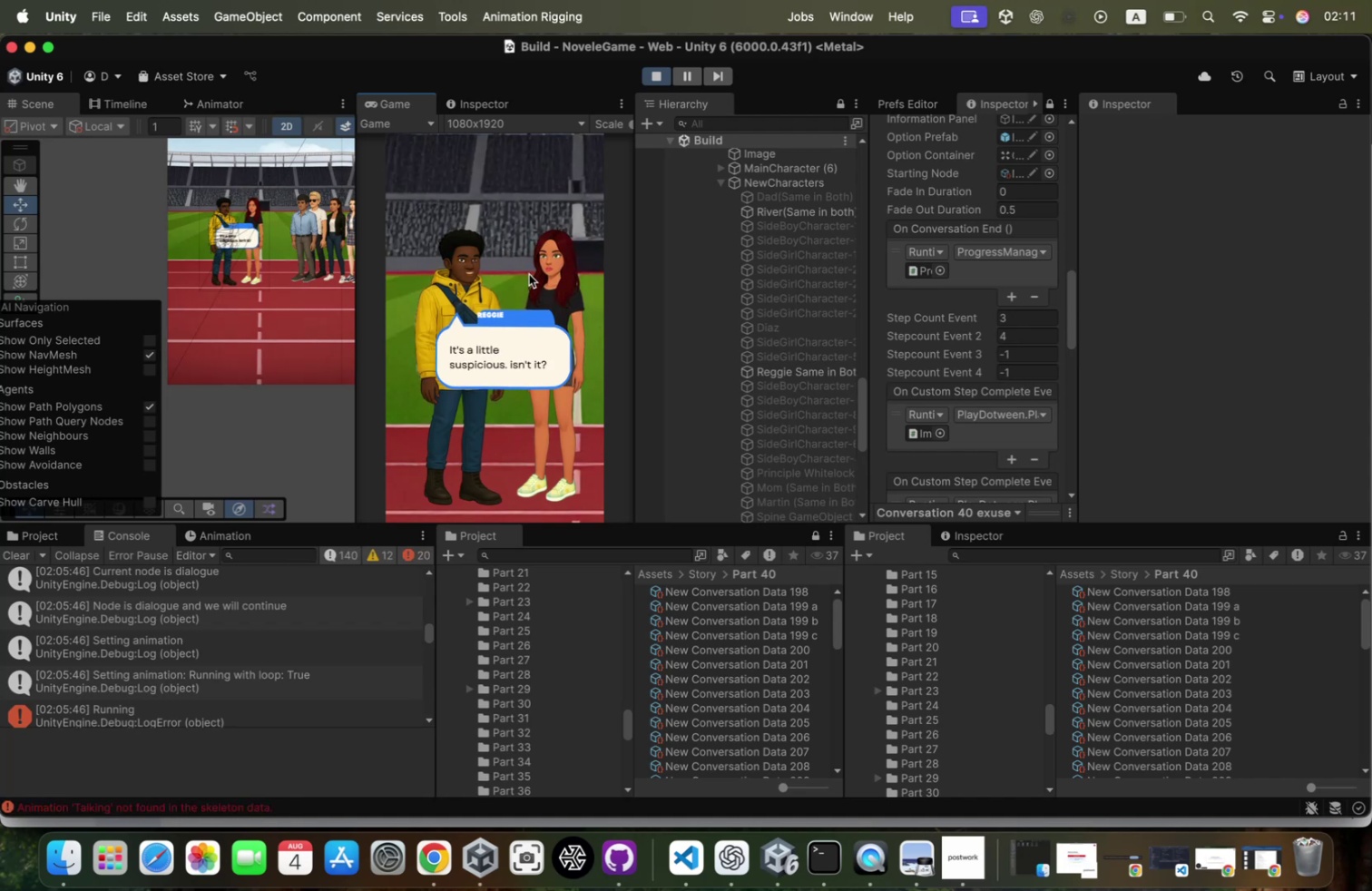 
left_click([529, 274])
 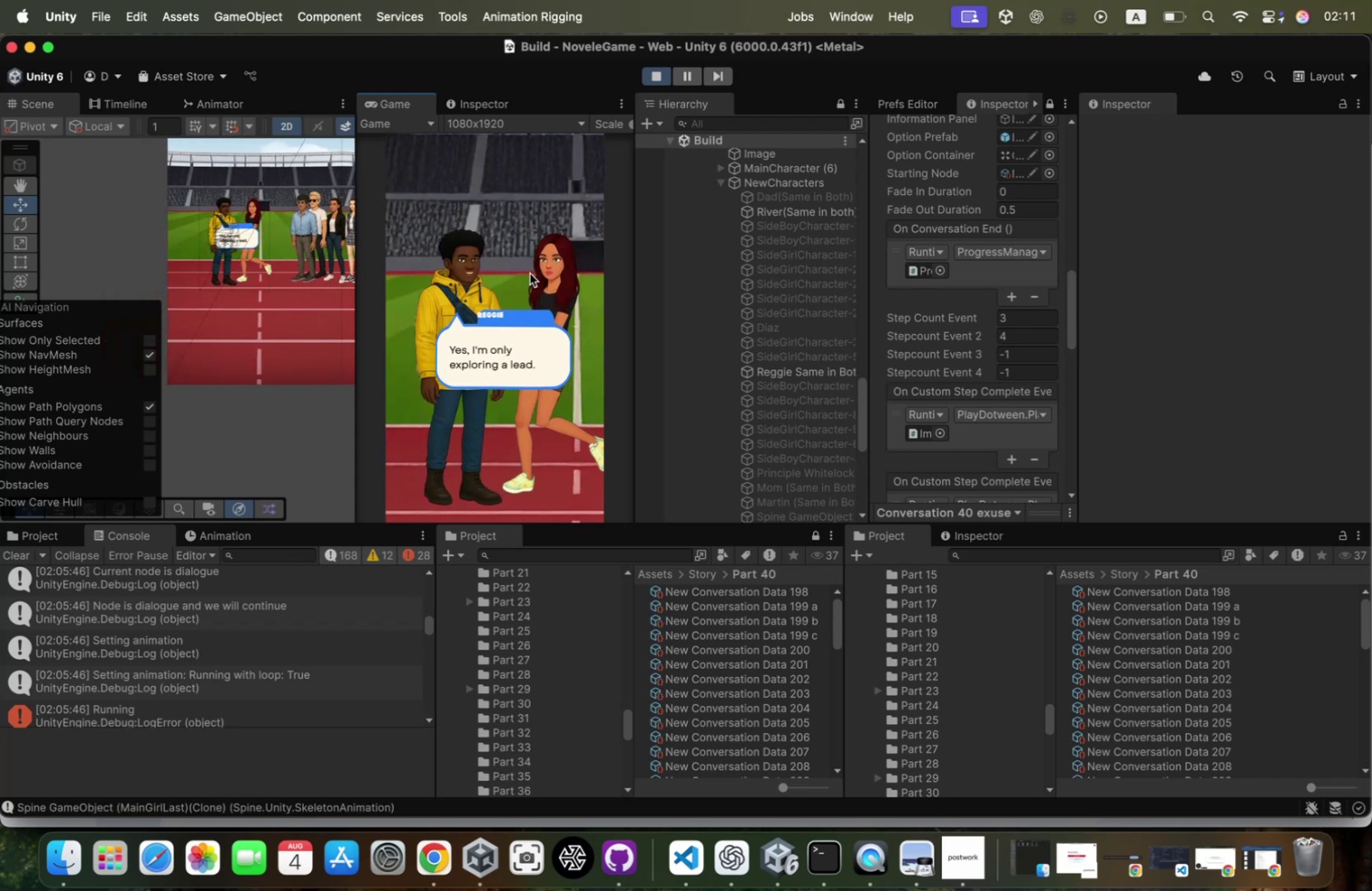 
wait(12.01)
 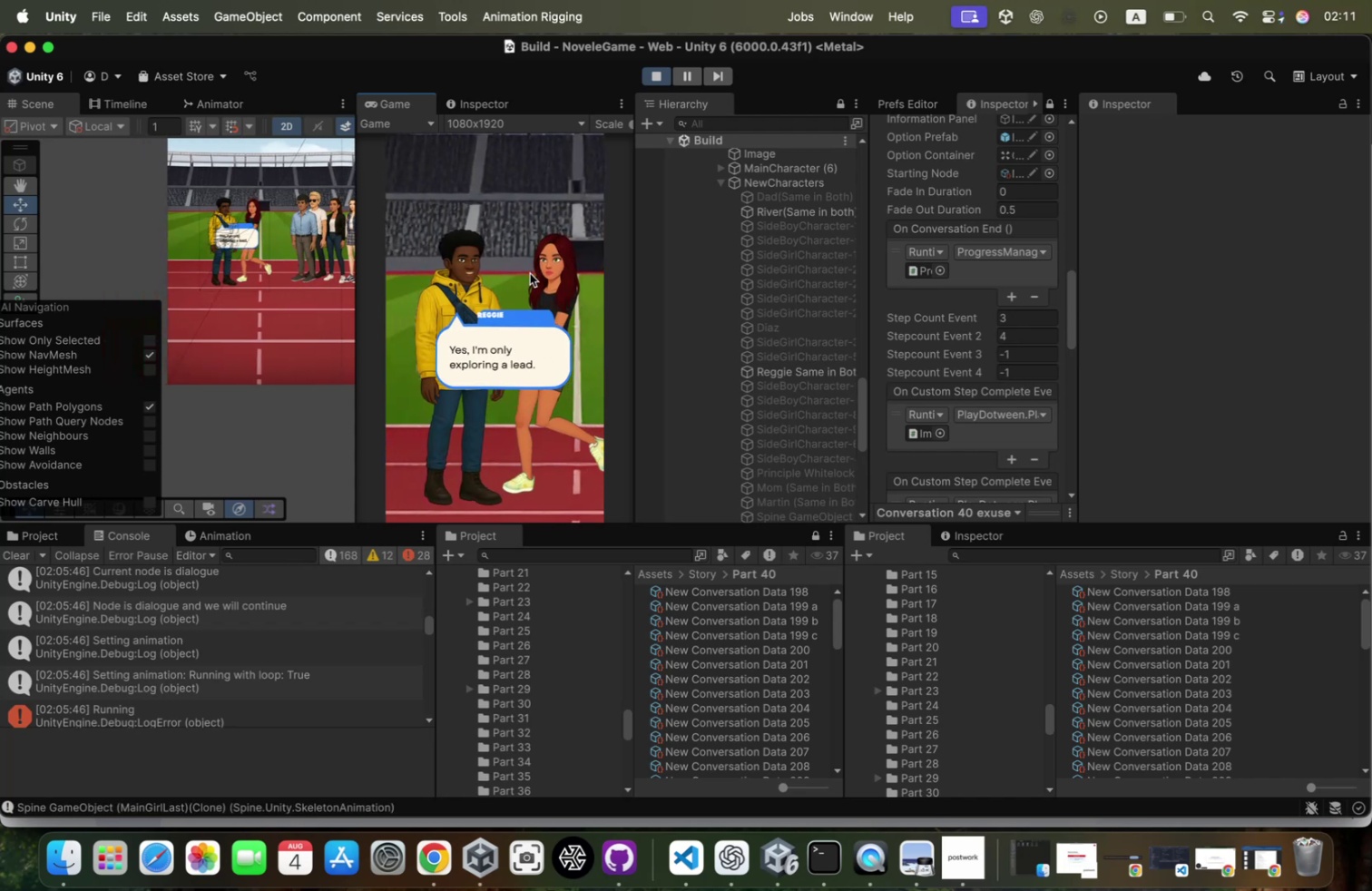 
left_click([1224, 733])
 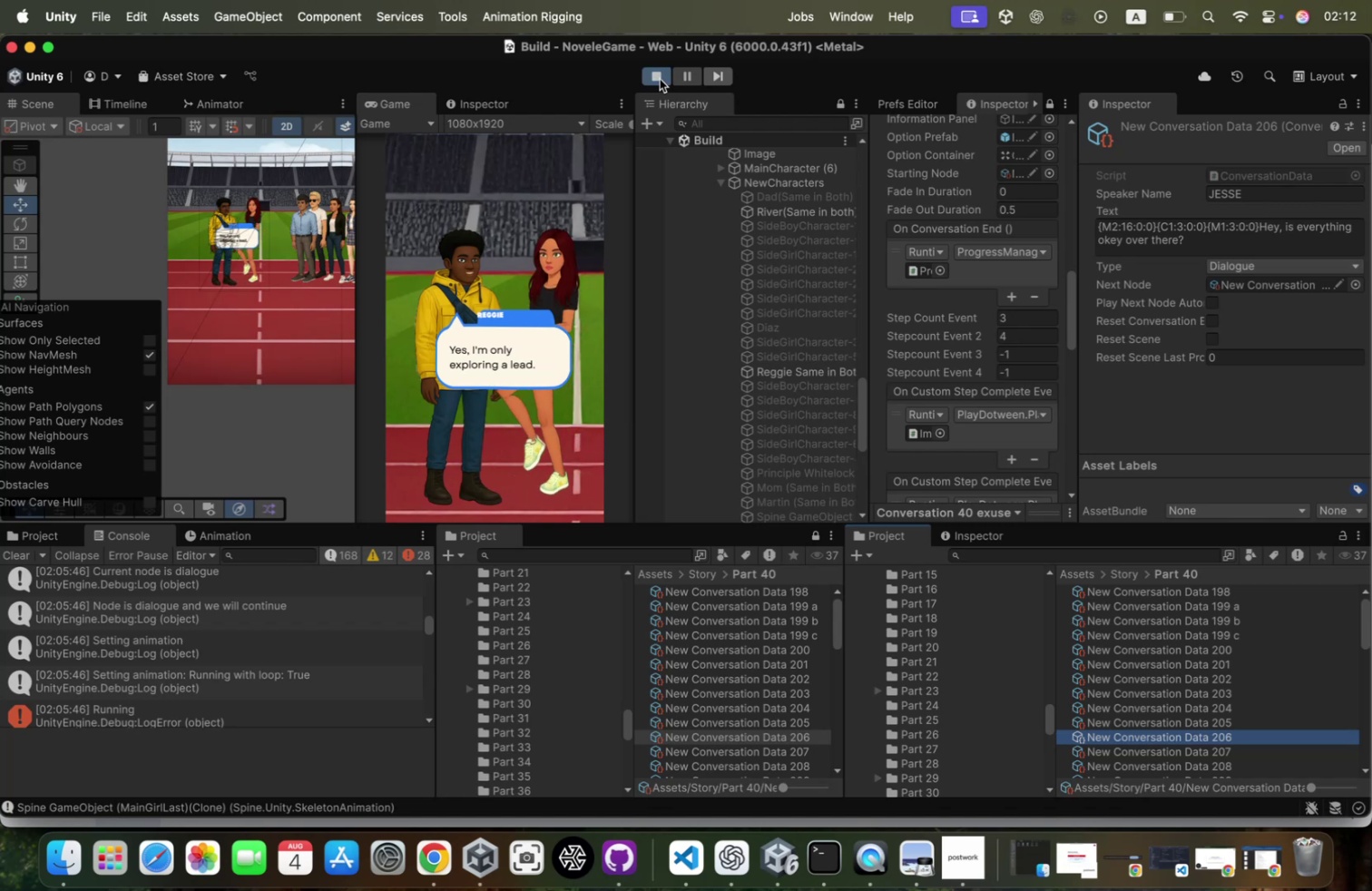 
wait(16.17)
 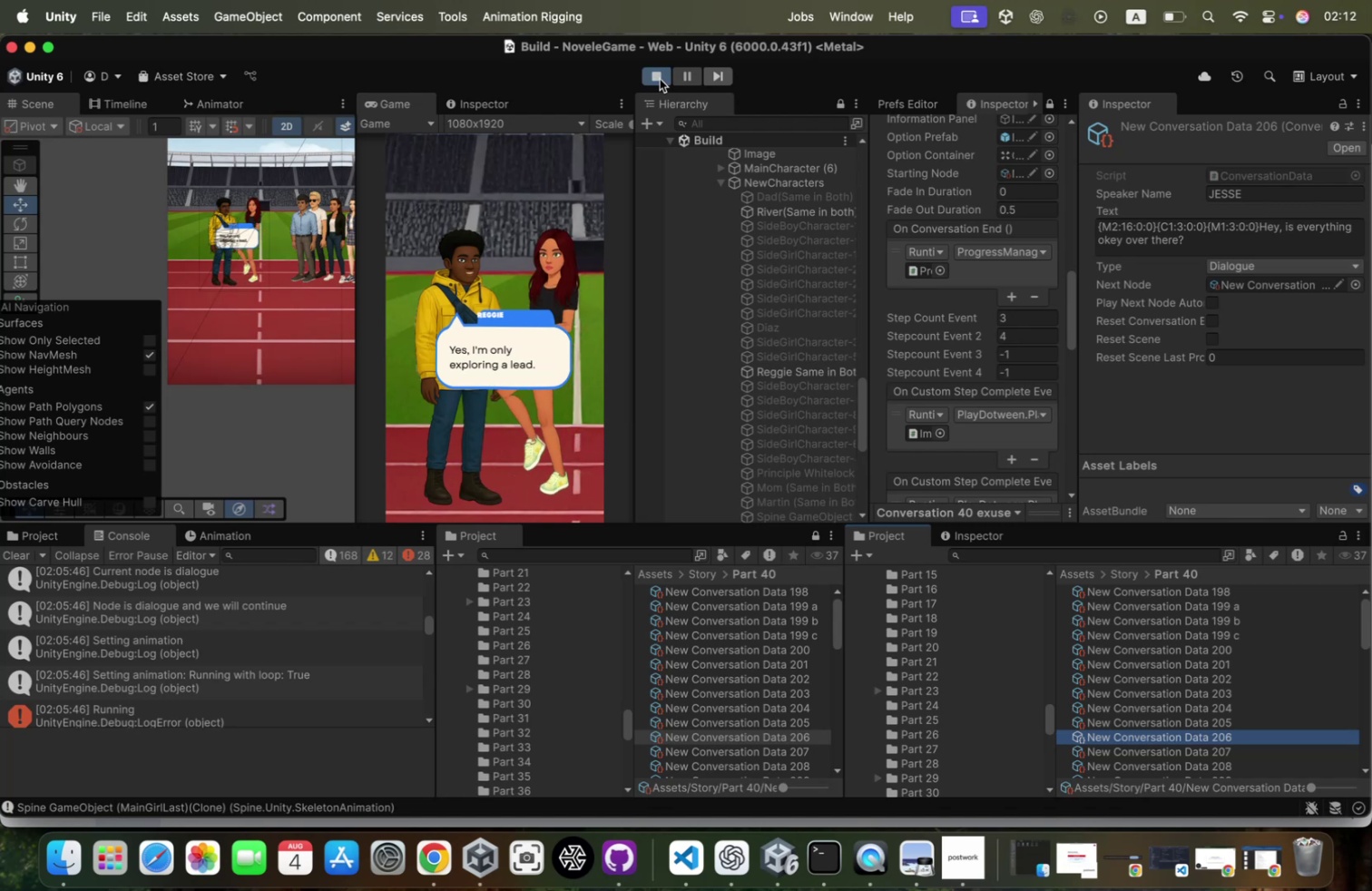 
key(Meta+CommandLeft)
 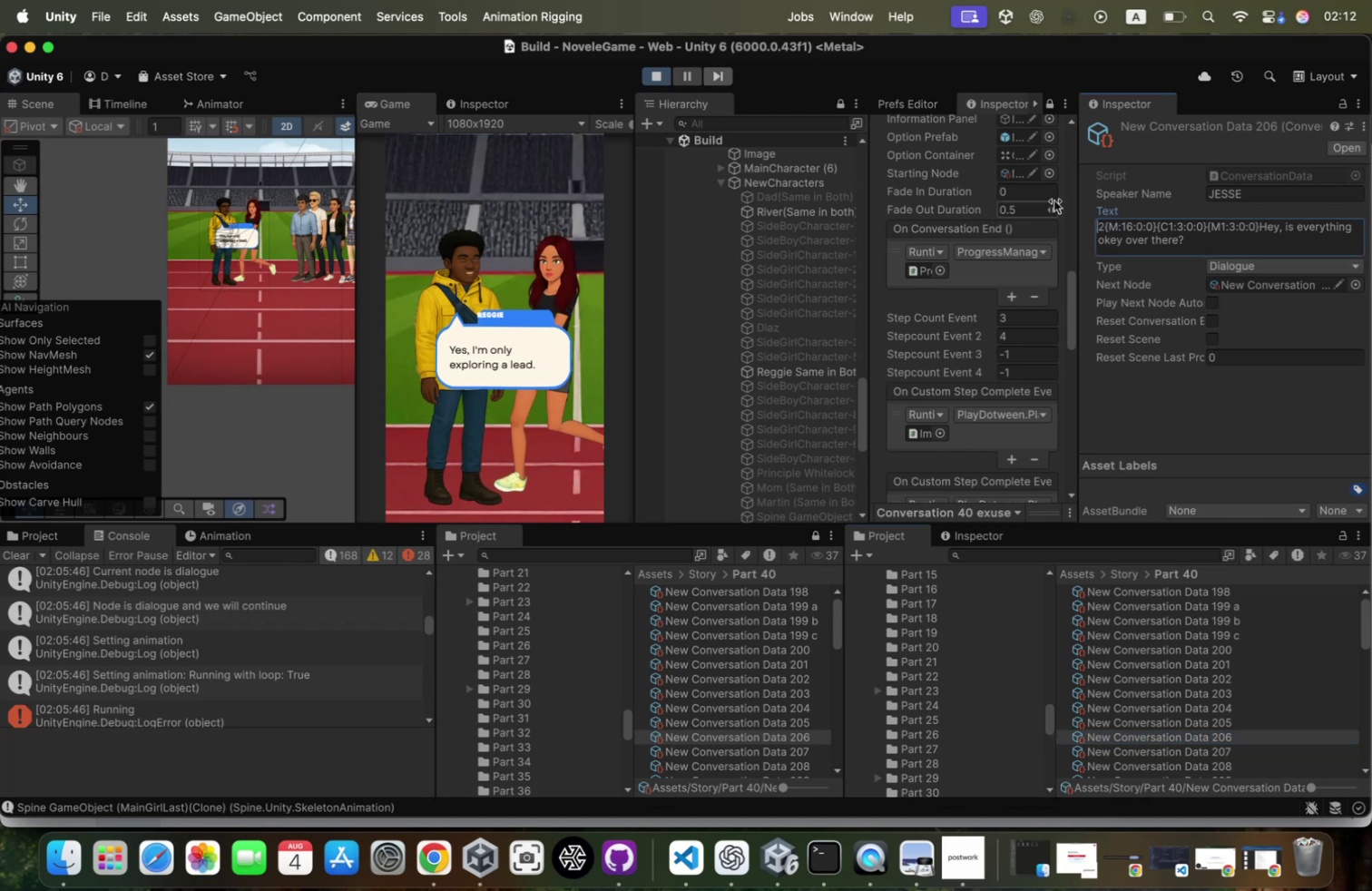 
key(Meta+Z)
 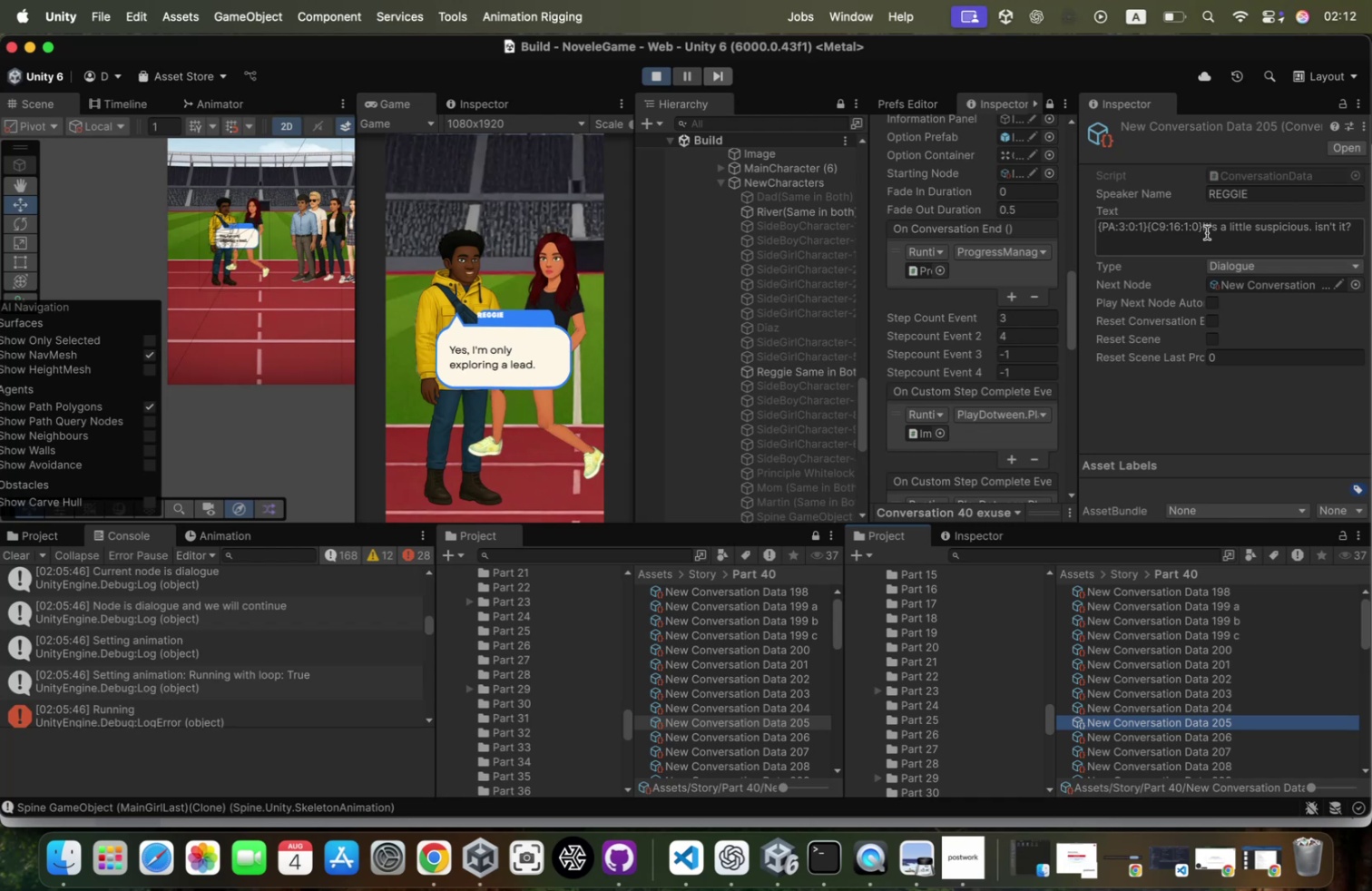 
wait(9.64)
 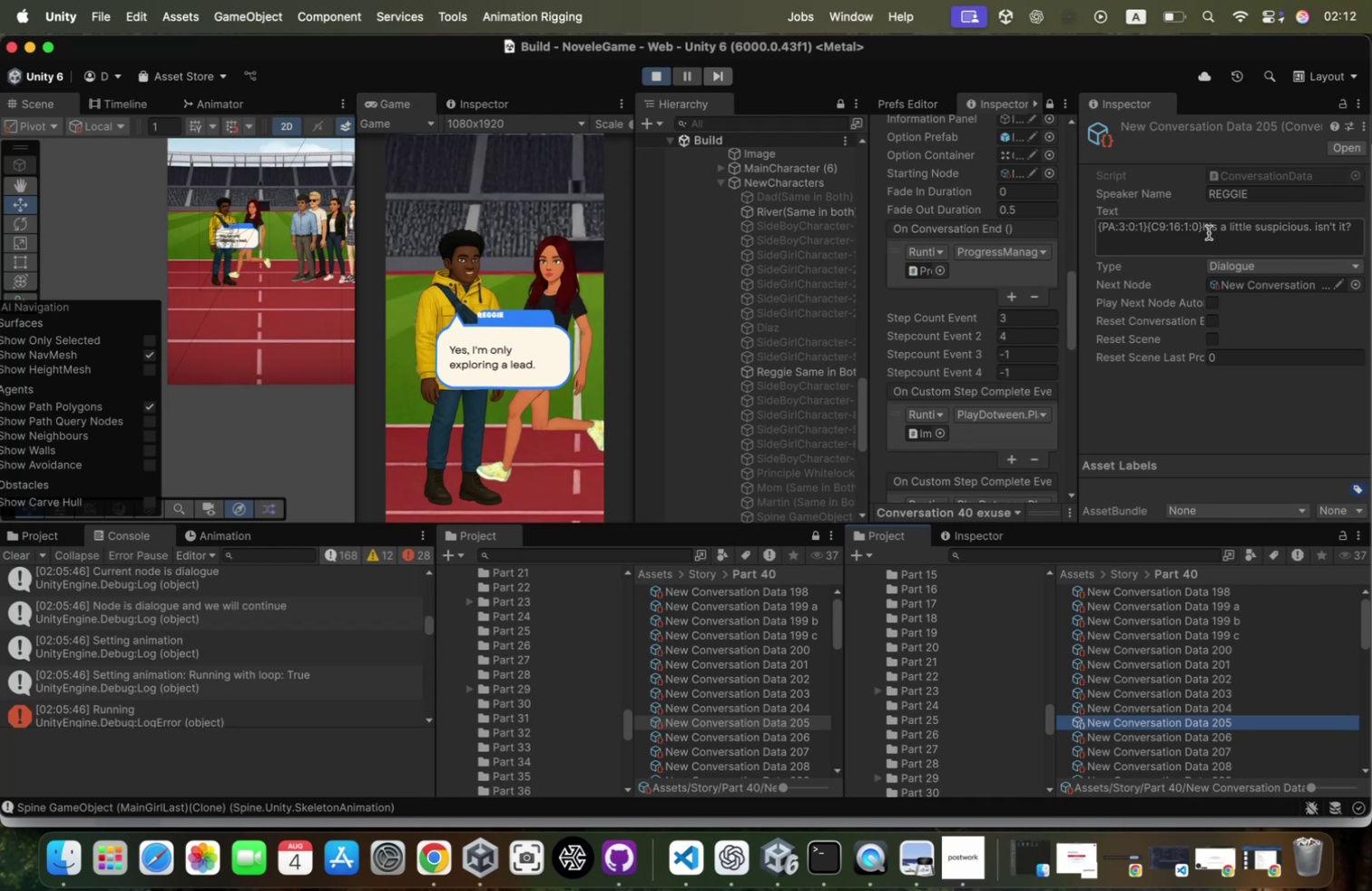 
key(Meta+C)
 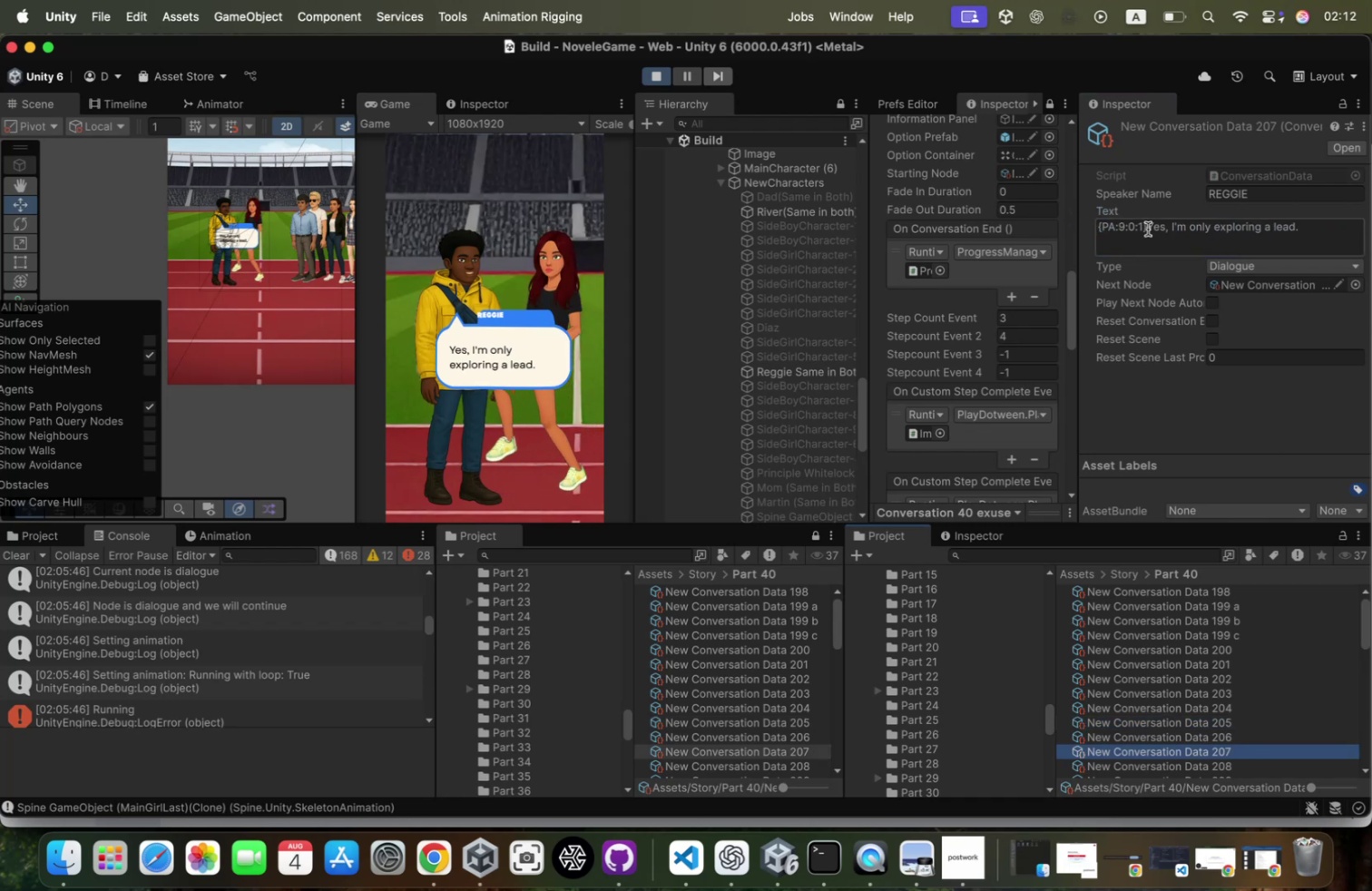 
key(Meta+V)
 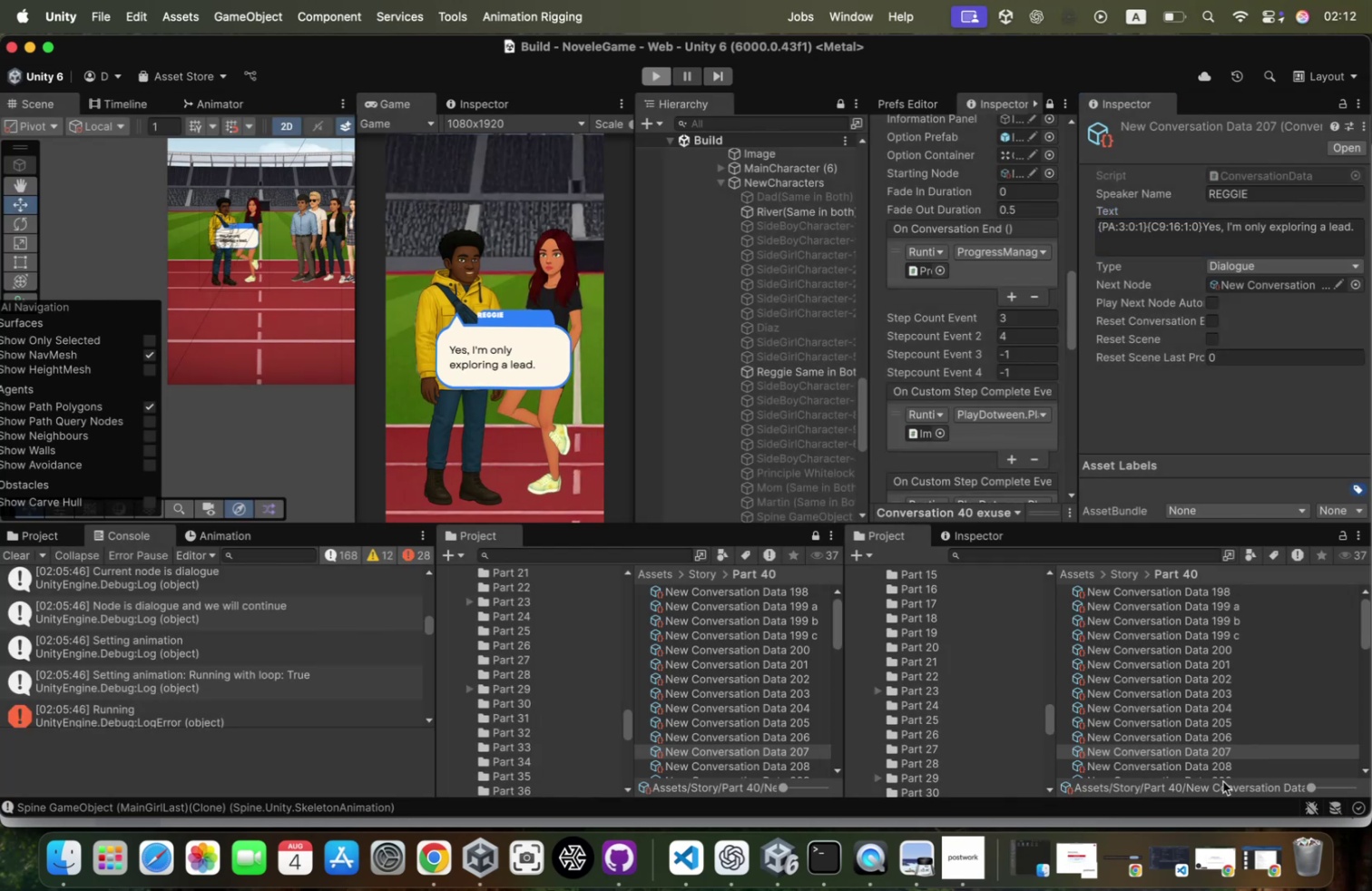 
left_click([1224, 762])
 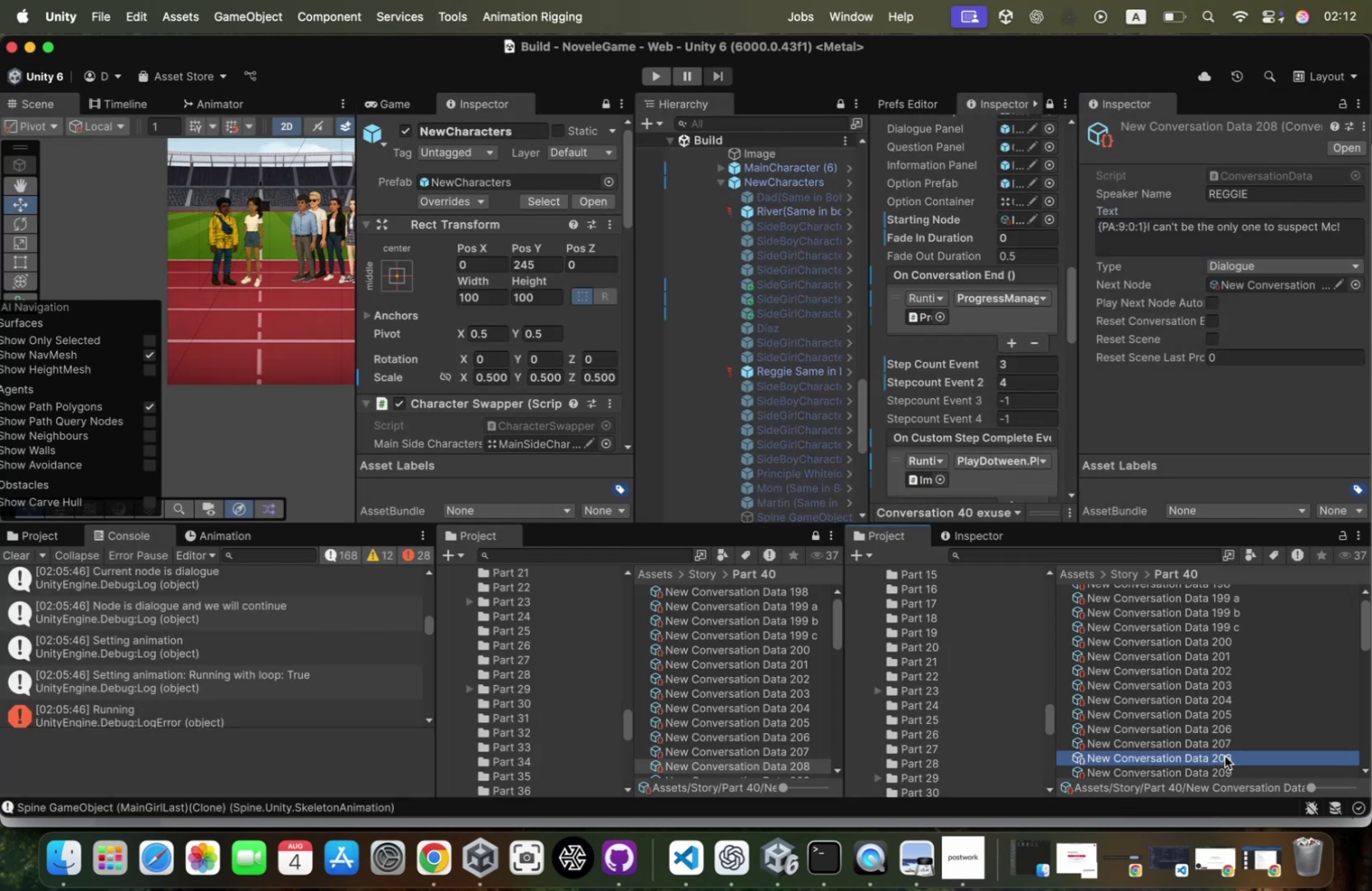 
left_click([1225, 755])
 